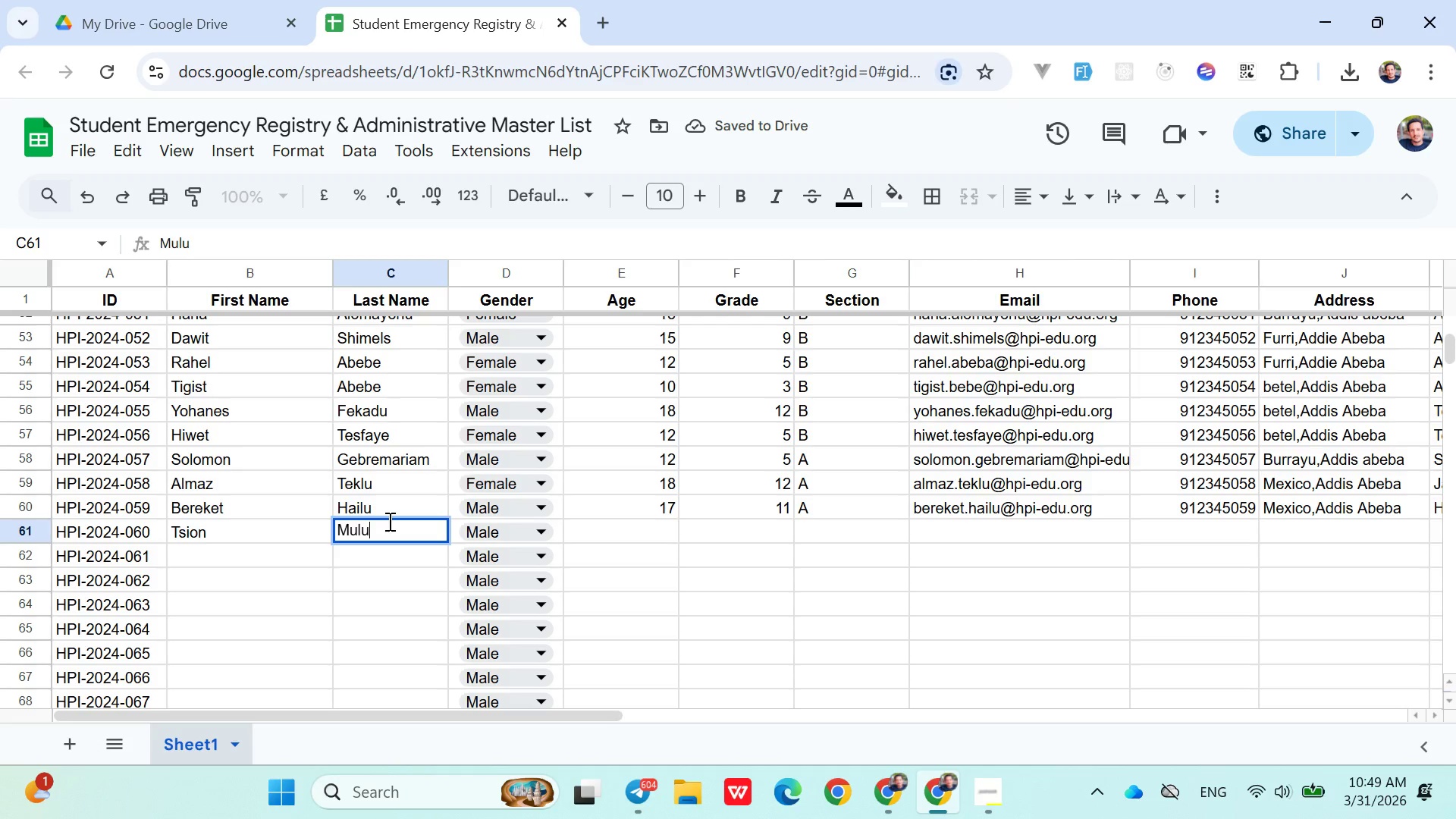 
key(ArrowRight)
 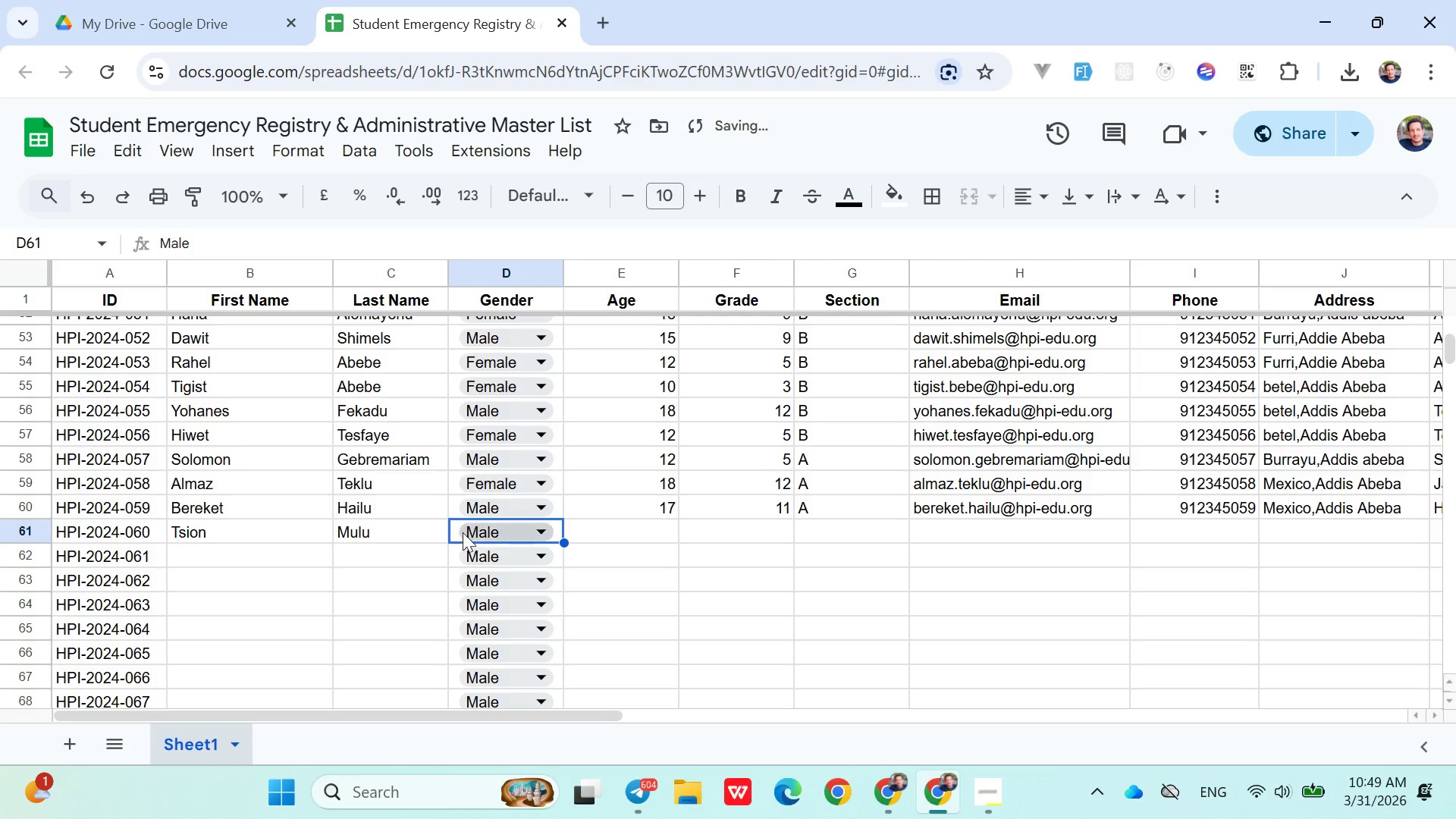 
left_click([476, 531])
 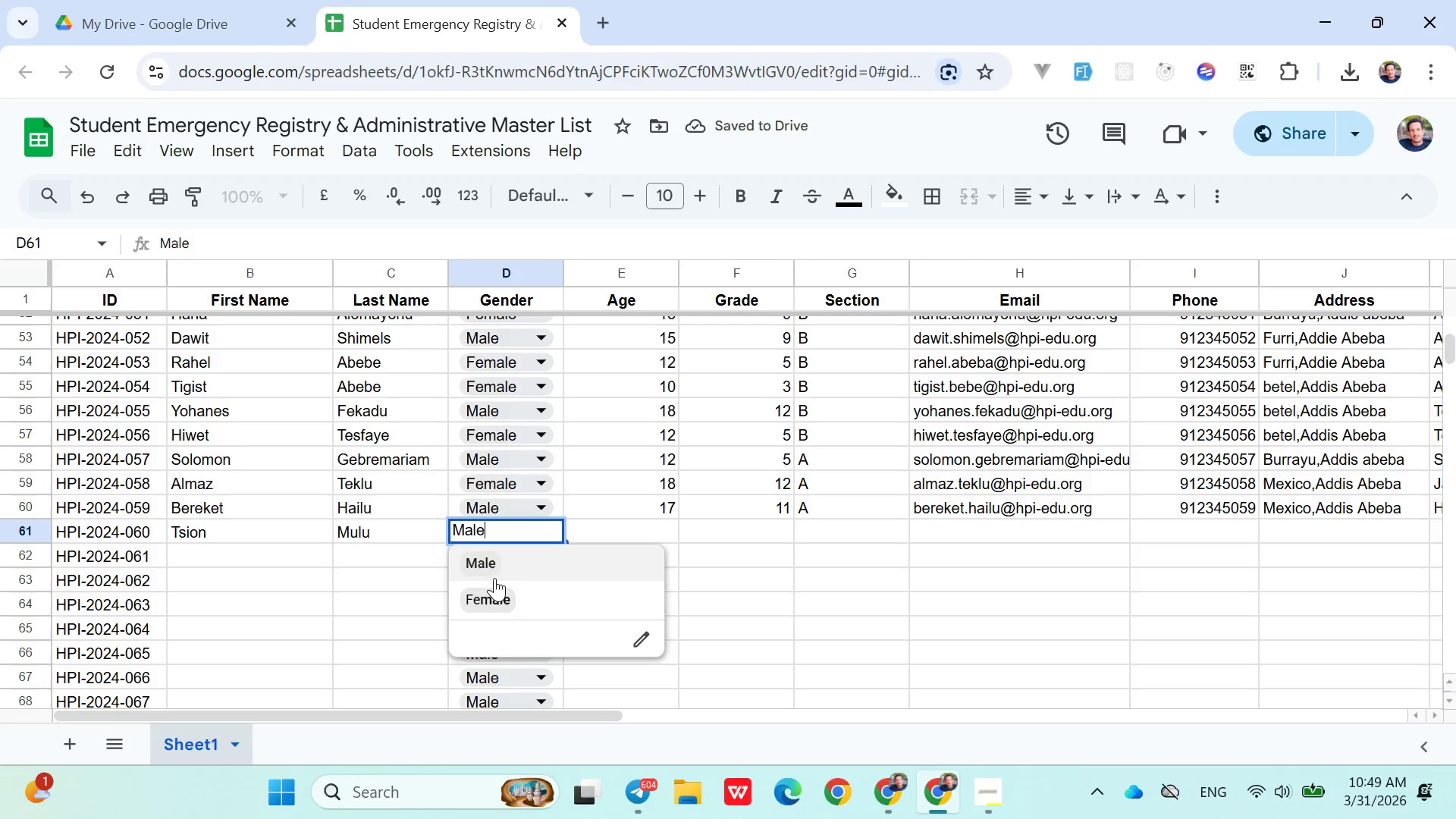 
left_click([494, 585])
 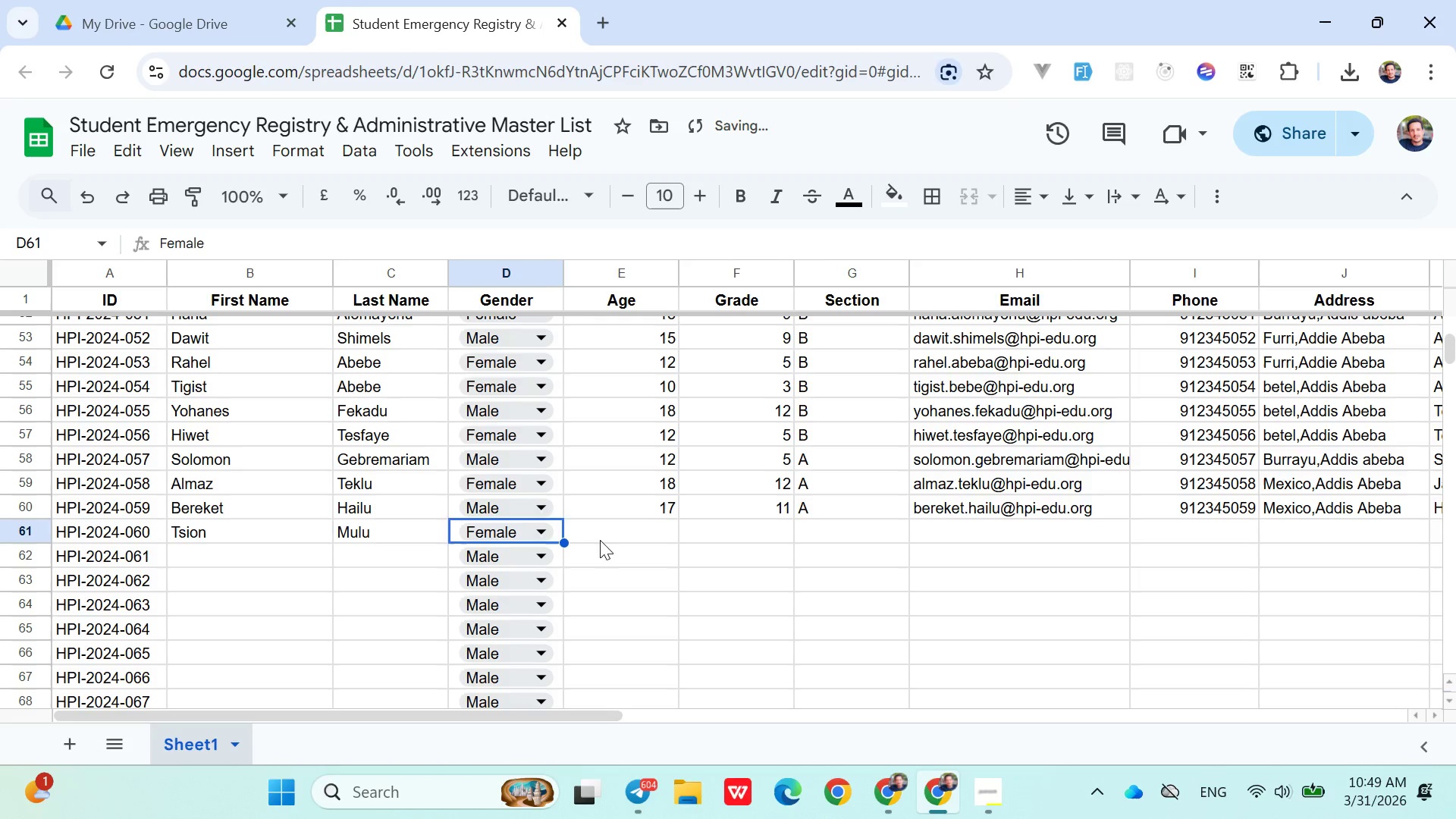 
left_click([603, 536])
 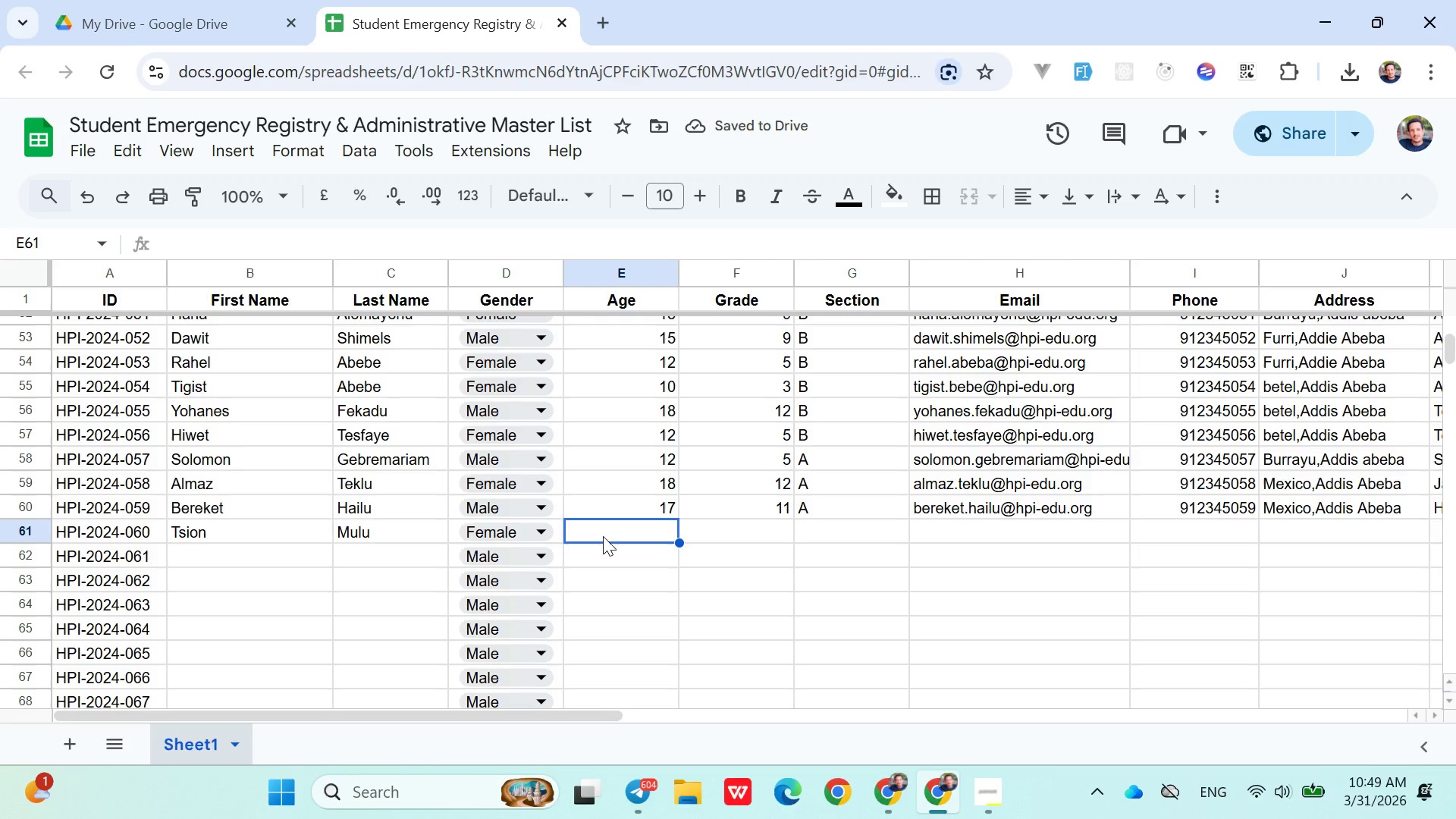 
type(13)
 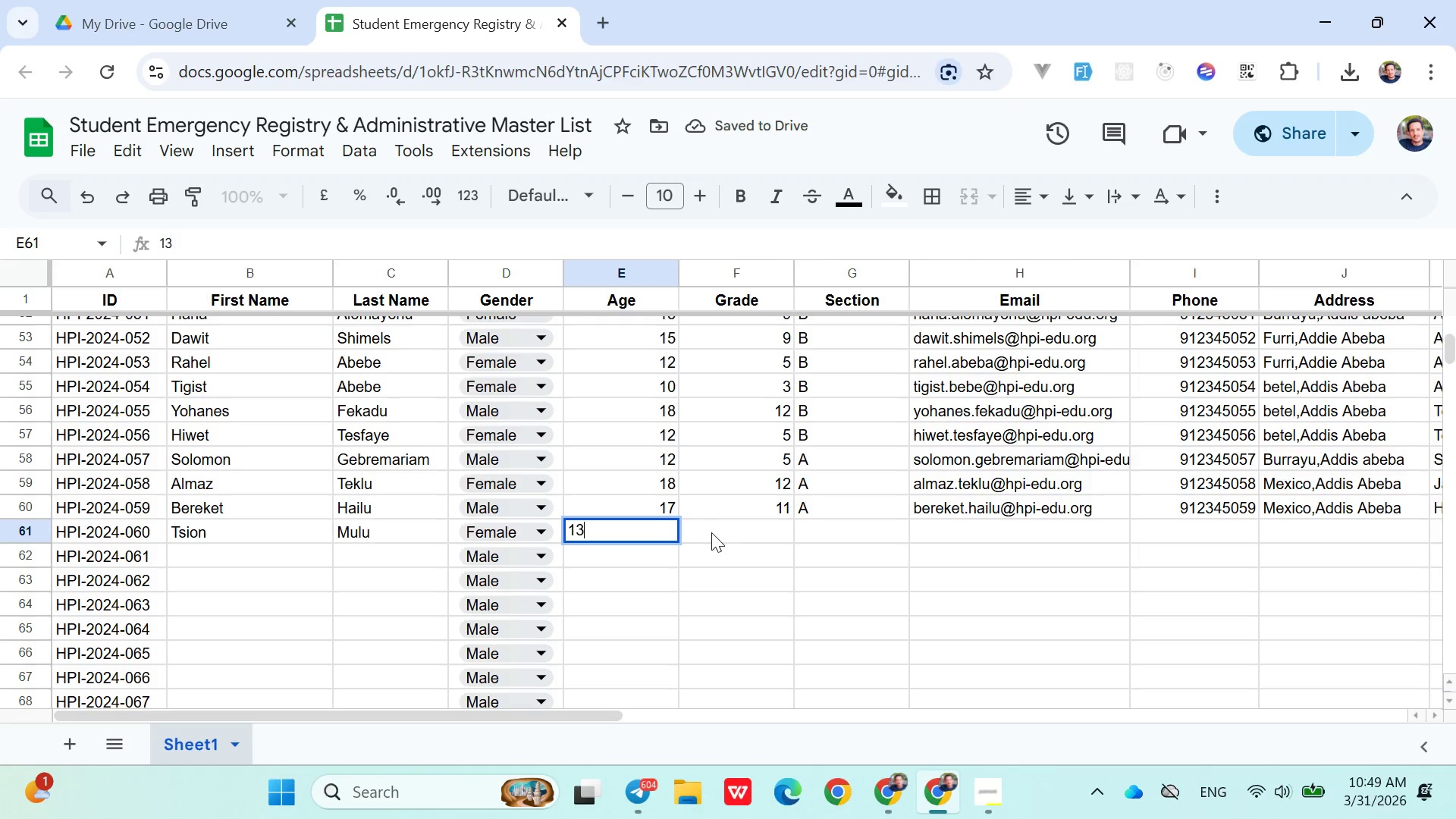 
left_click([713, 532])
 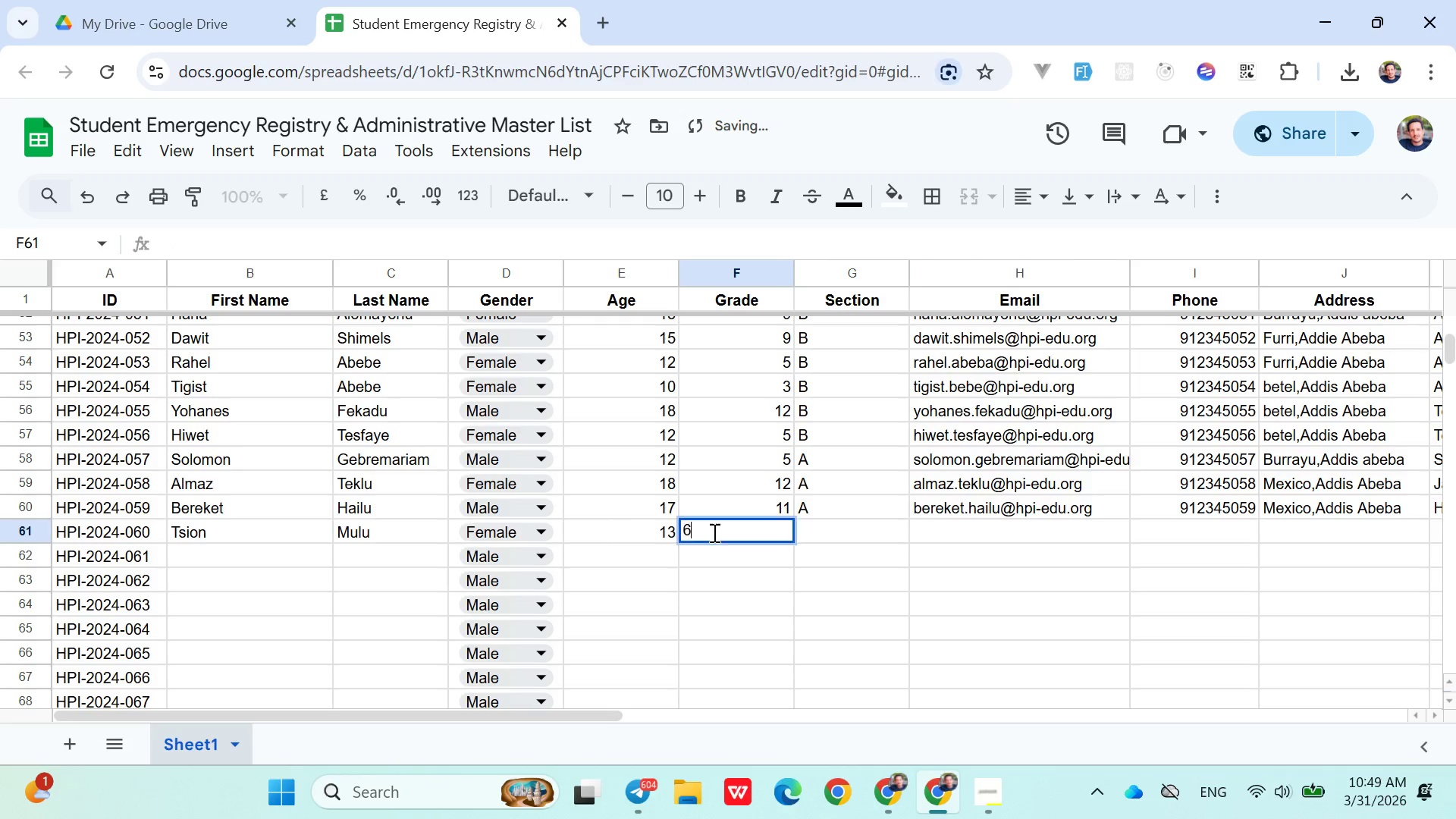 
key(6)
 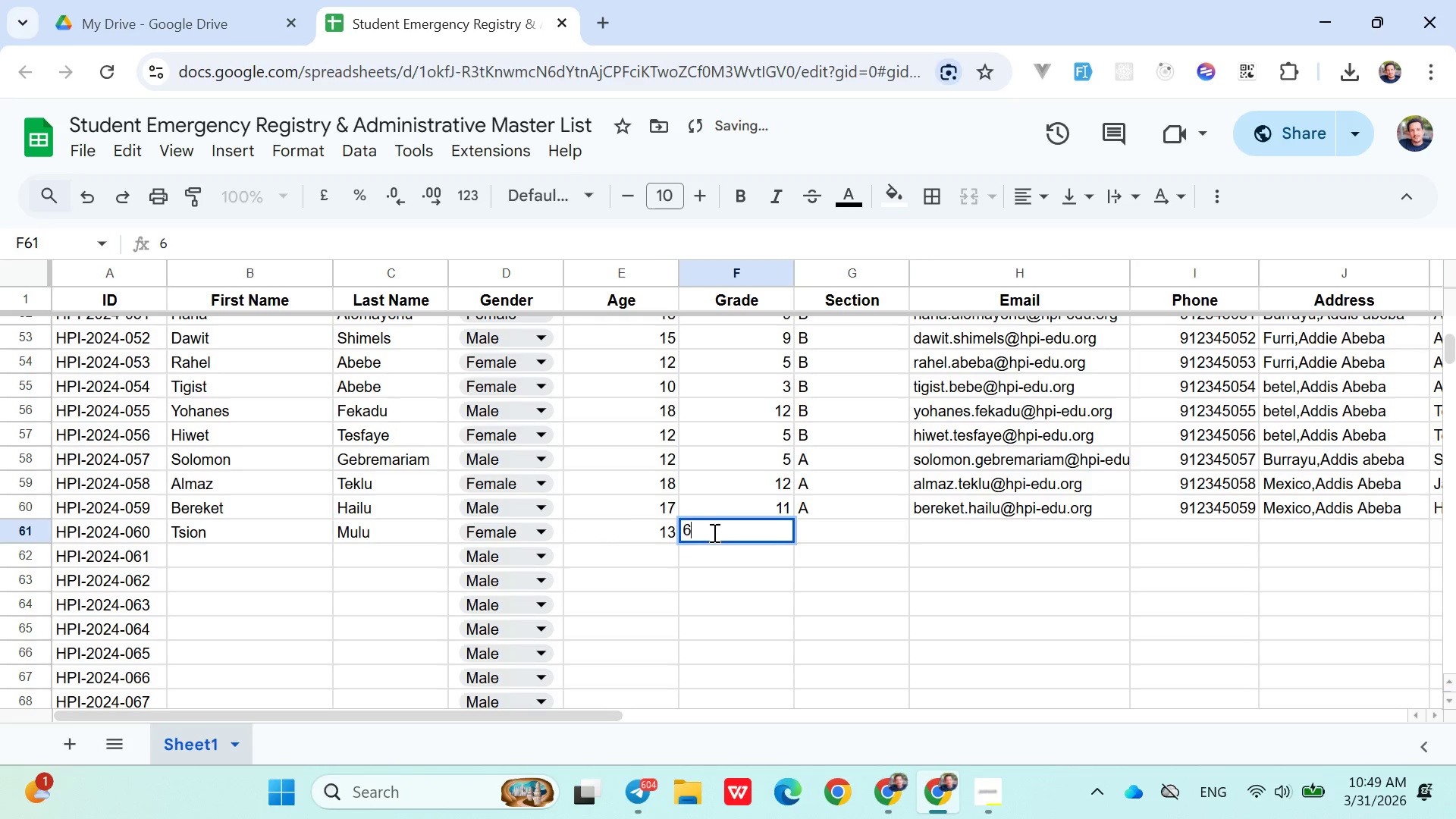 
key(ArrowRight)
 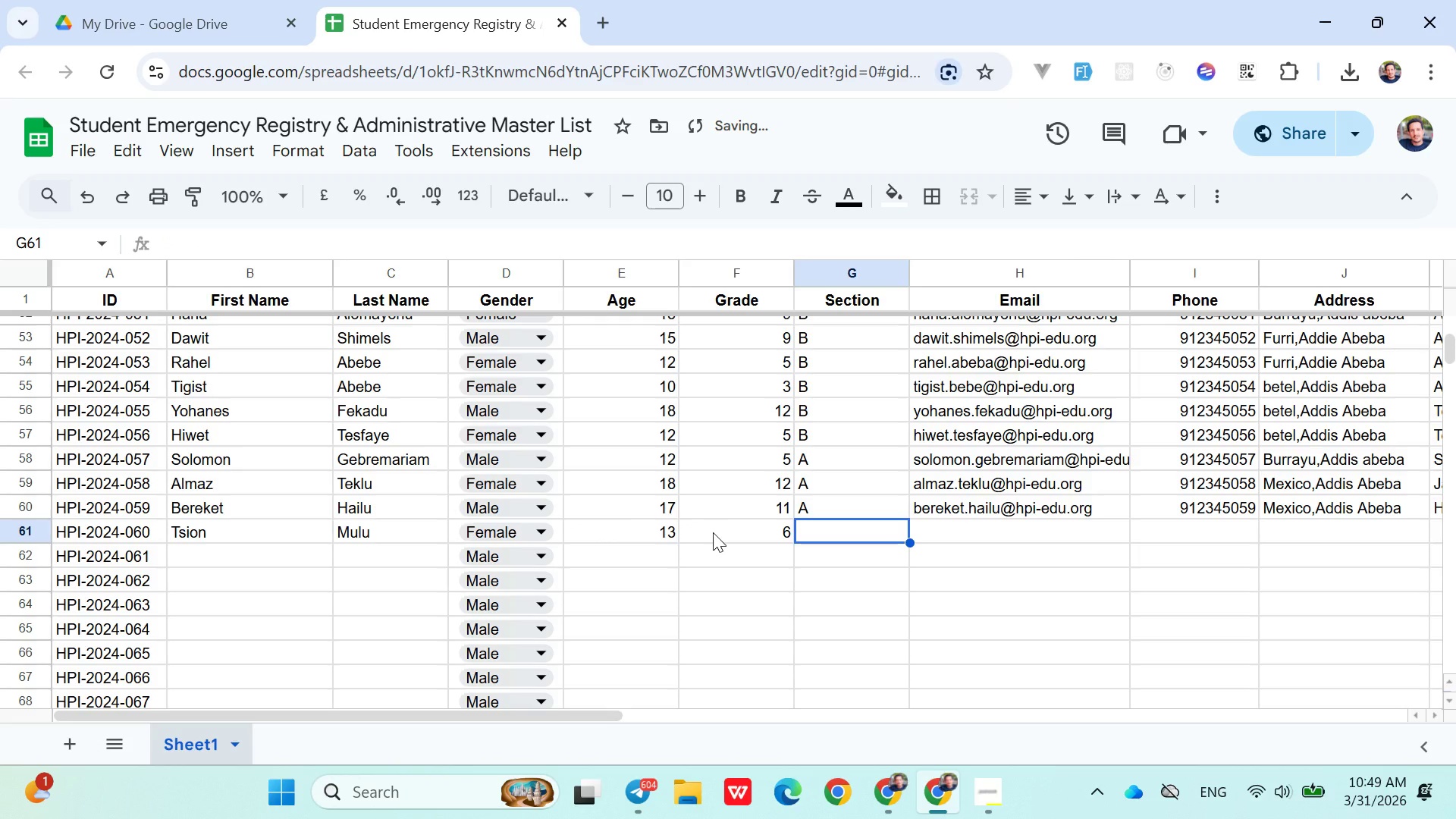 
key(Shift+ShiftLeft)
 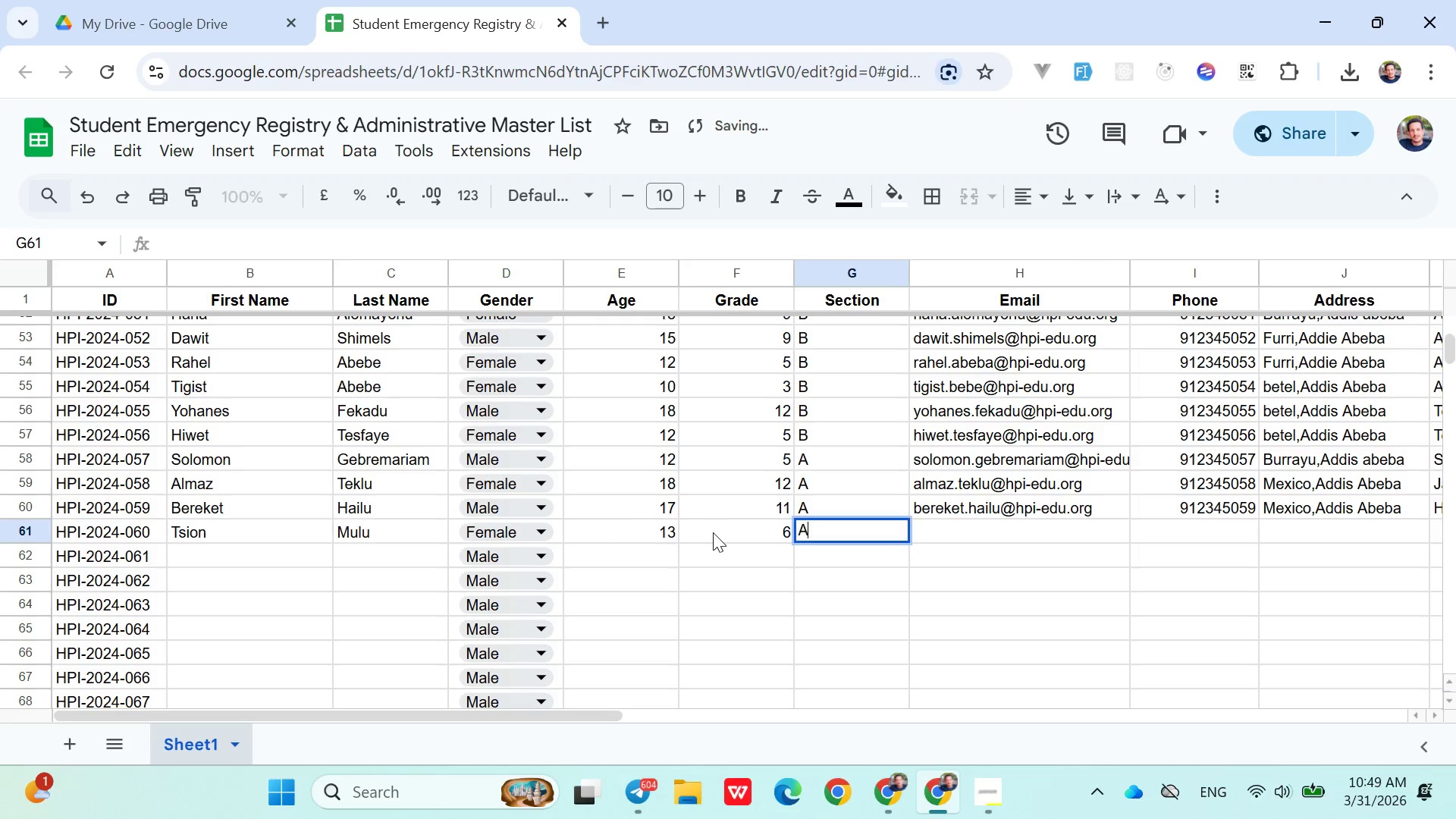 
key(Shift+A)
 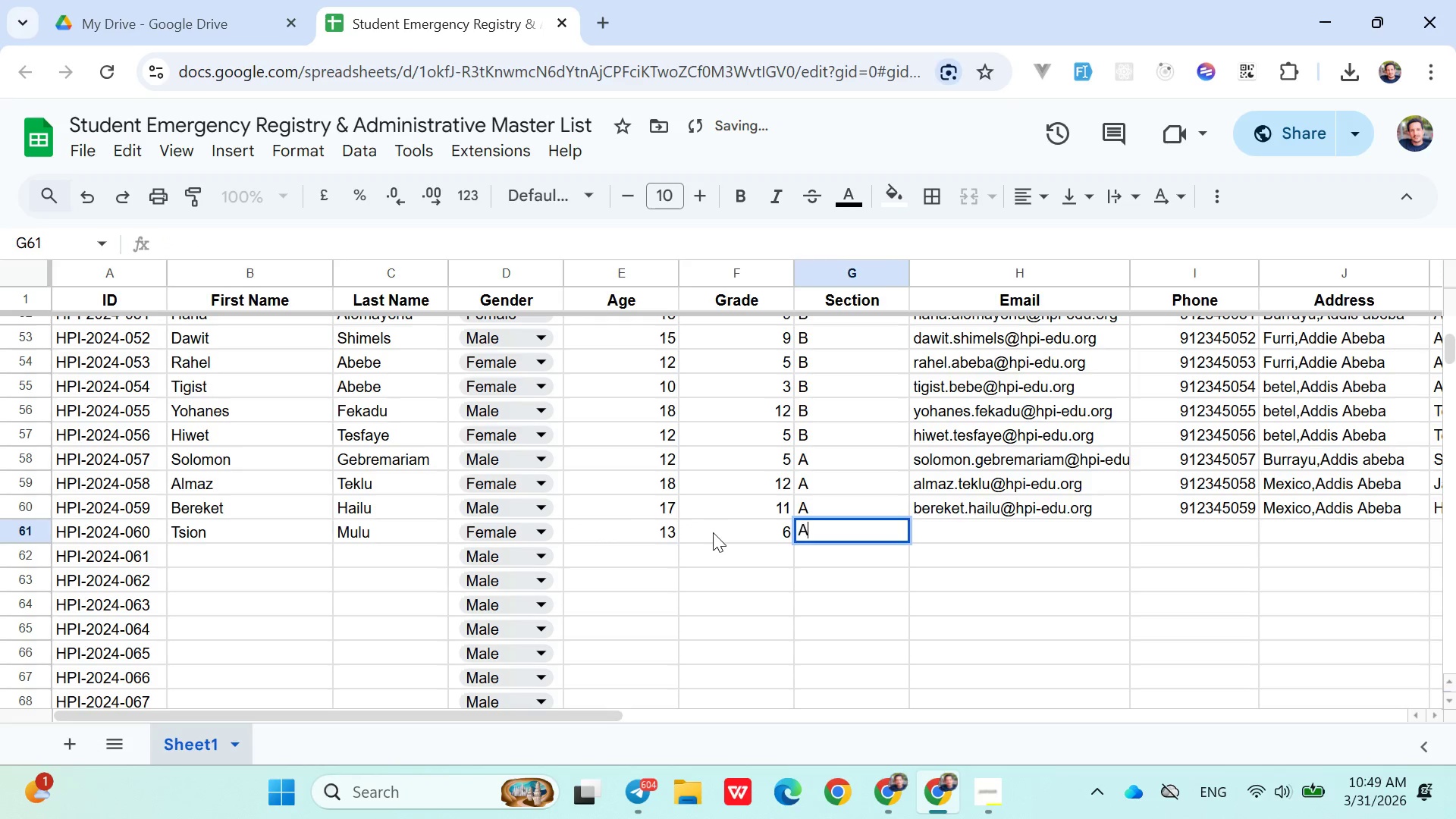 
key(ArrowRight)
 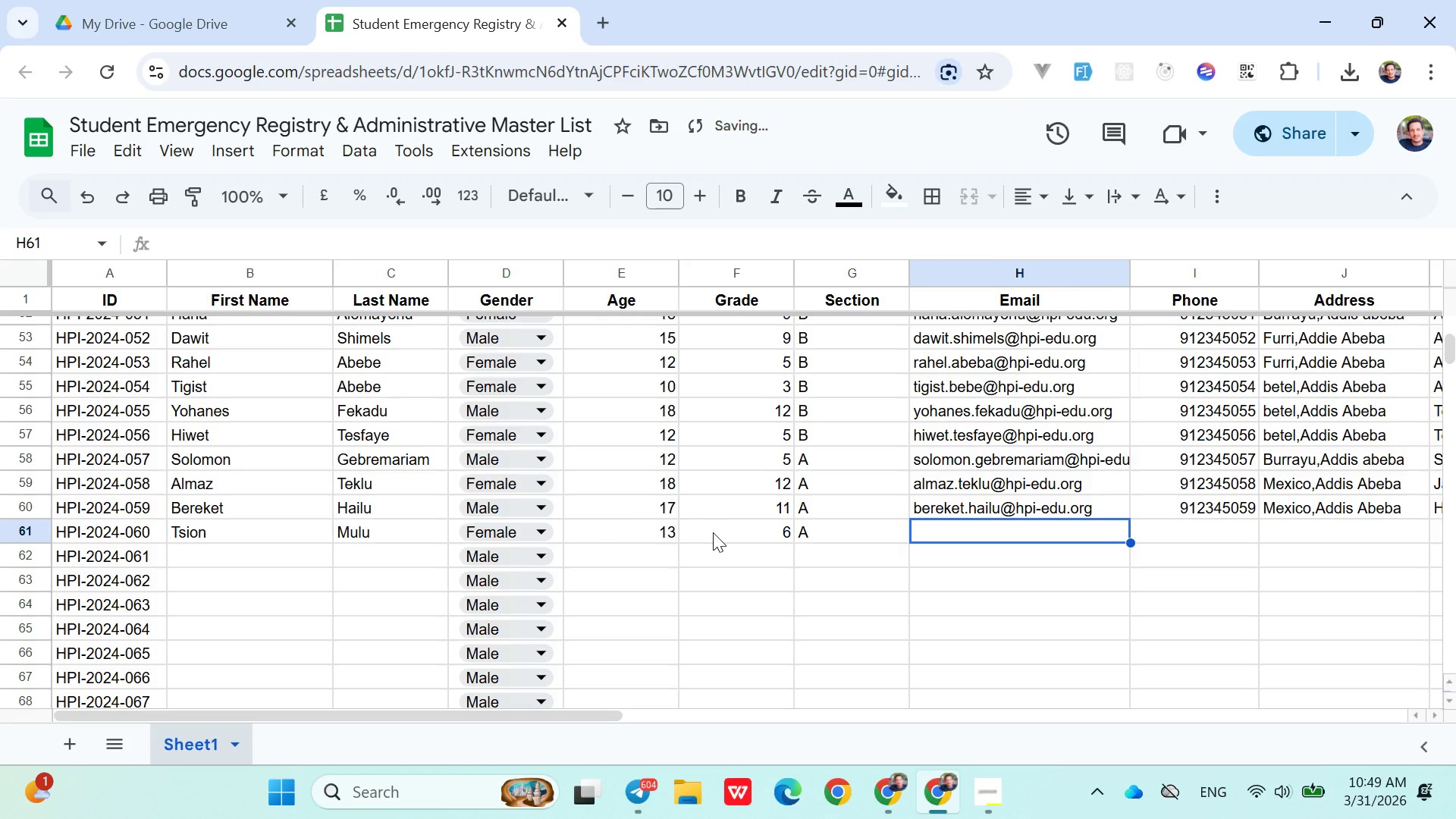 
key(ArrowLeft)
 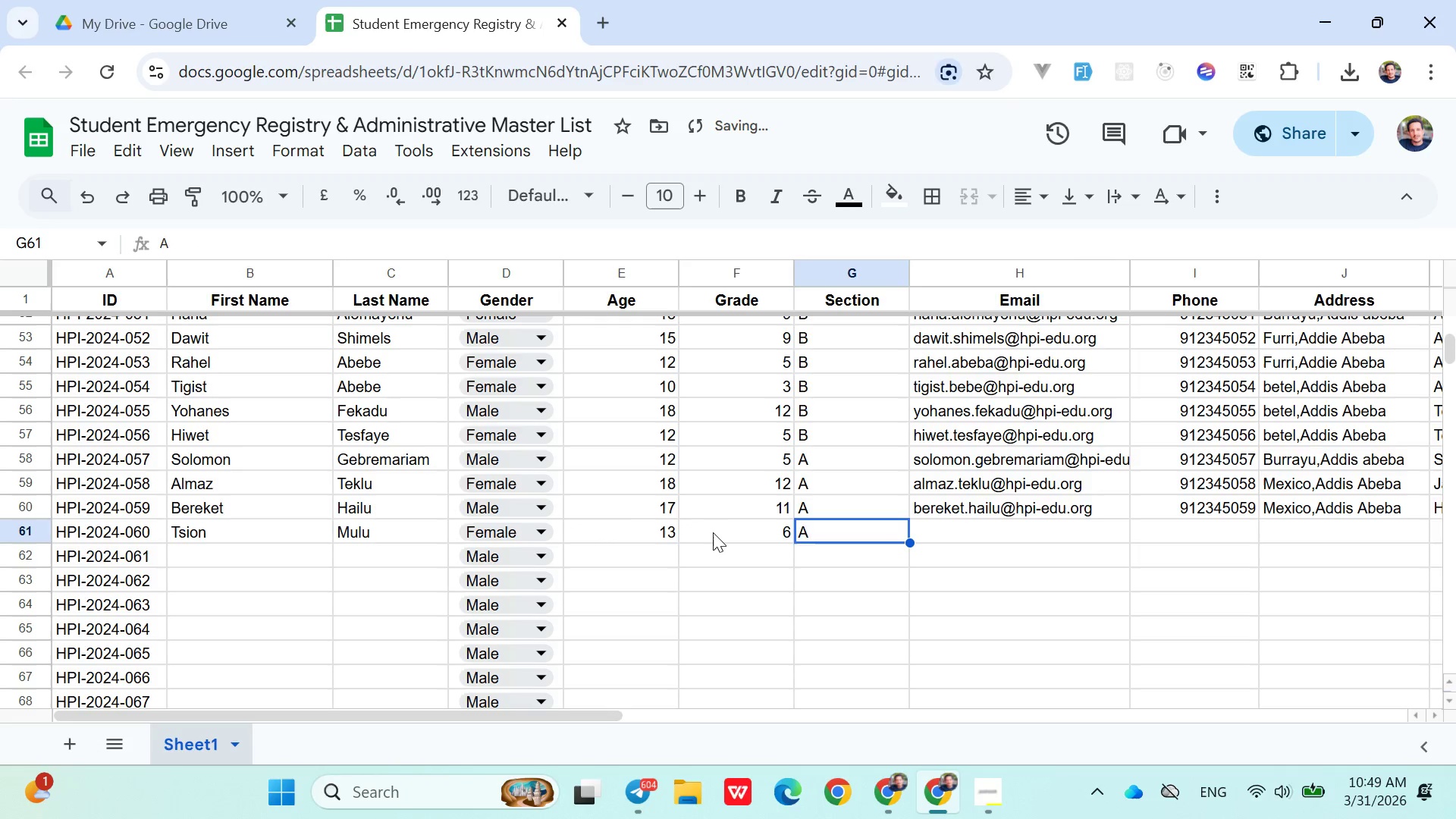 
key(Backspace)
 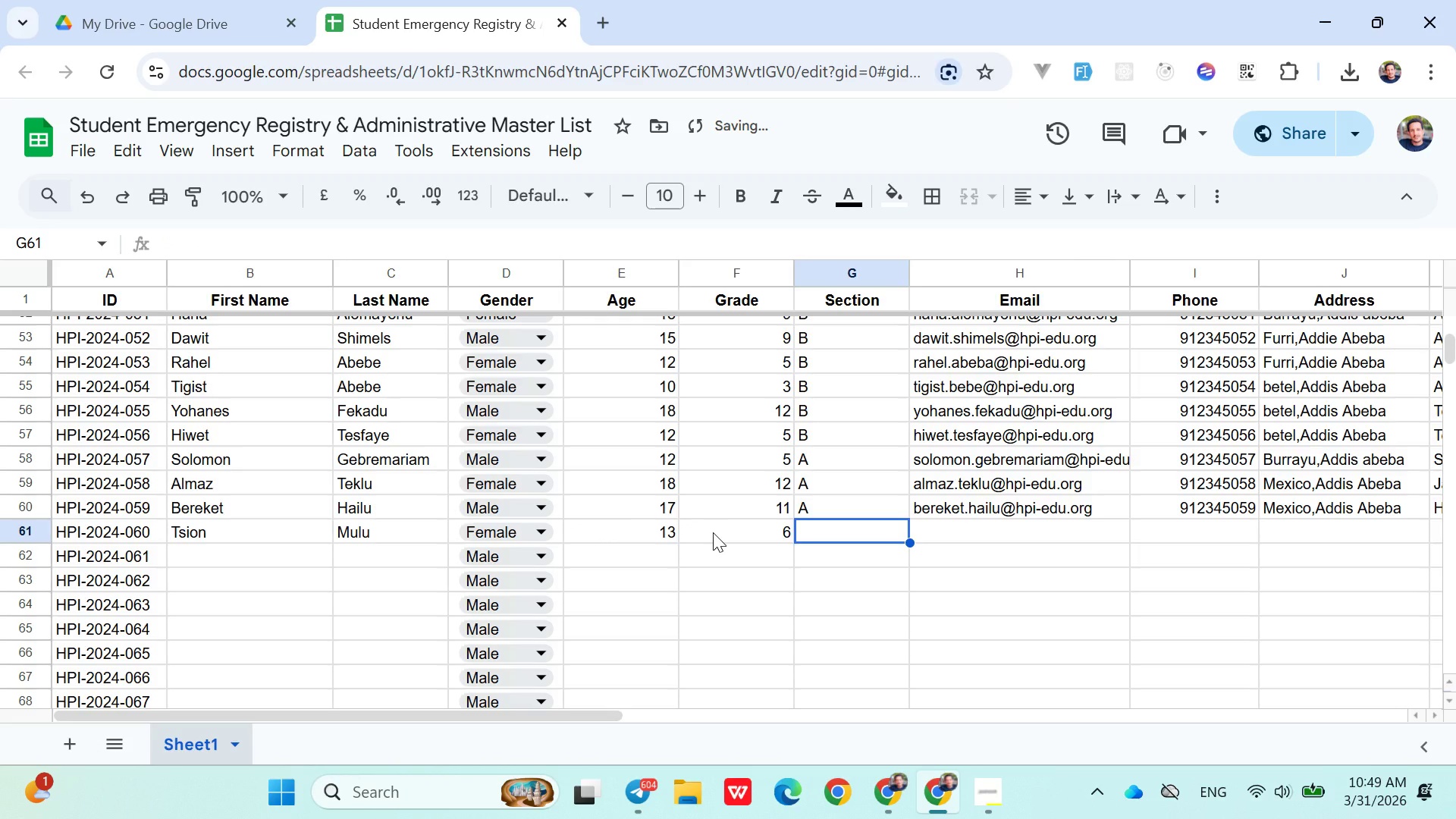 
key(Shift+ShiftLeft)
 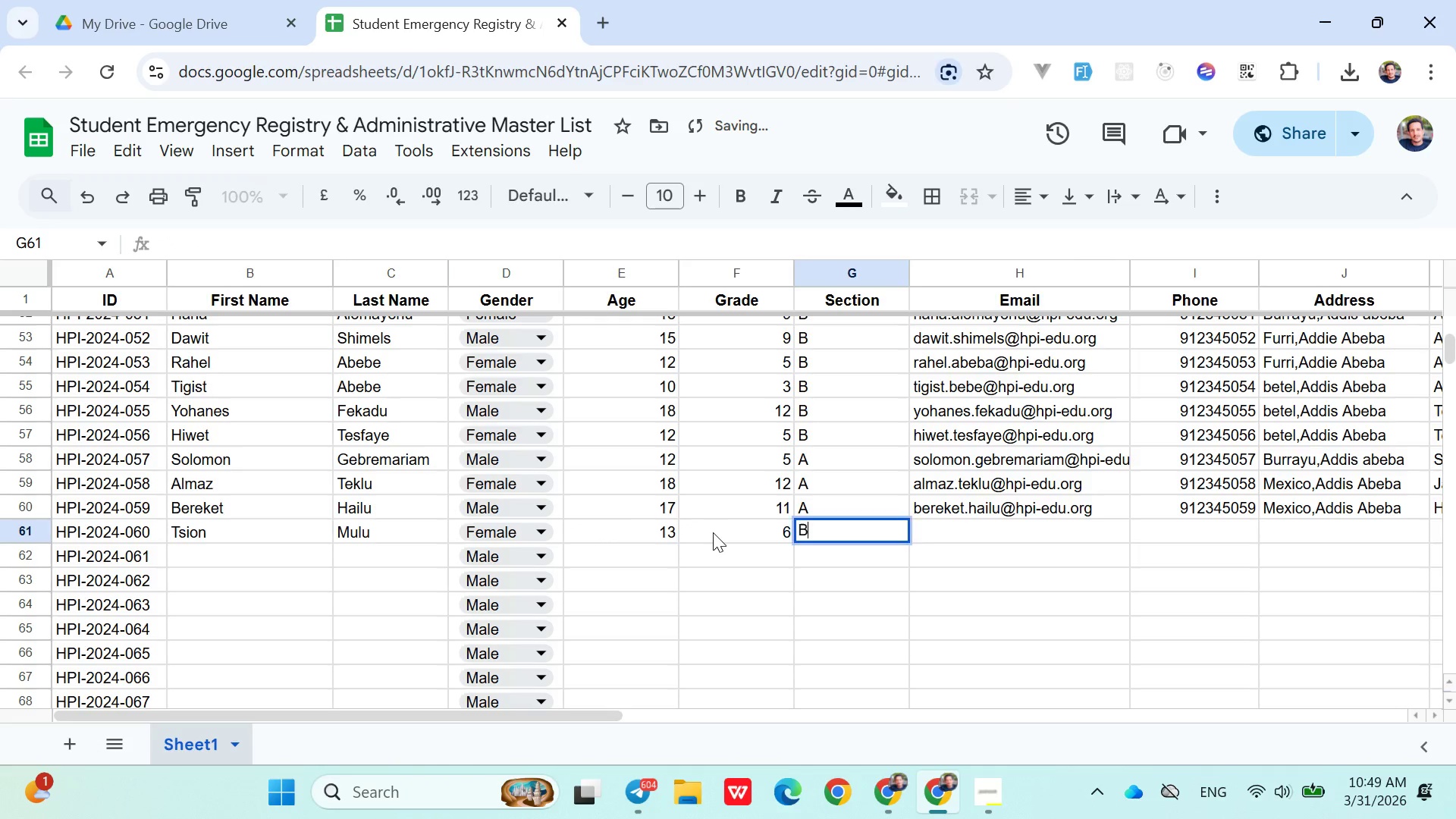 
key(Shift+B)
 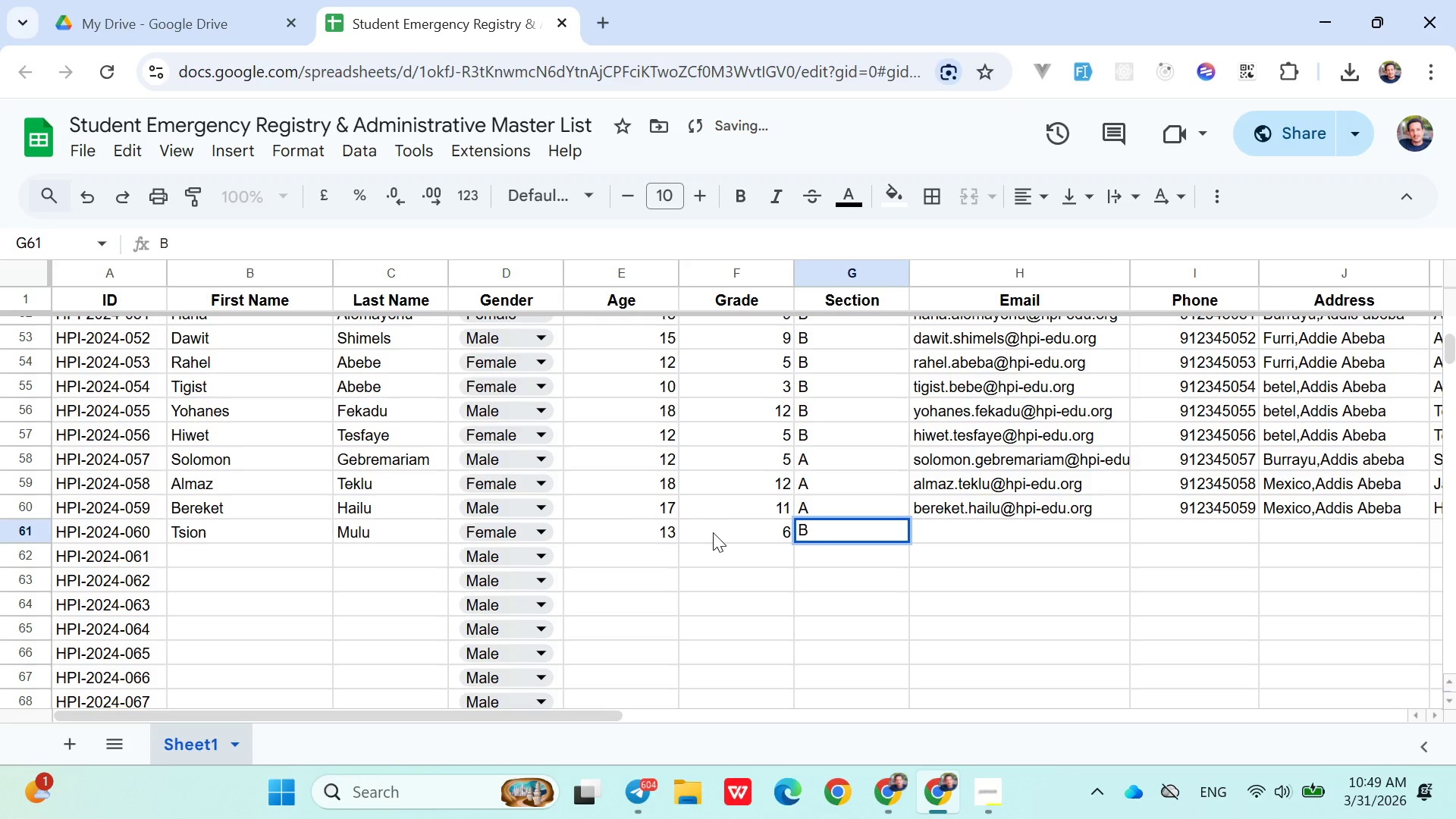 
key(ArrowRight)
 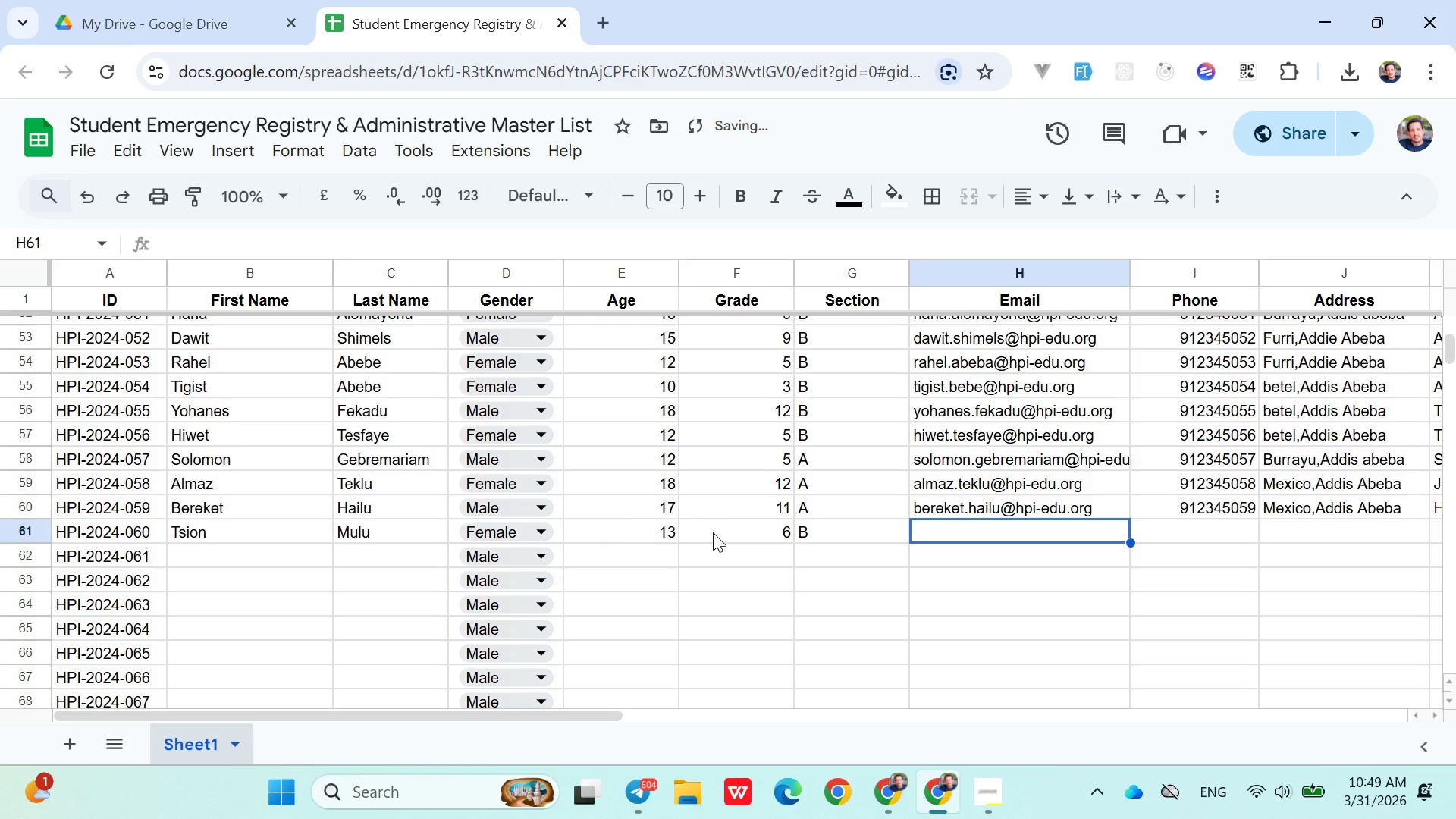 
type(tsion)
 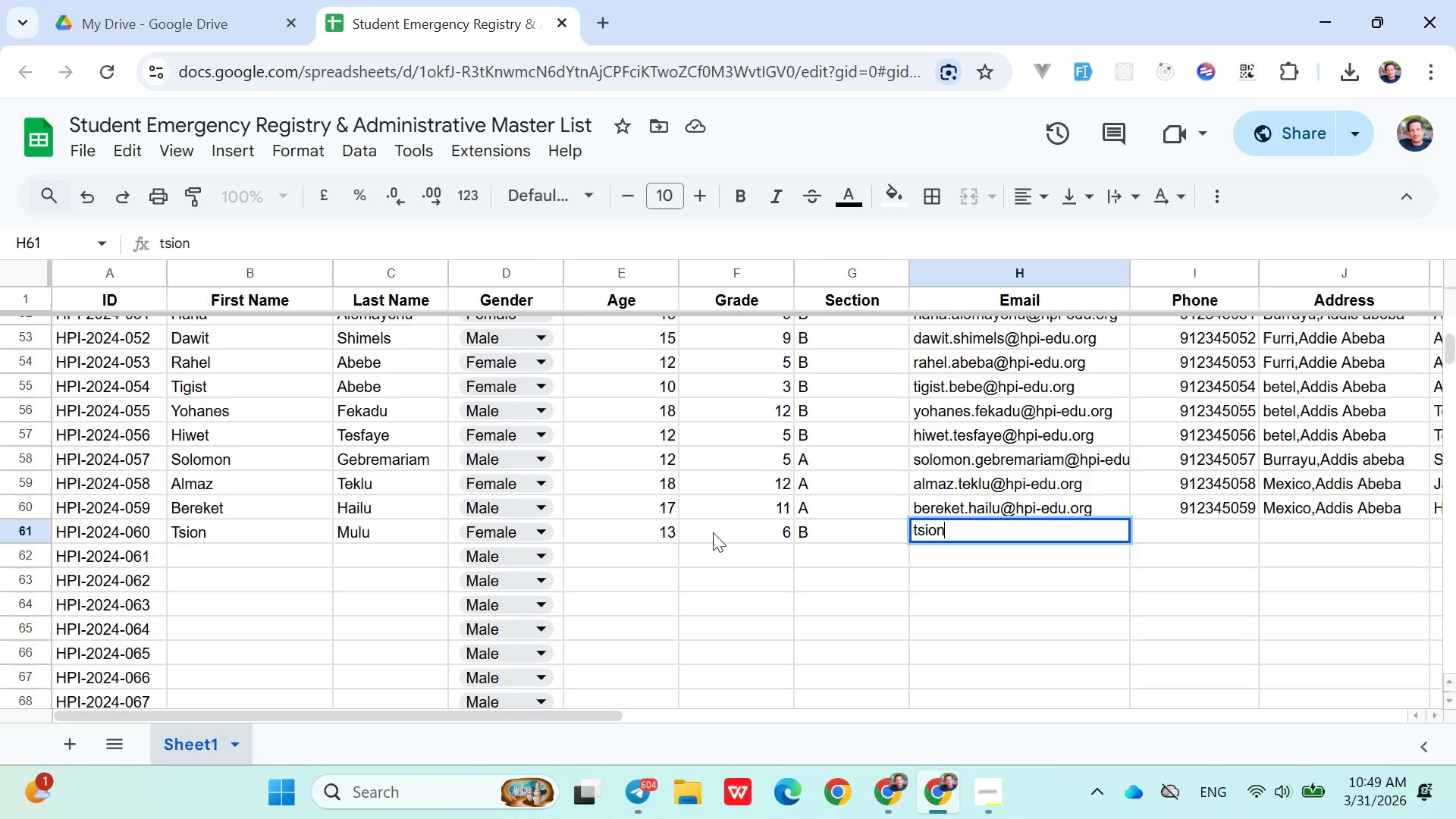 
type(.mulu@hpi-edu.org)
 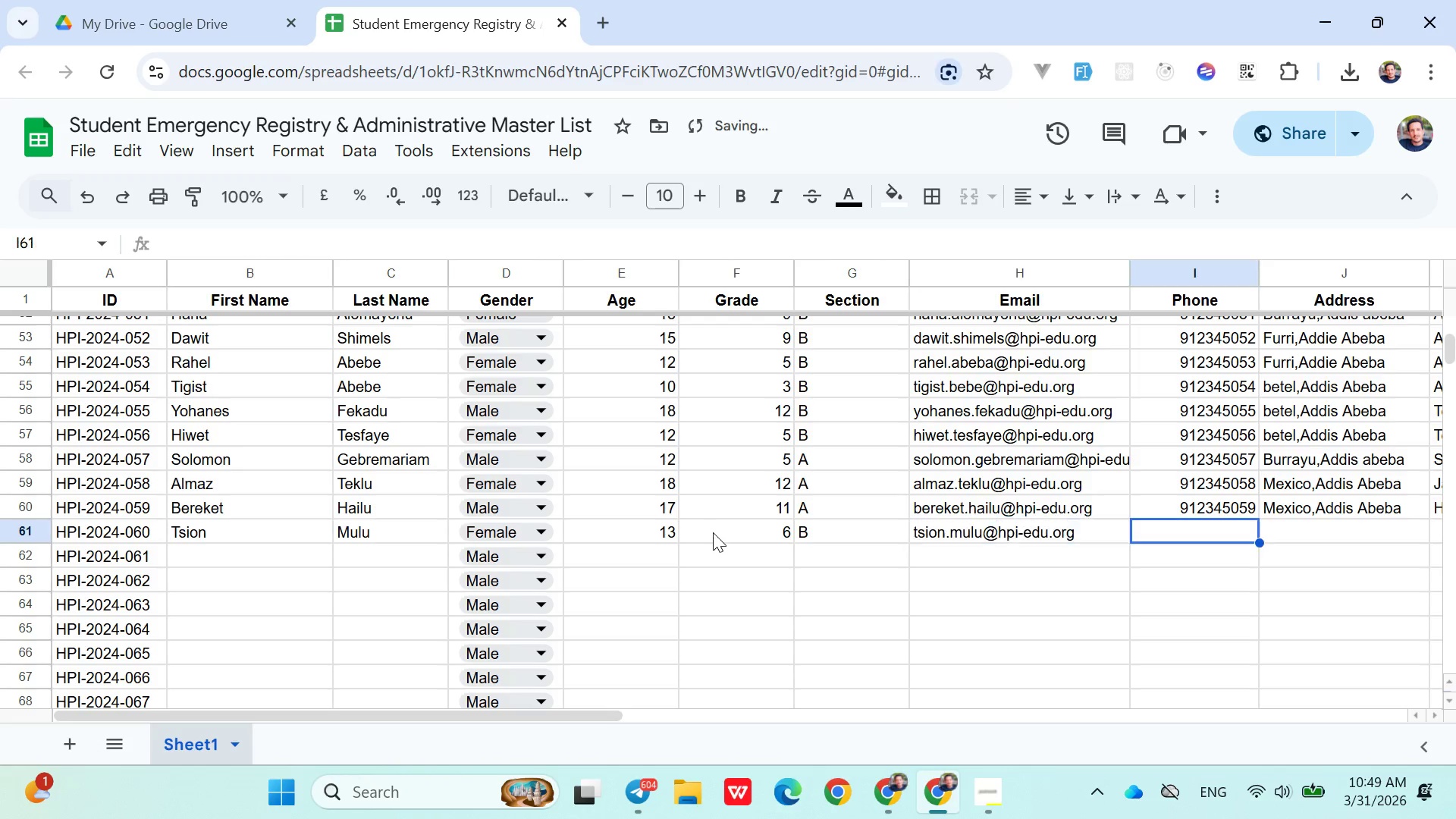 
 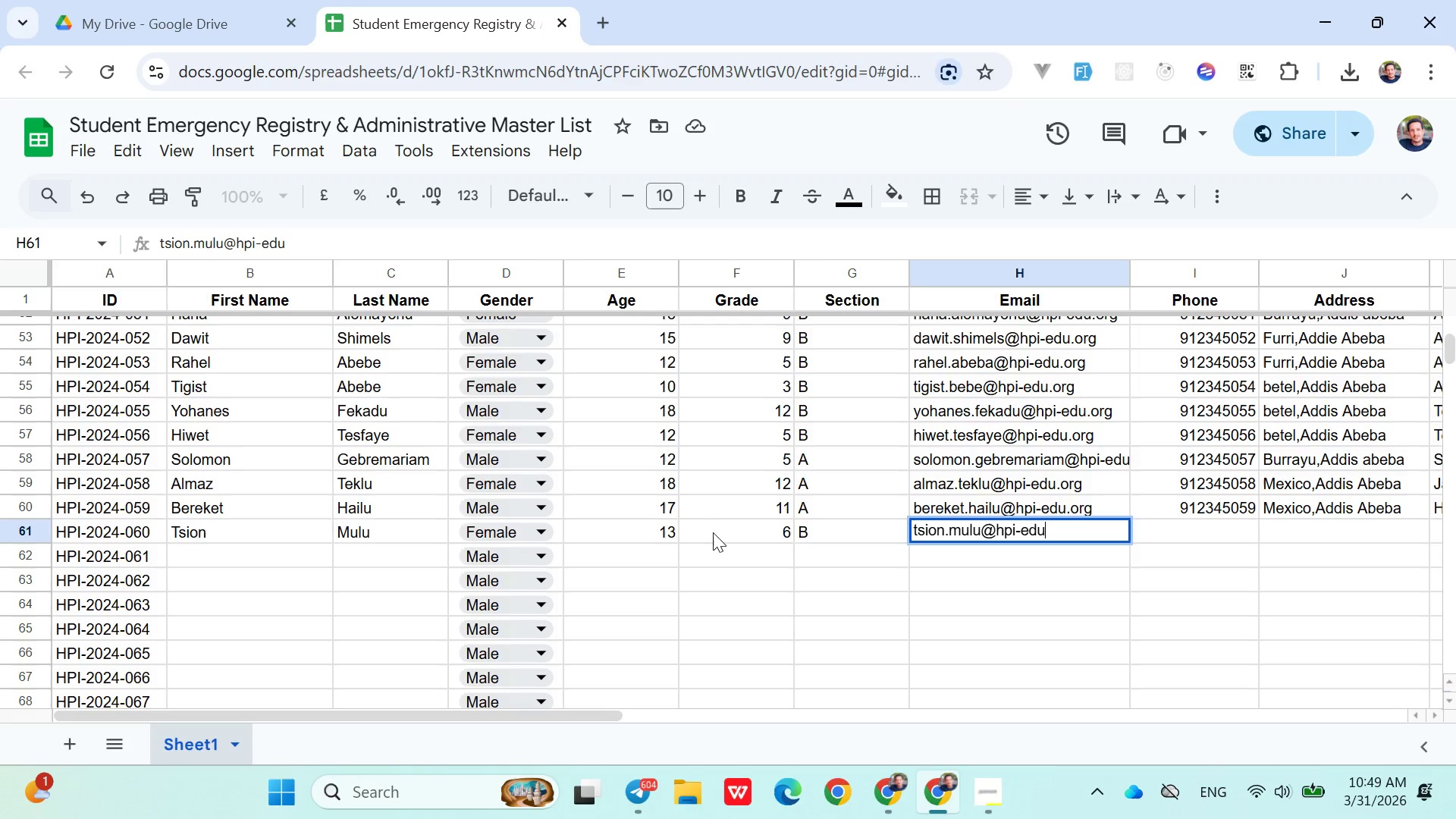 
key(ArrowRight)
 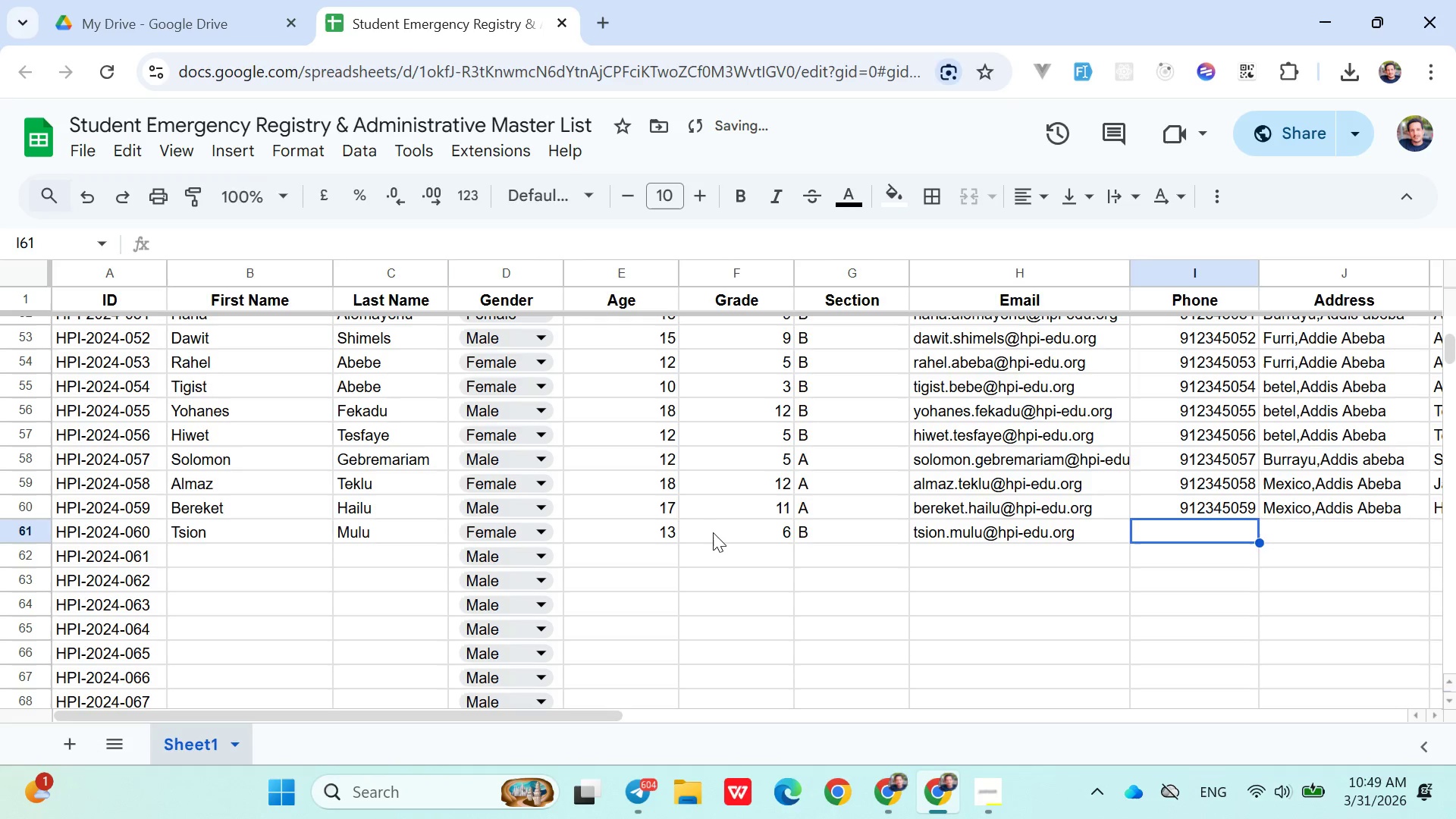 
type(091240)
key(Backspace)
key(Backspace)
type(34505)
key(Backspace)
type(60)
 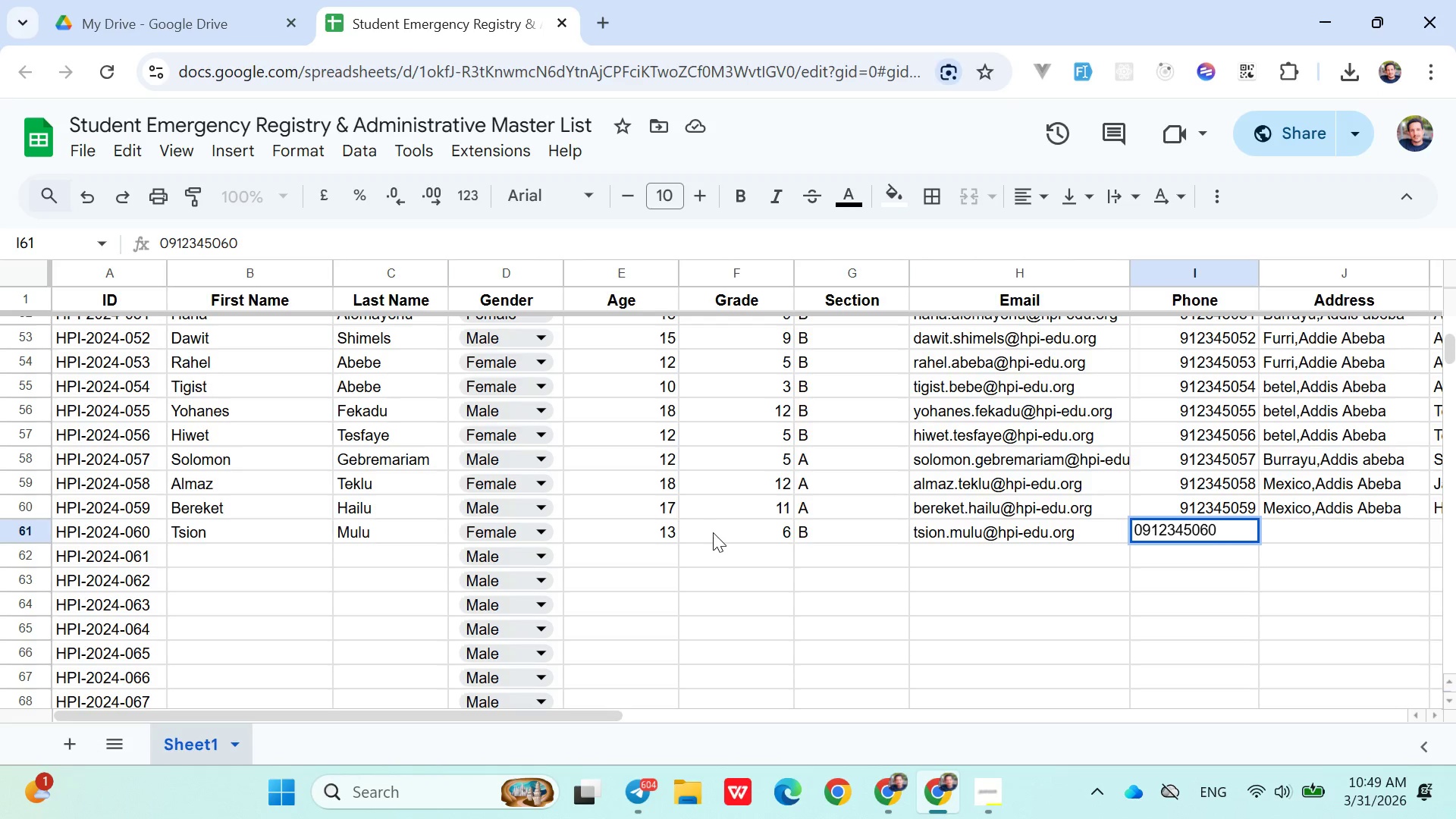 
key(ArrowRight)
 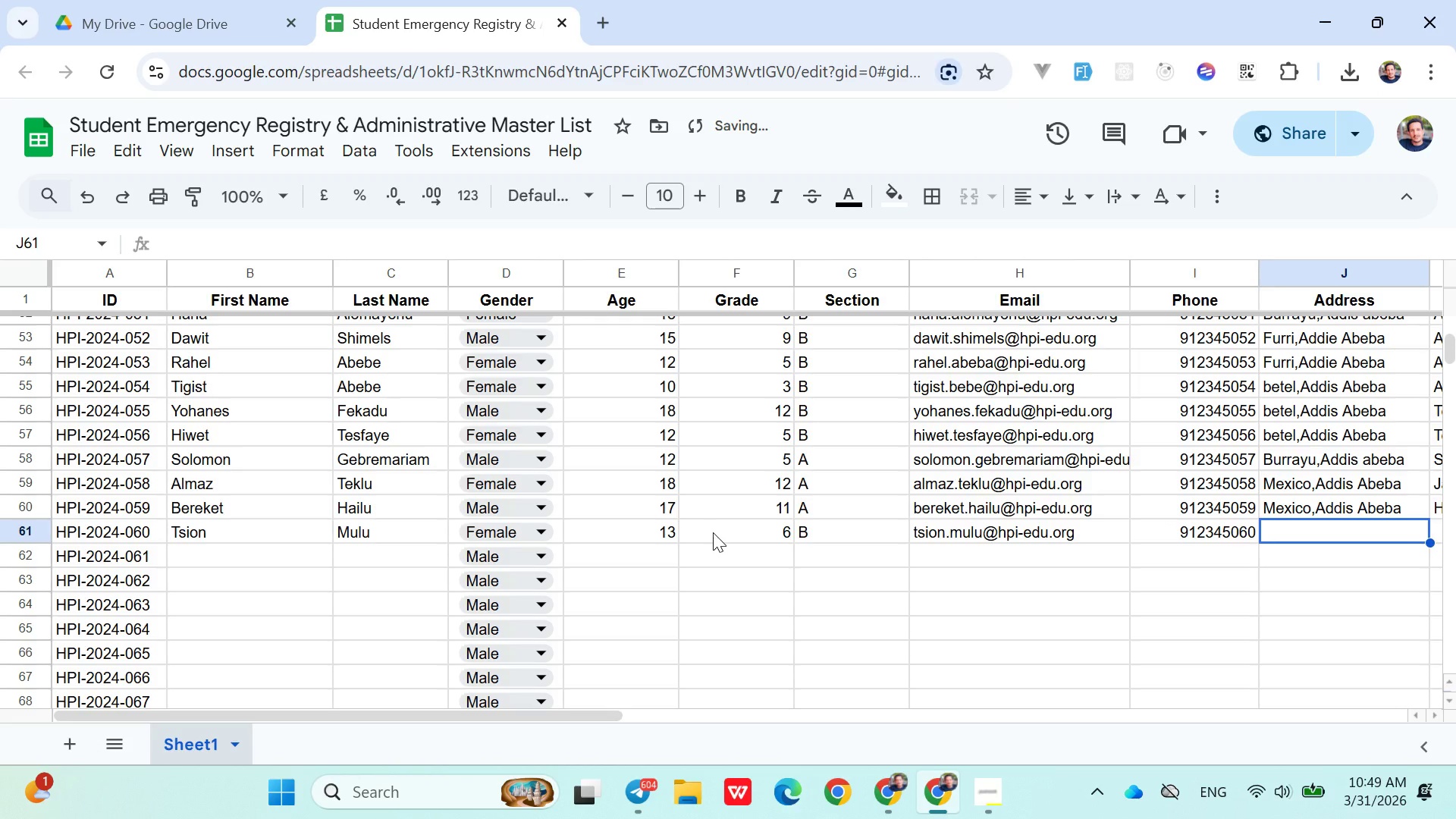 
key(Shift+ShiftLeft)
 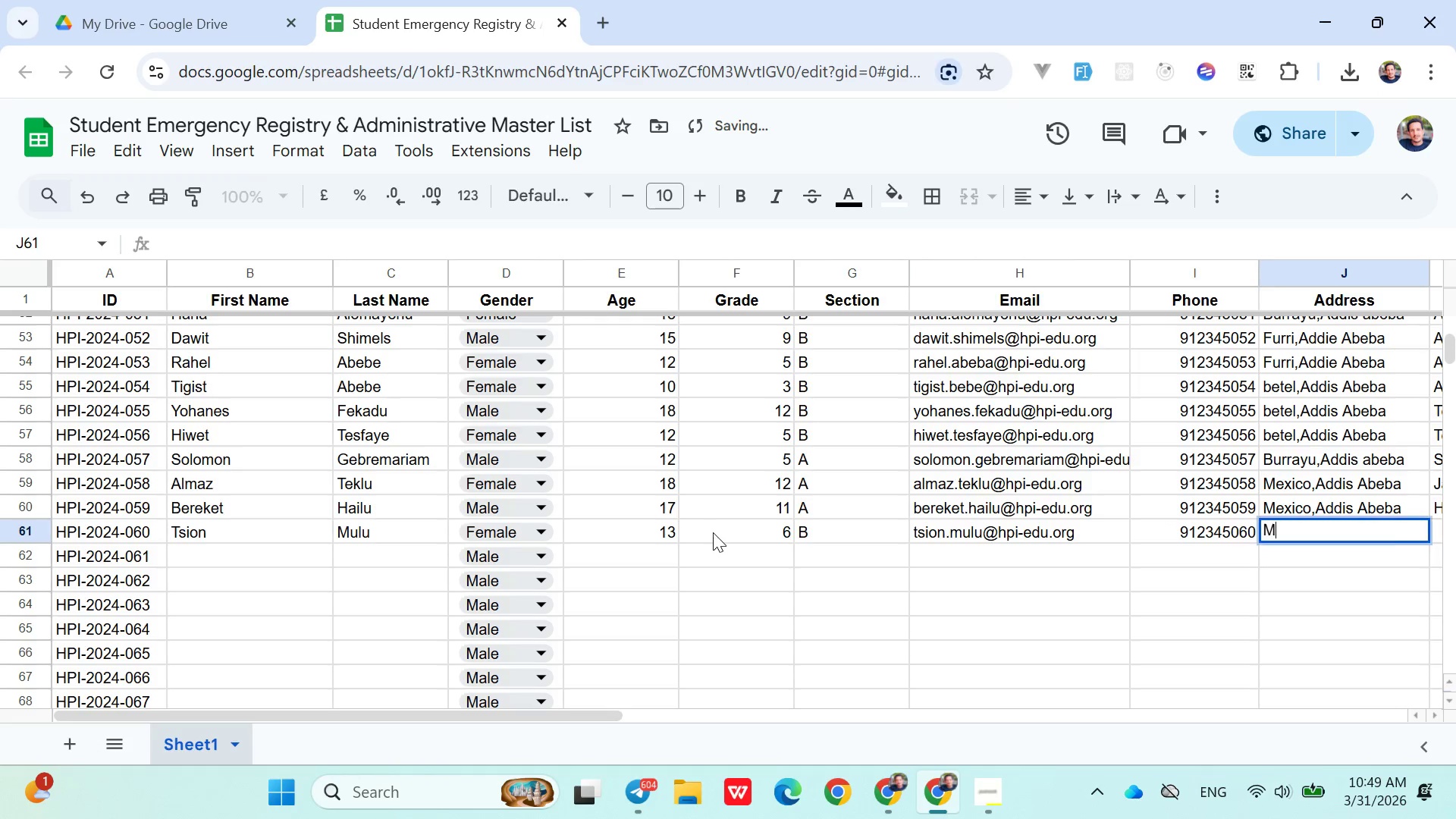 
key(Shift+M)
 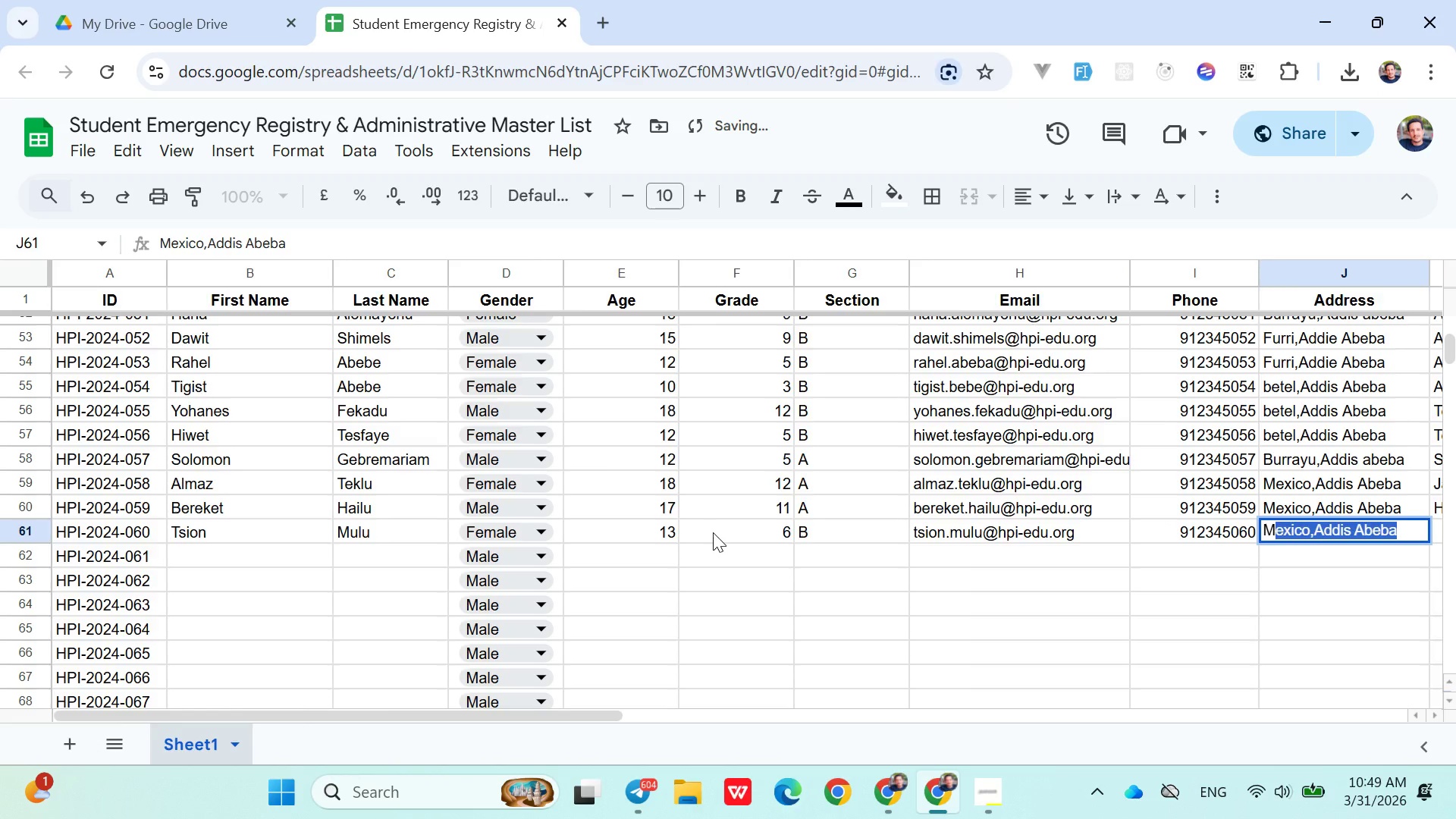 
key(ArrowRight)
 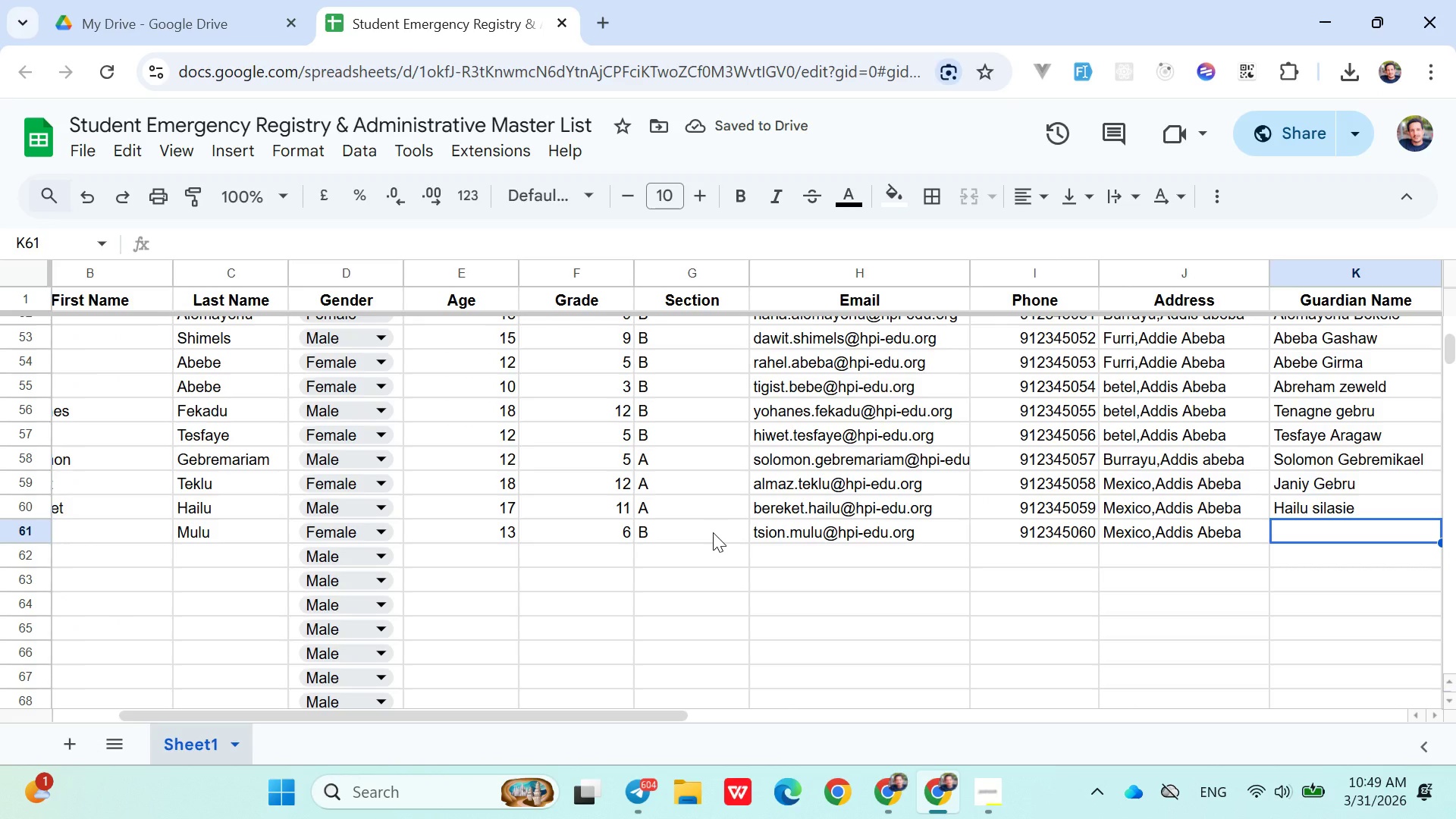 
type(Mulu Alemu)
 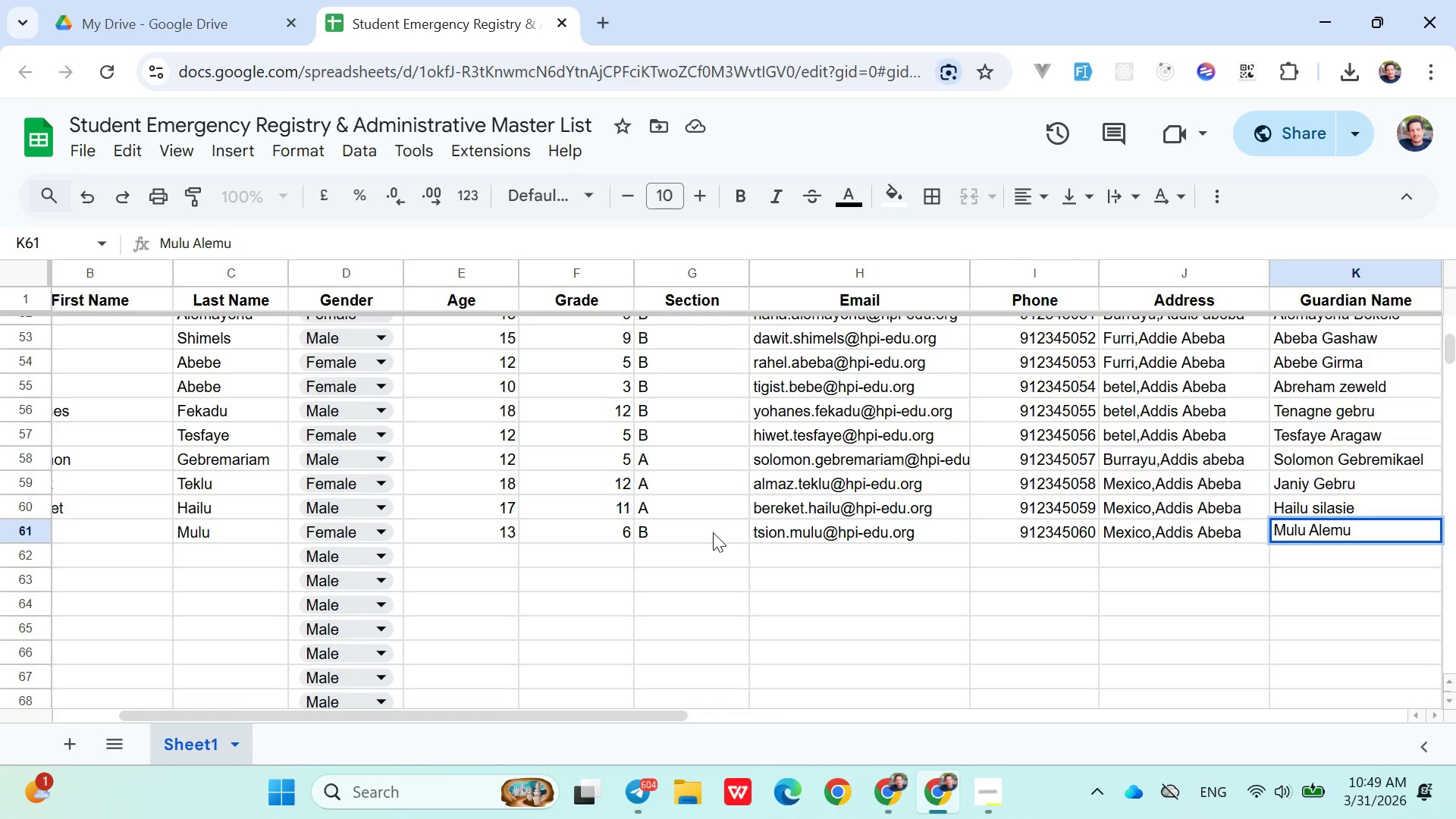 
key(ArrowRight)
 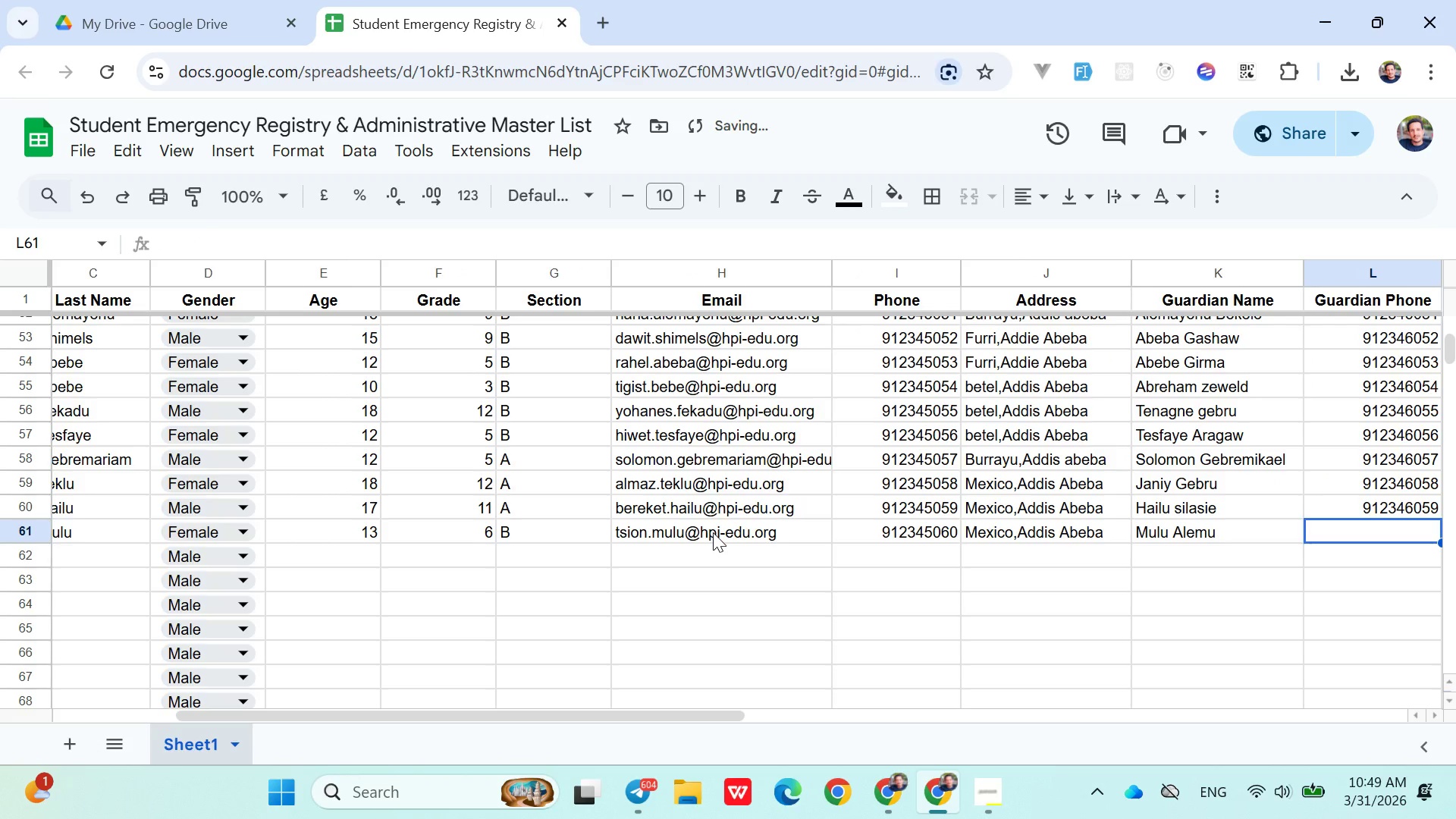 
type(91234)
 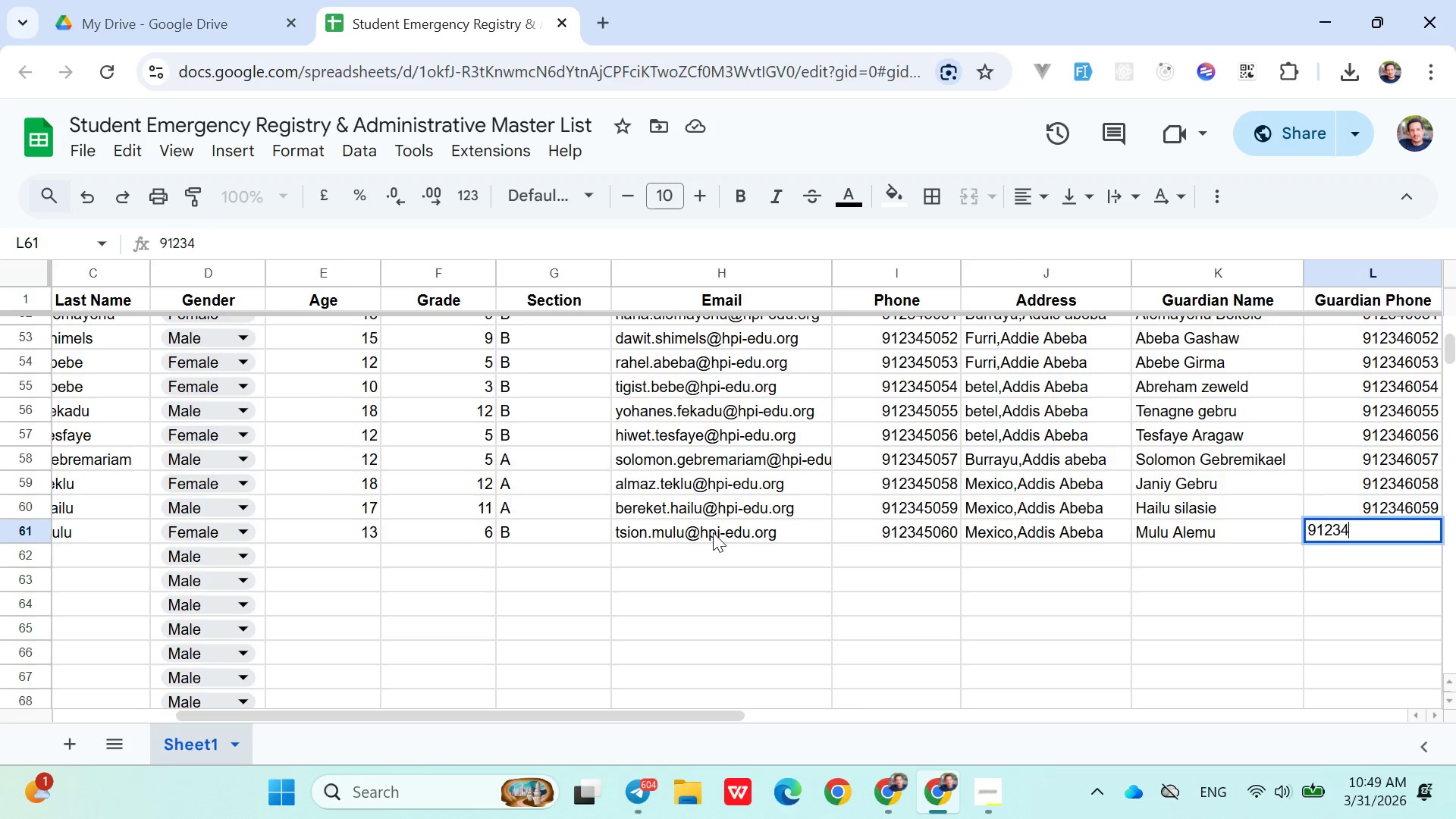 
type(6060)
 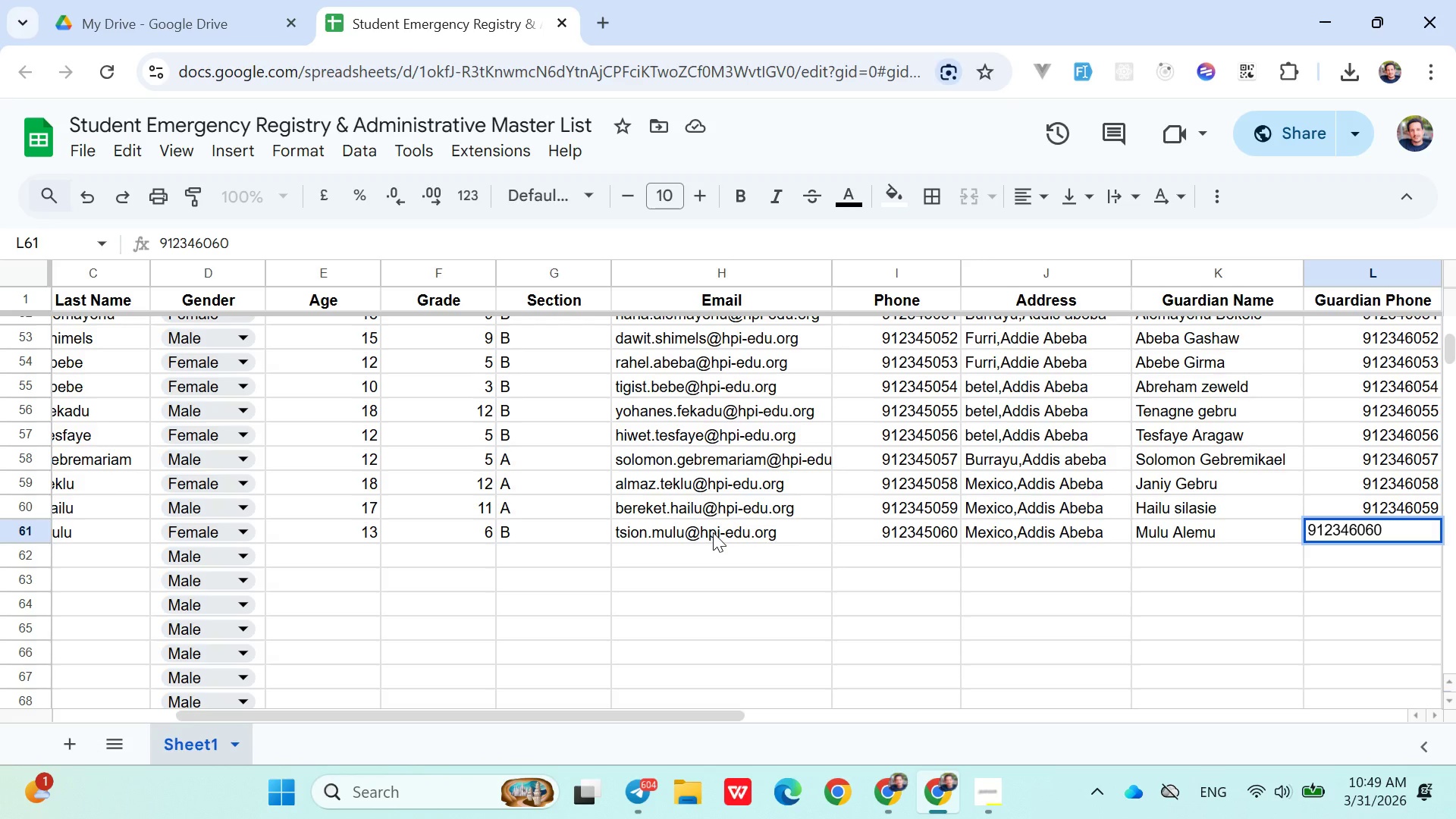 
key(ArrowDown)
 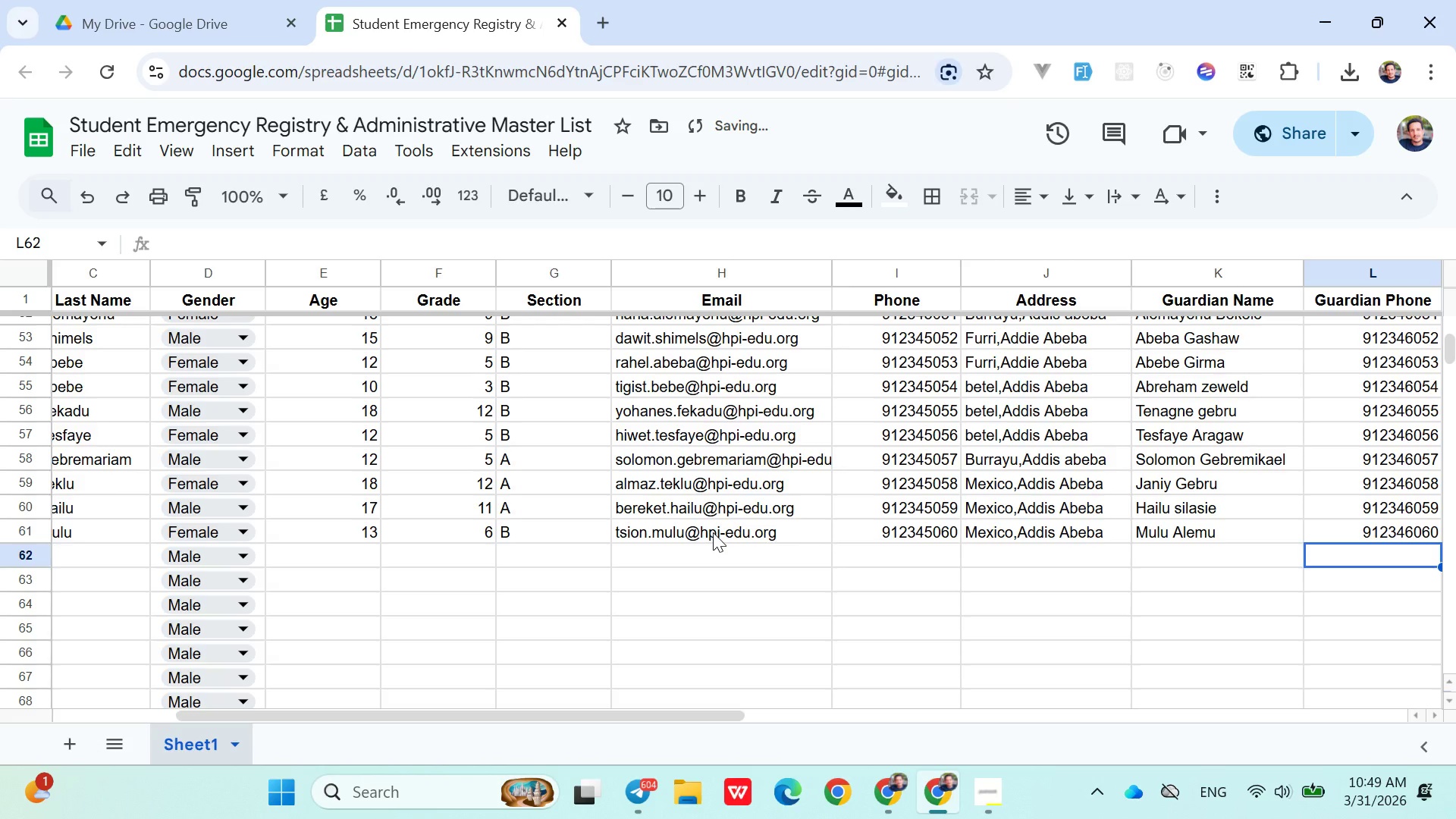 
hold_key(key=ArrowLeft, duration=1.0)
 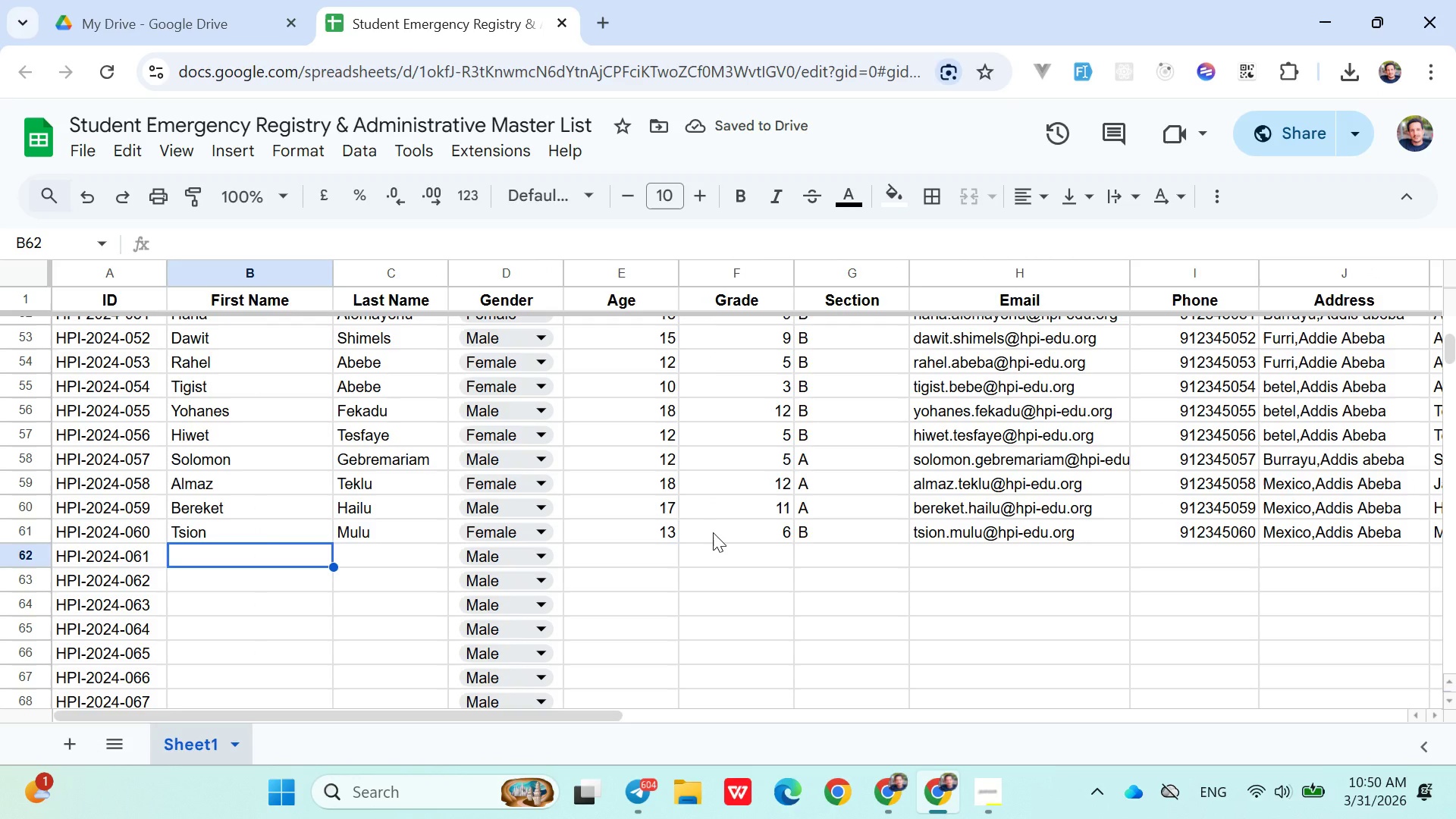 
key(ArrowRight)
 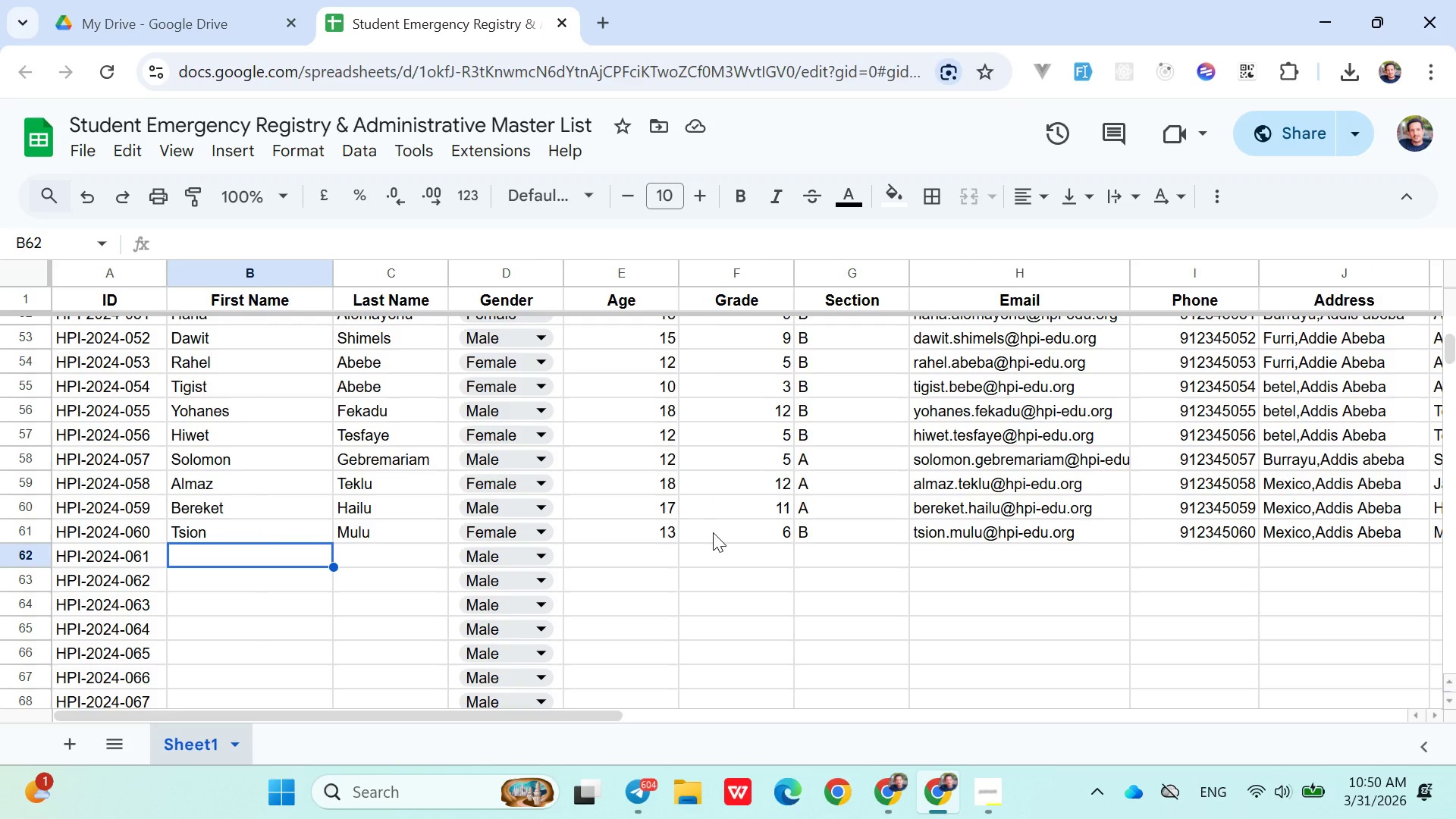 
wait(5.45)
 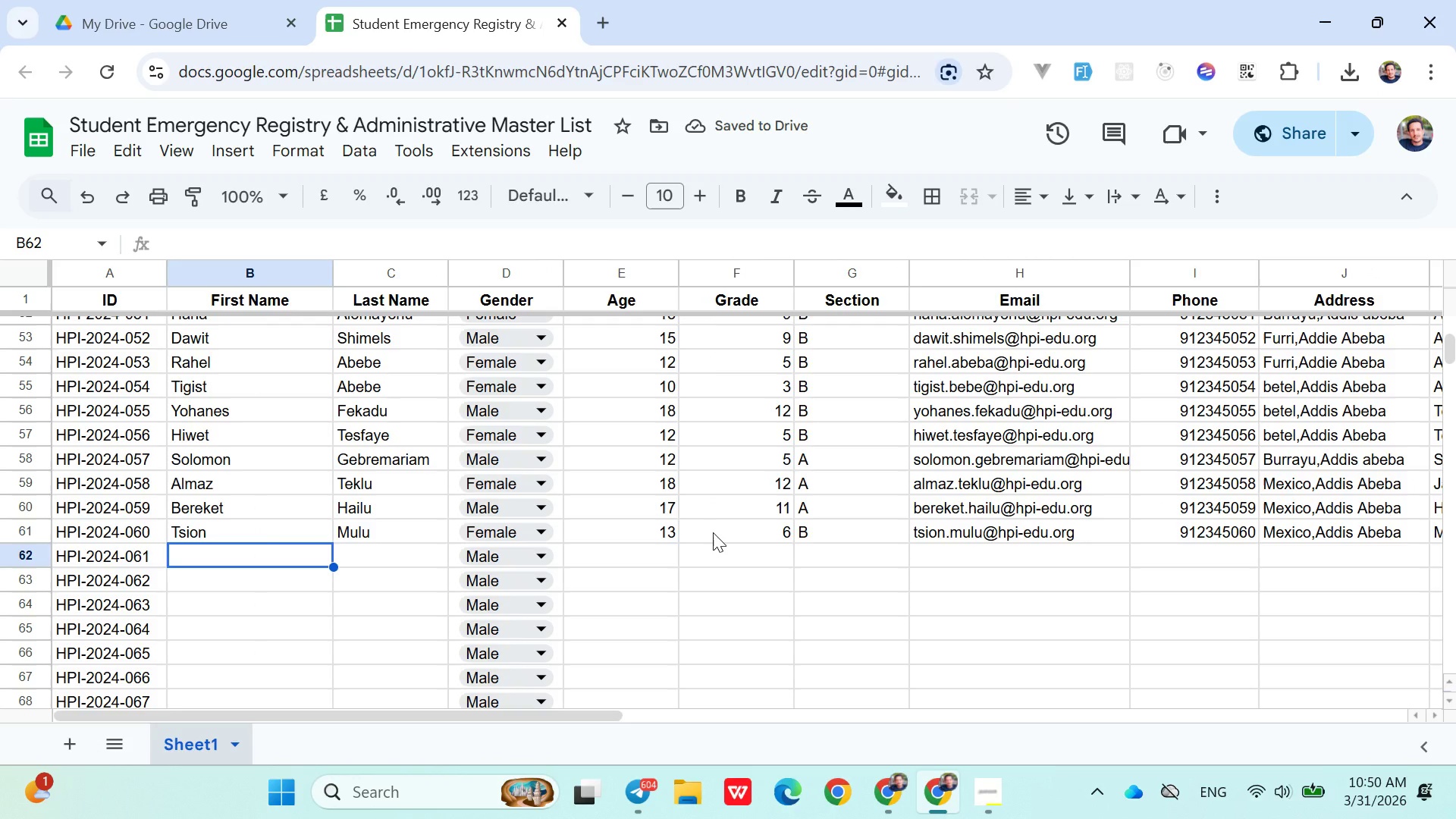 
type(Dawit)
 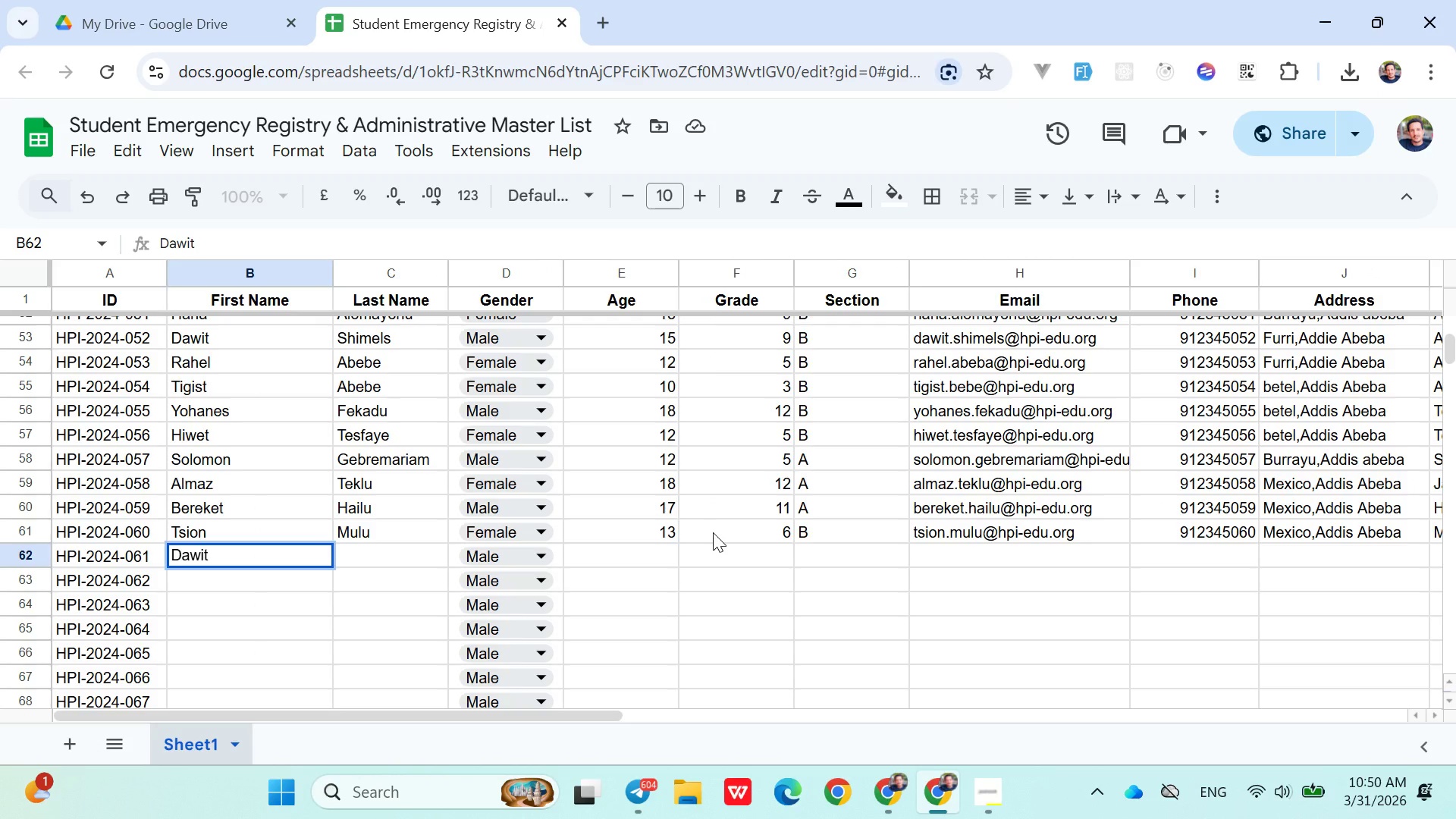 
key(ArrowRight)
 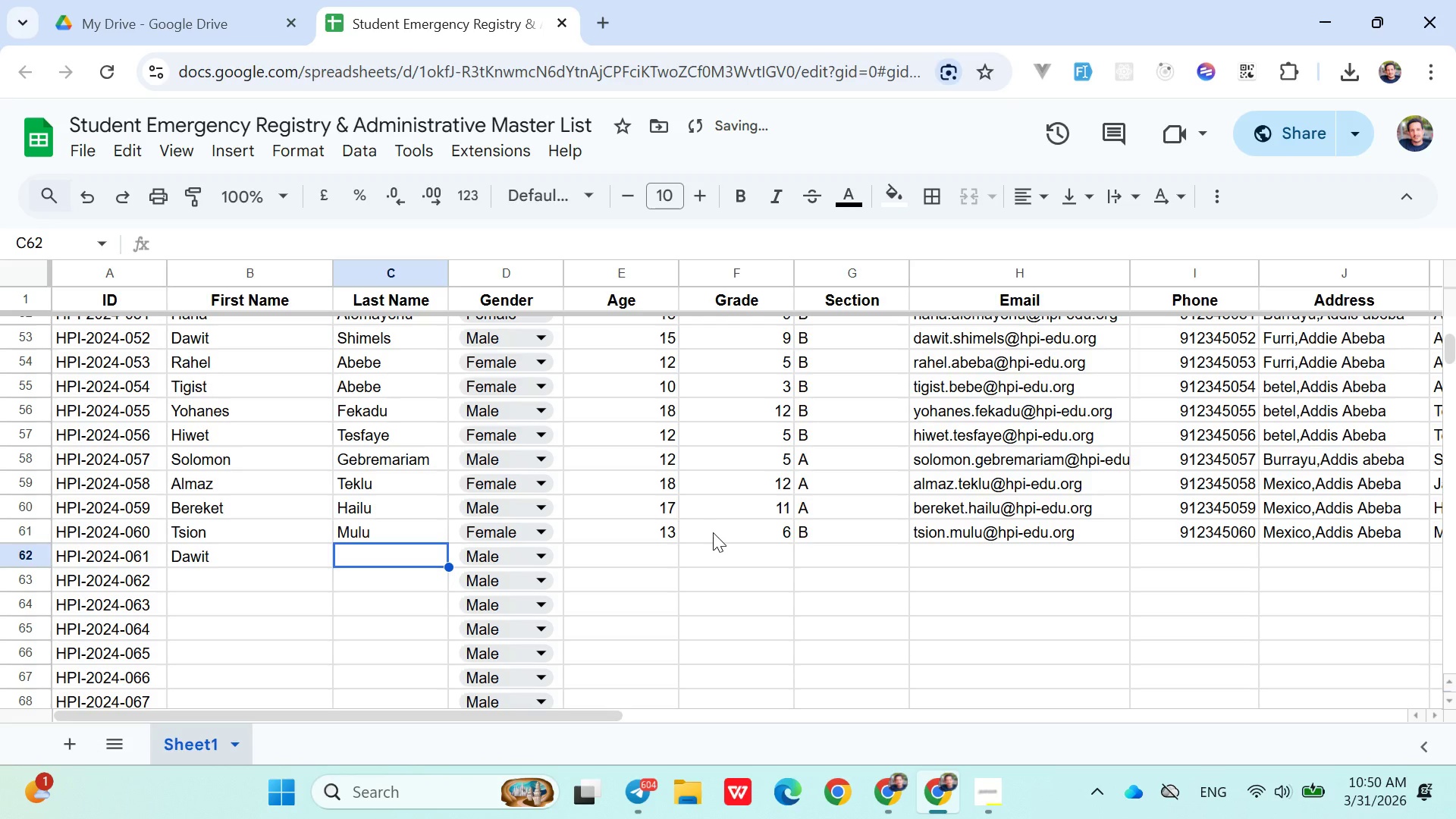 
type(Alemu)
 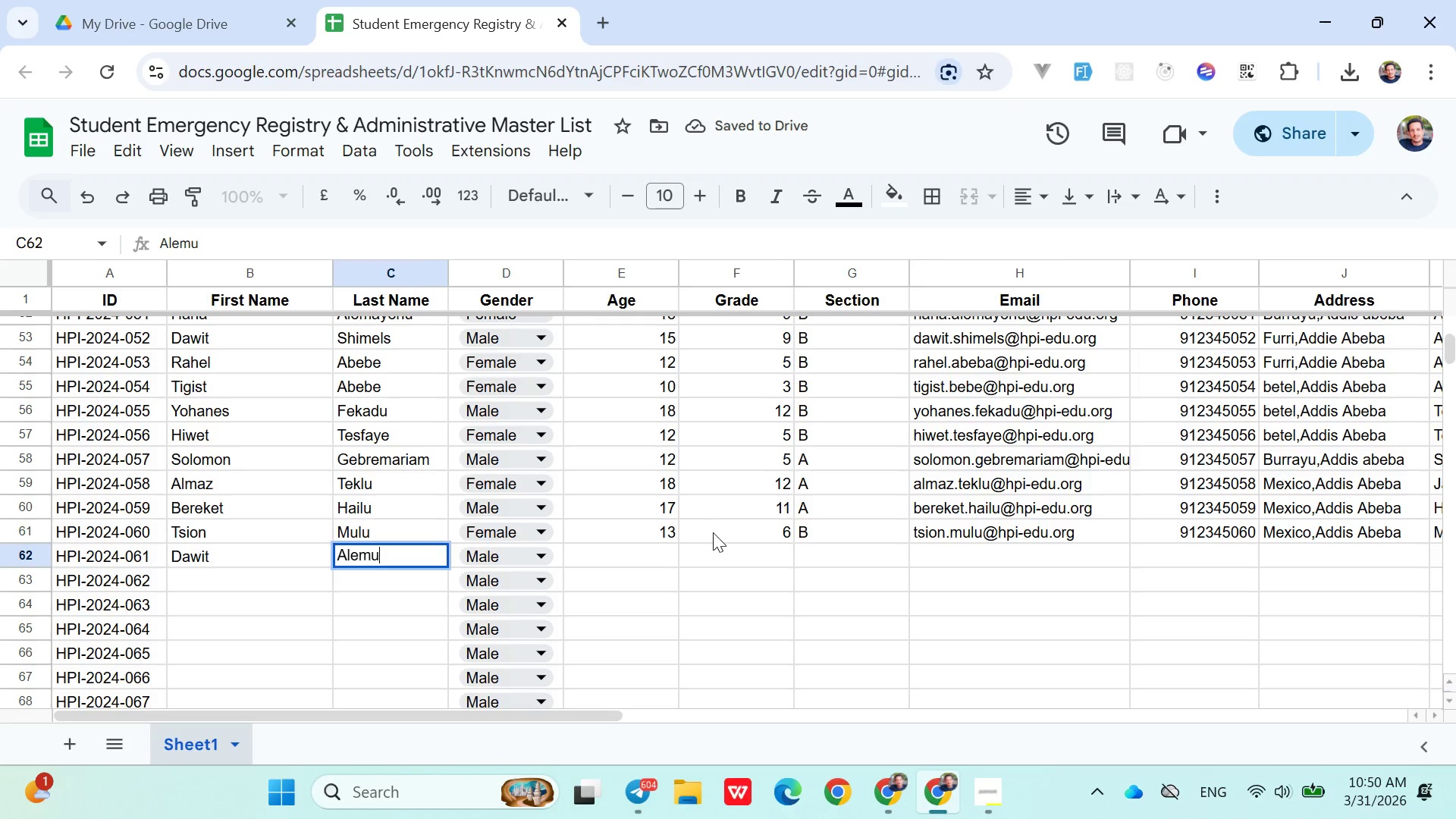 
key(ArrowRight)
 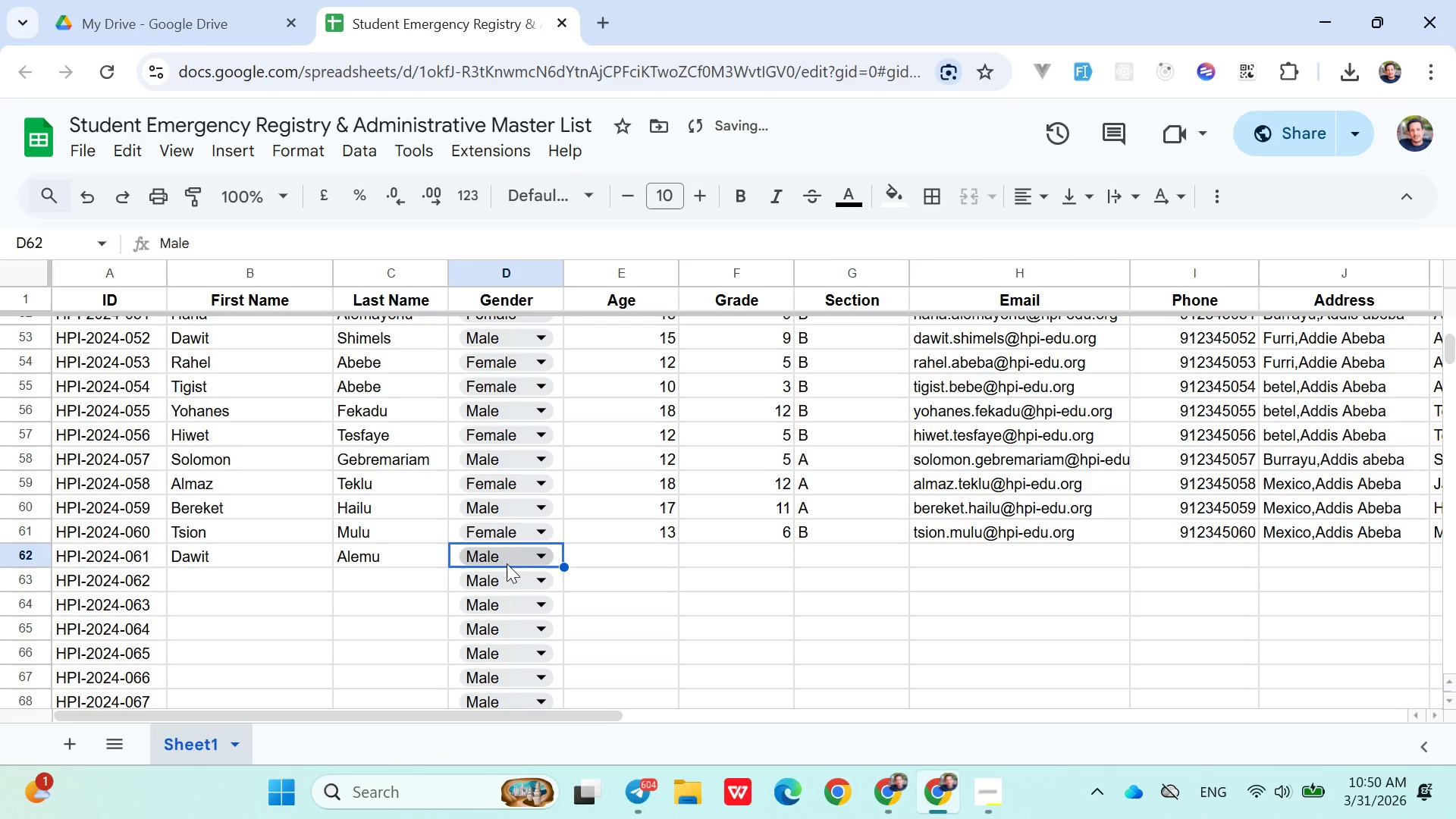 
left_click([521, 548])
 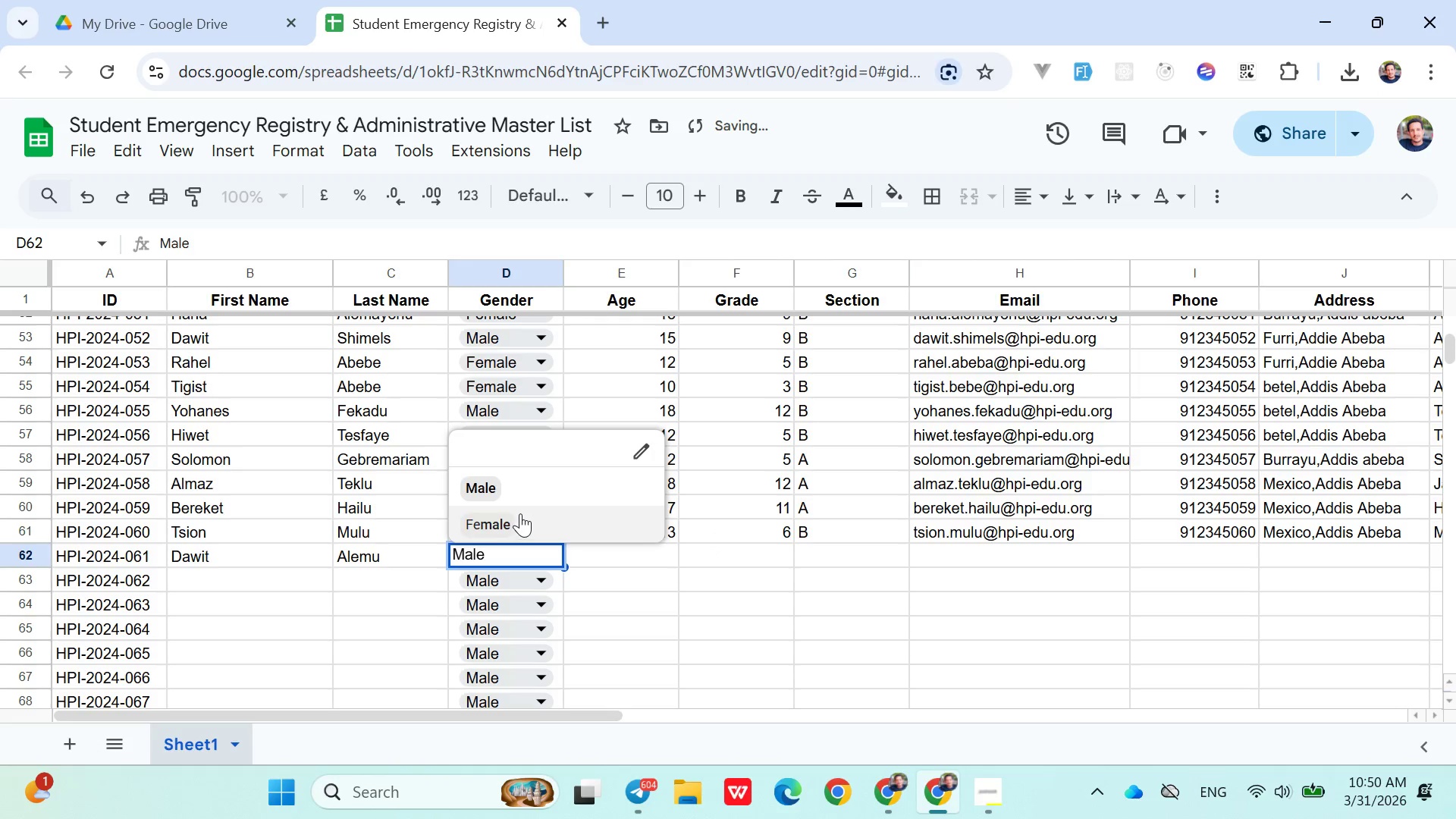 
left_click([504, 493])
 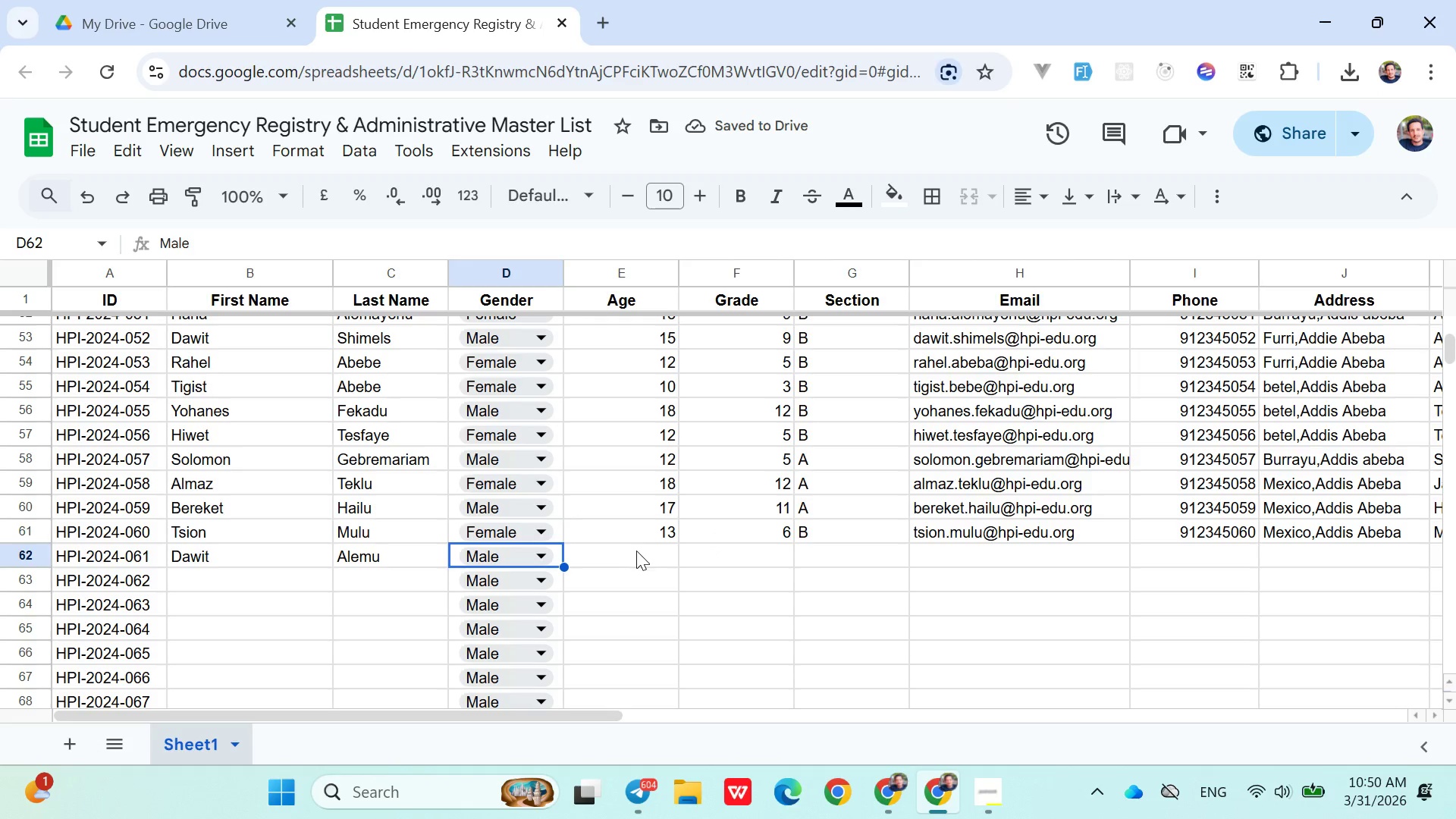 
left_click([637, 552])
 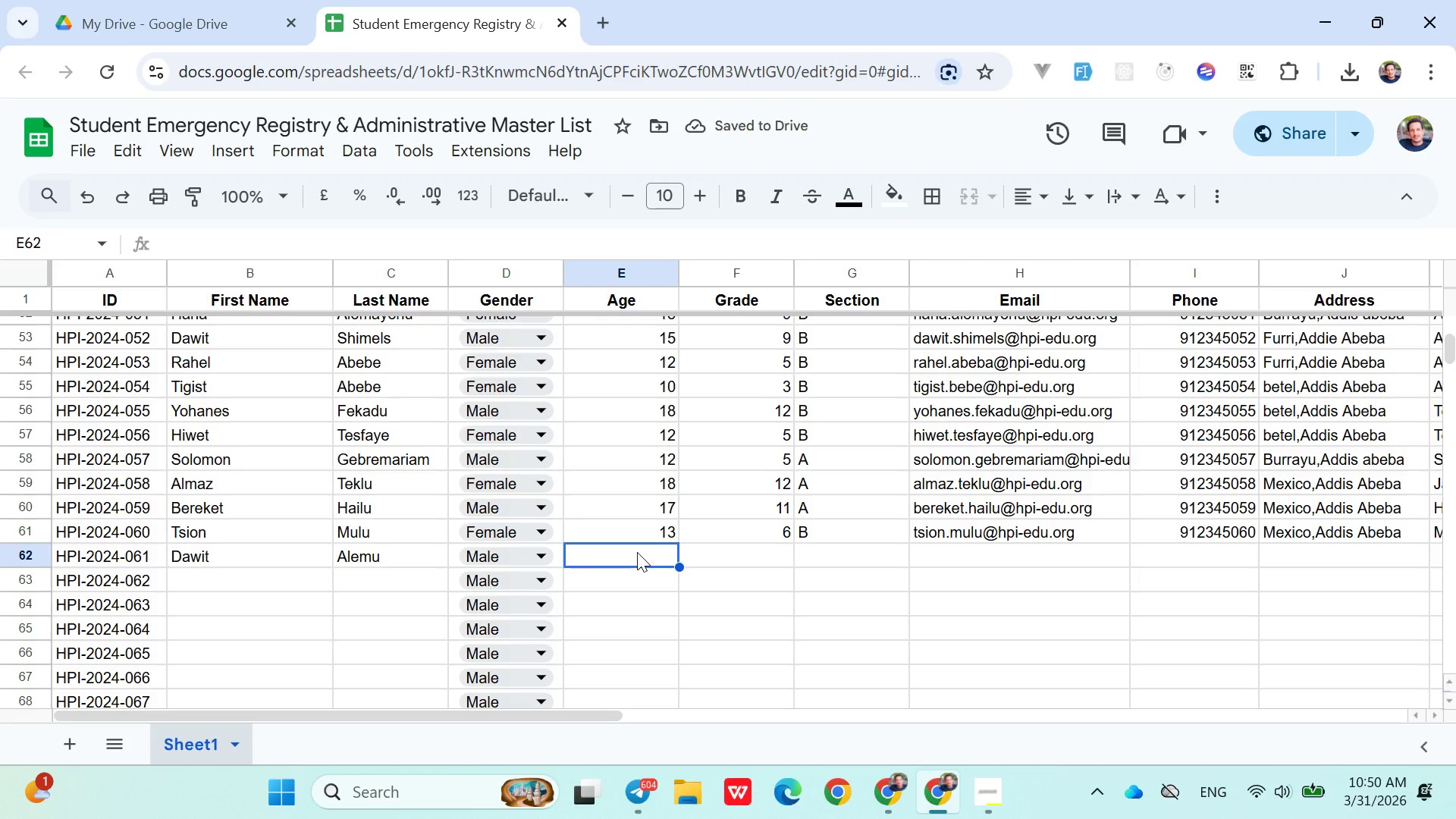 
type(13)
 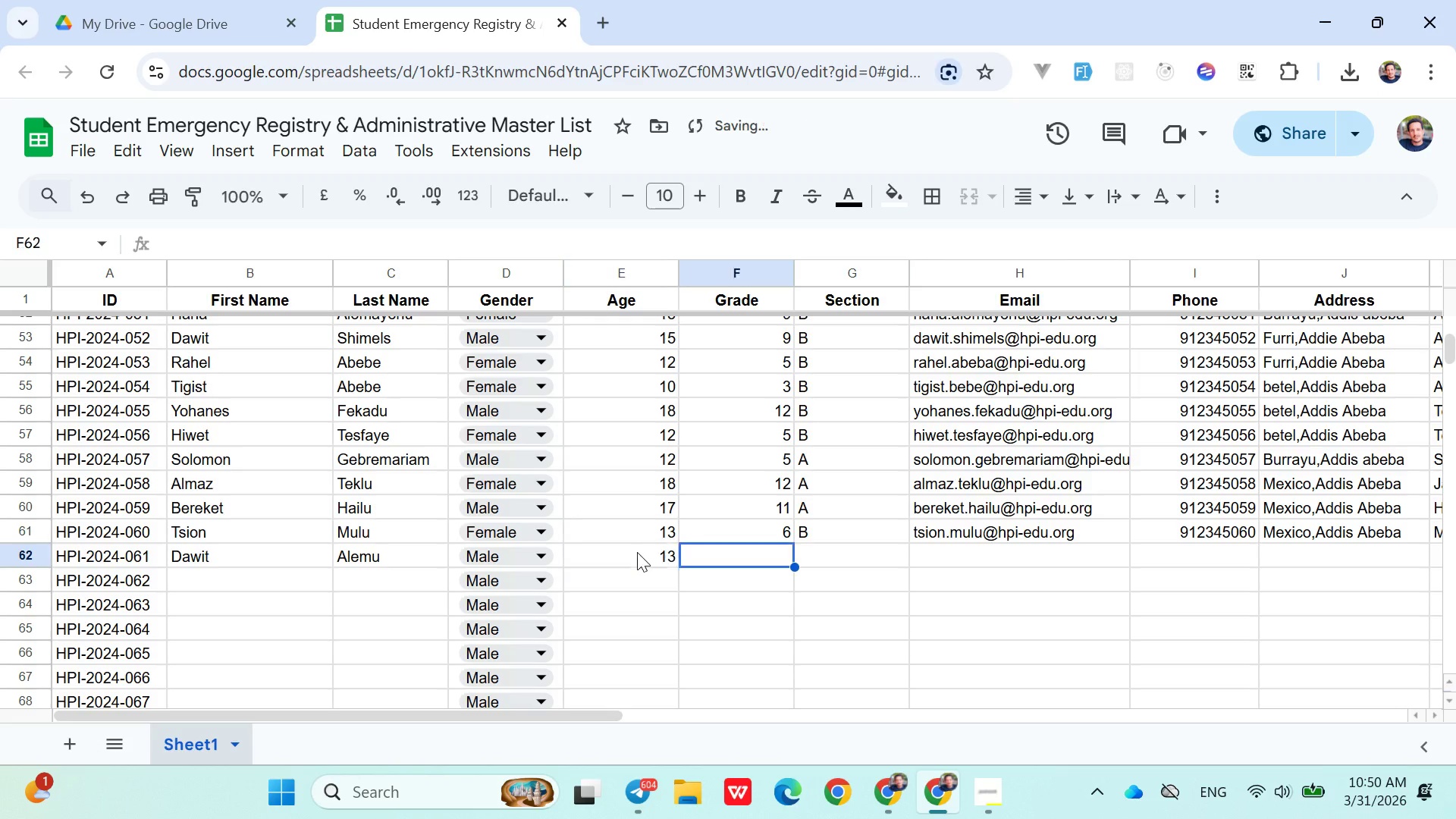 
key(ArrowRight)
 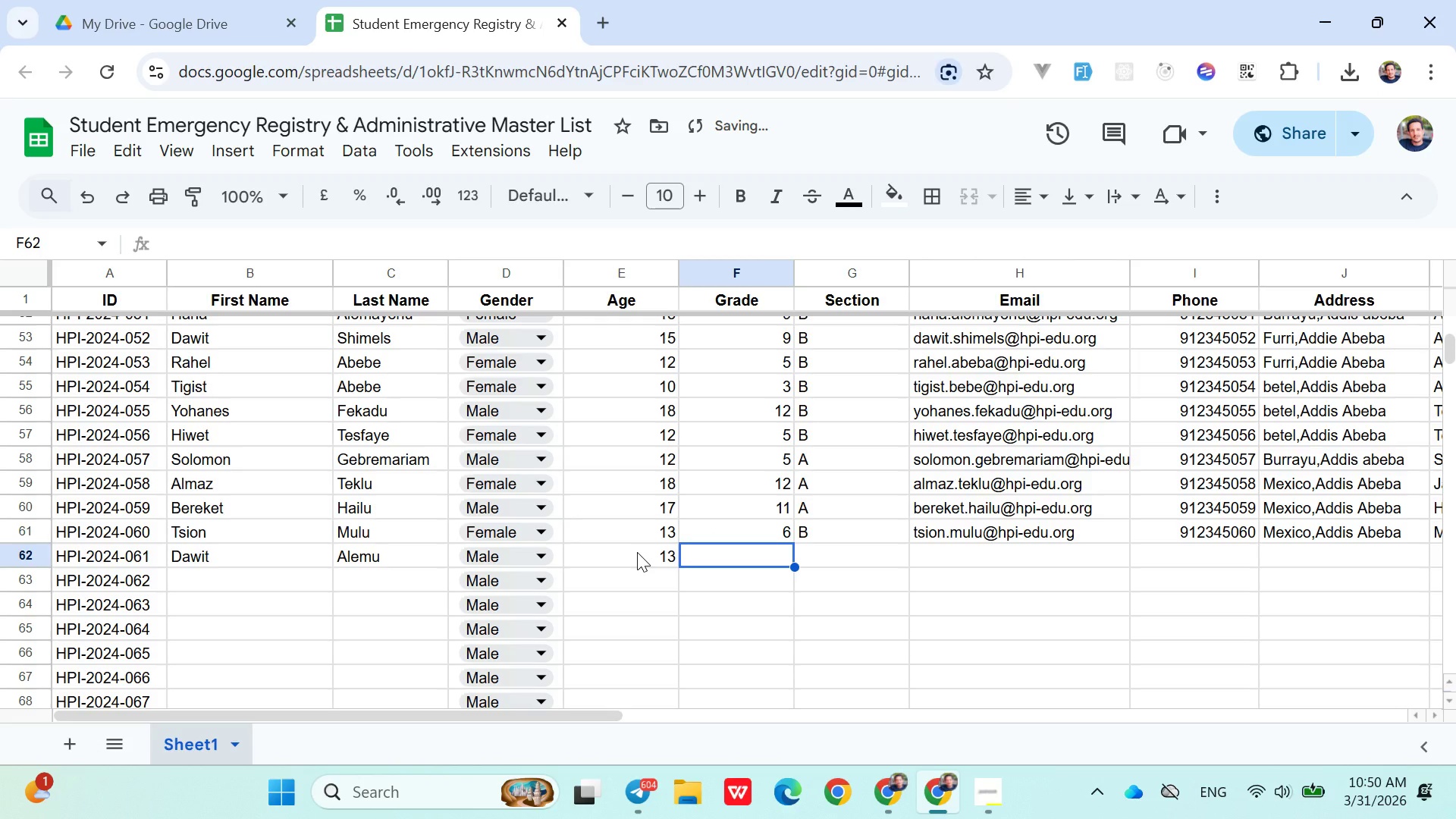 
key(6)
 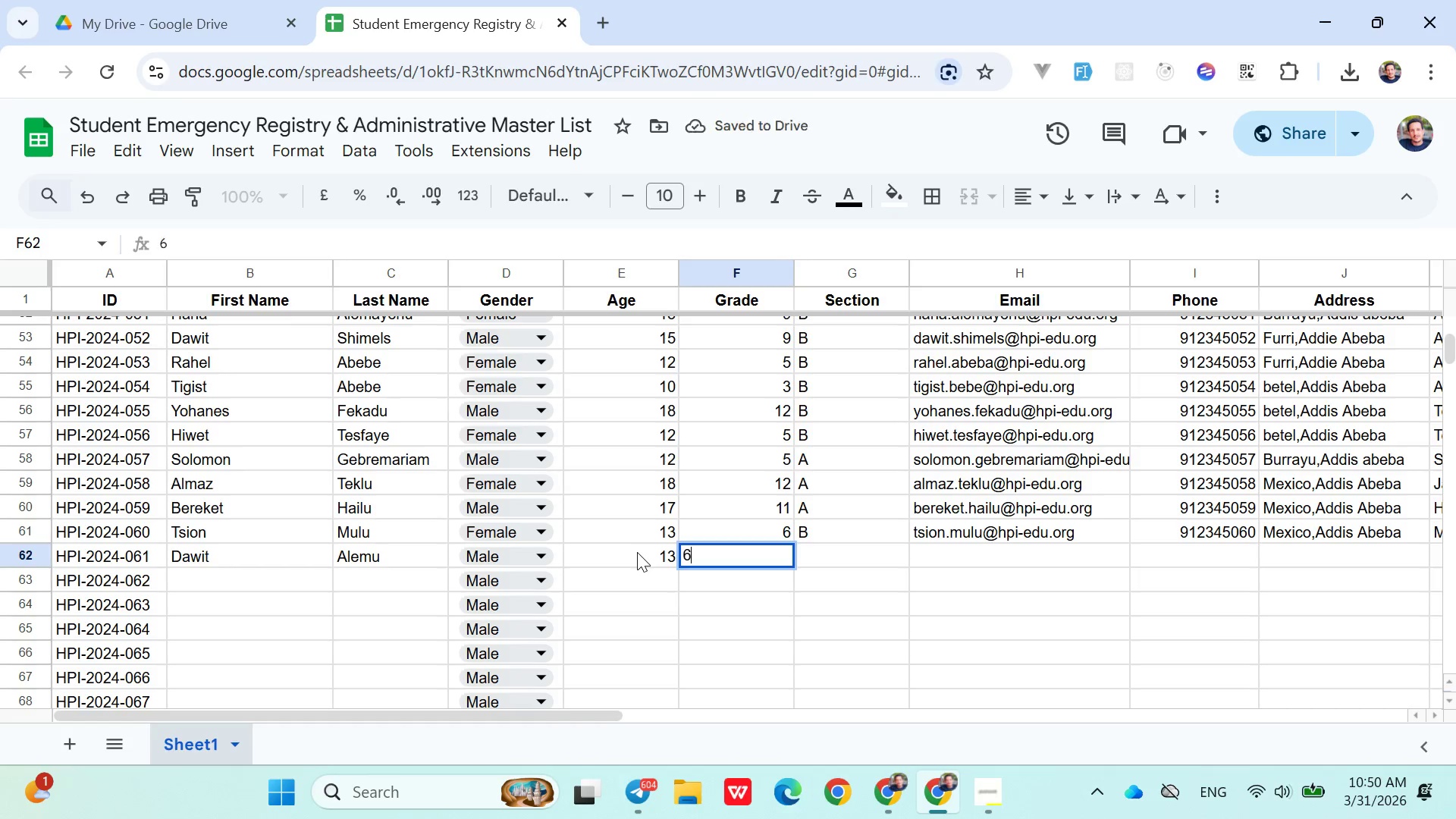 
key(ArrowRight)
 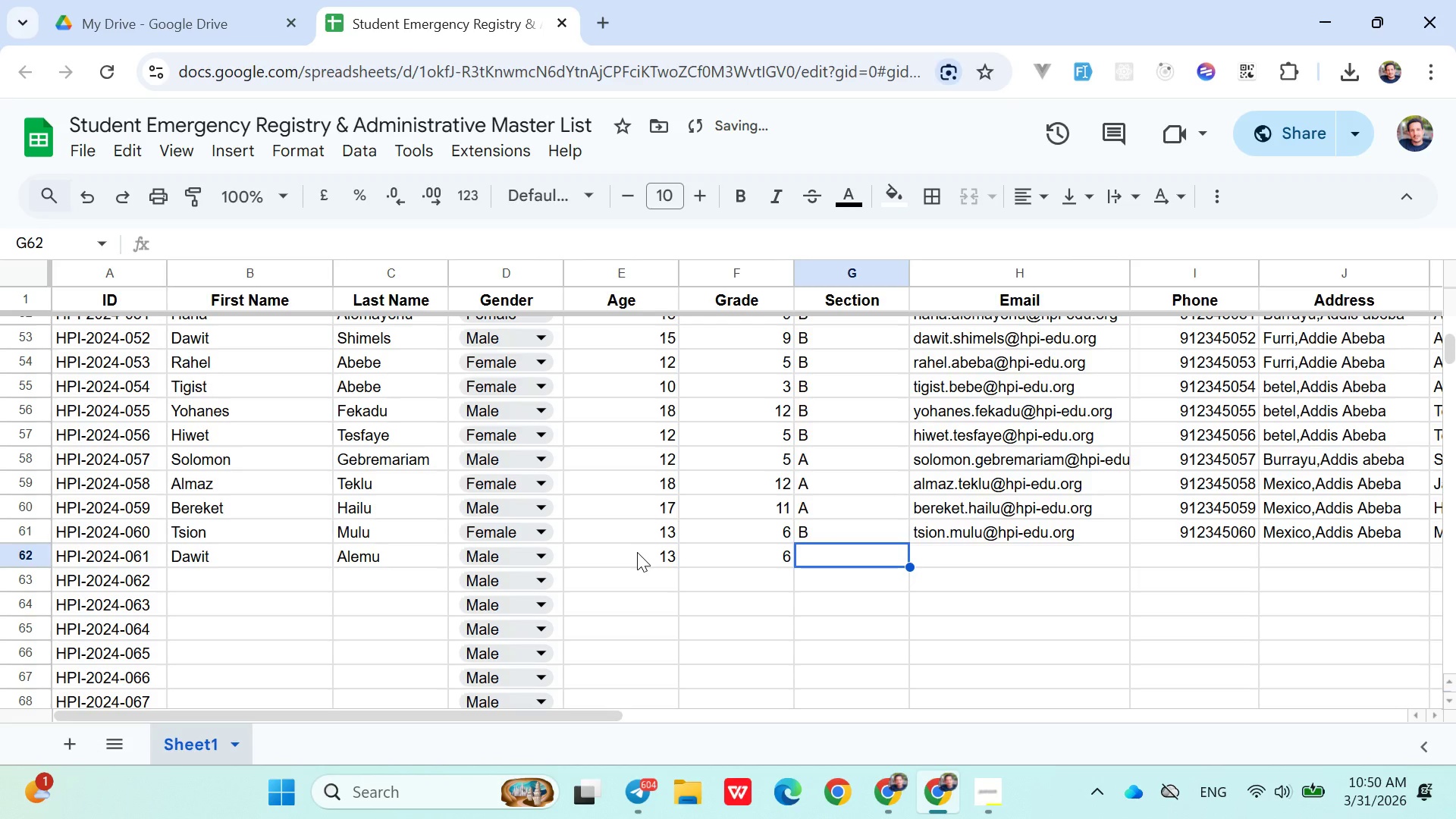 
key(Shift+ShiftLeft)
 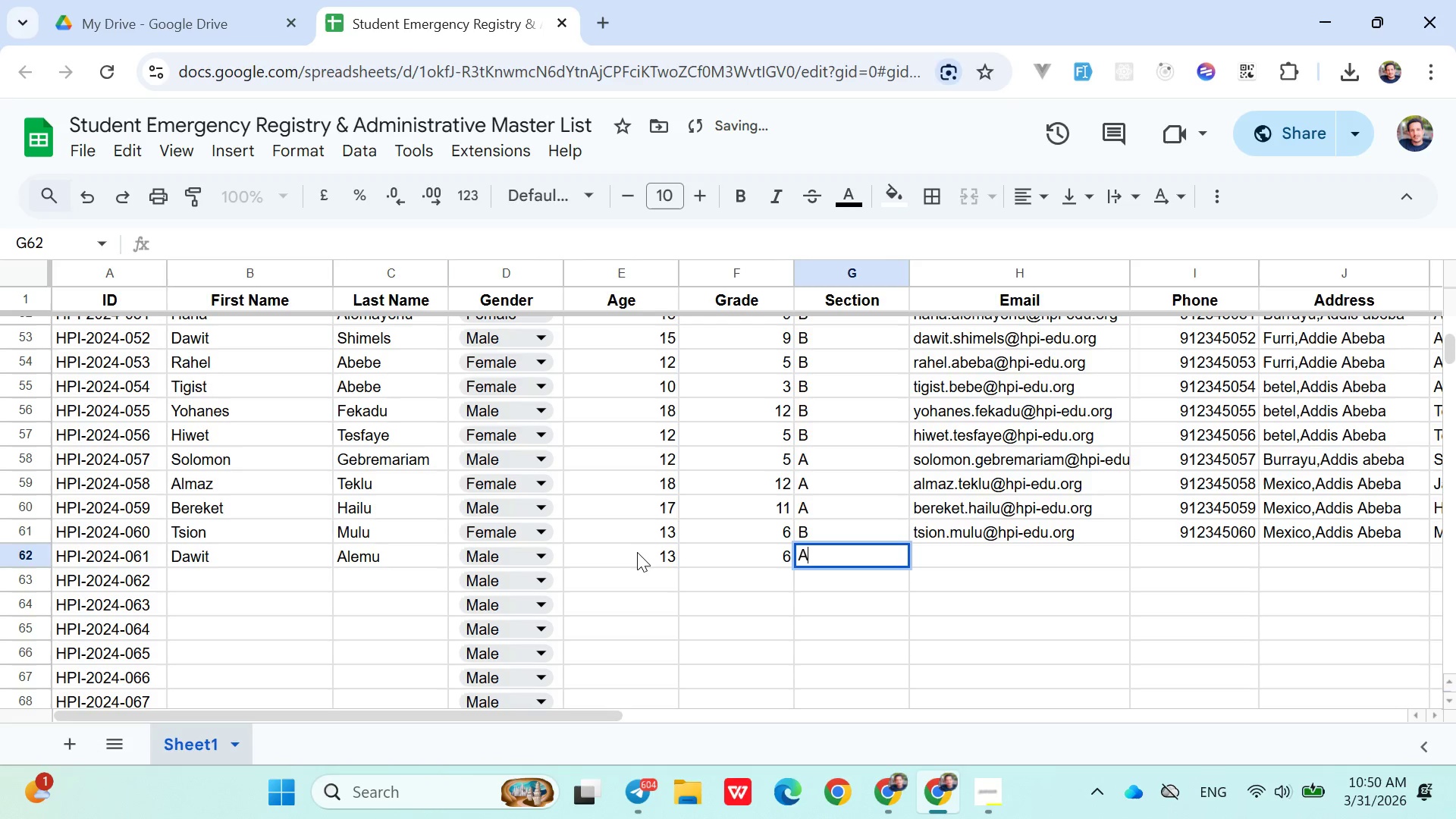 
key(Shift+A)
 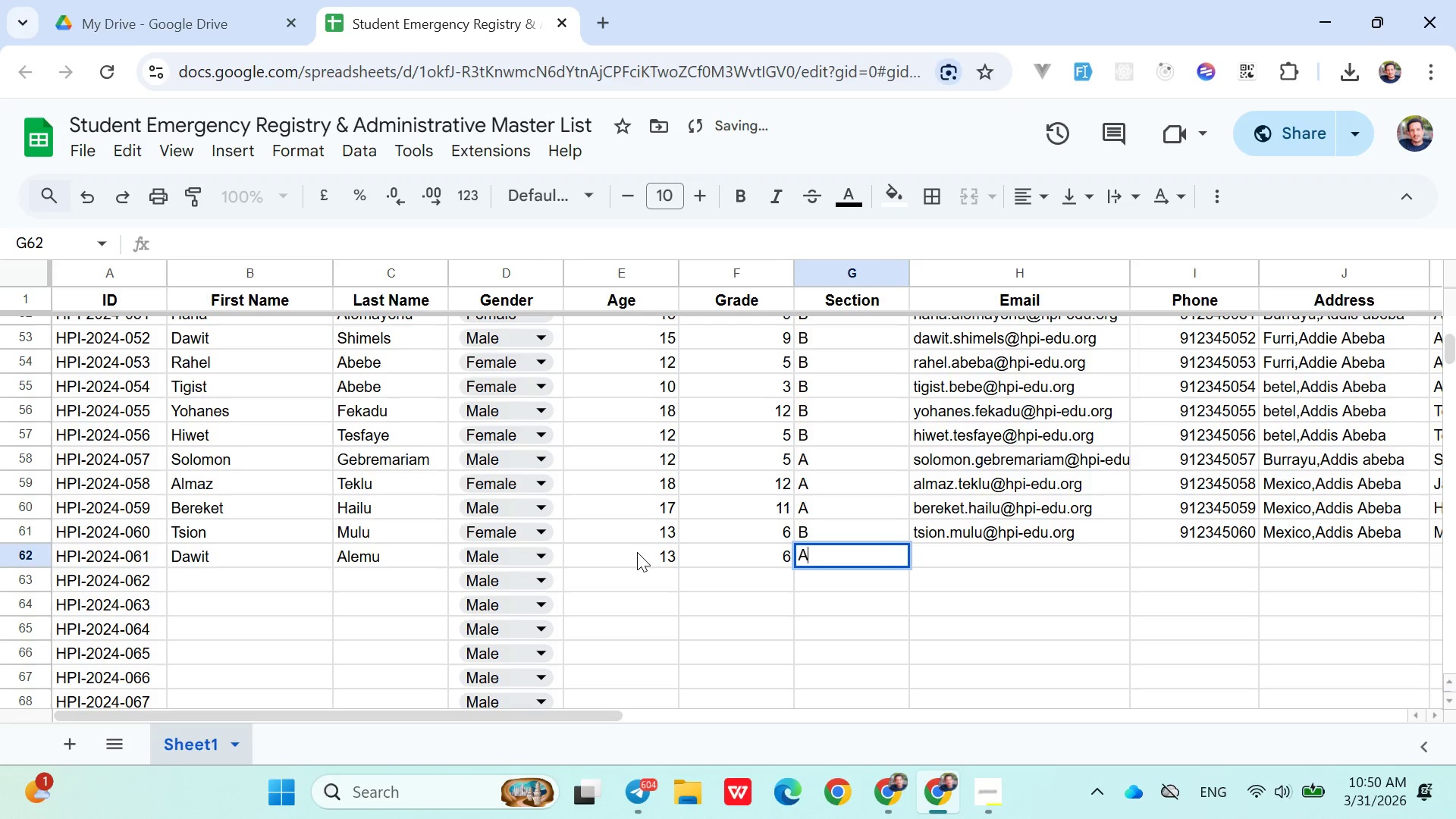 
key(Shift+ArrowRight)
 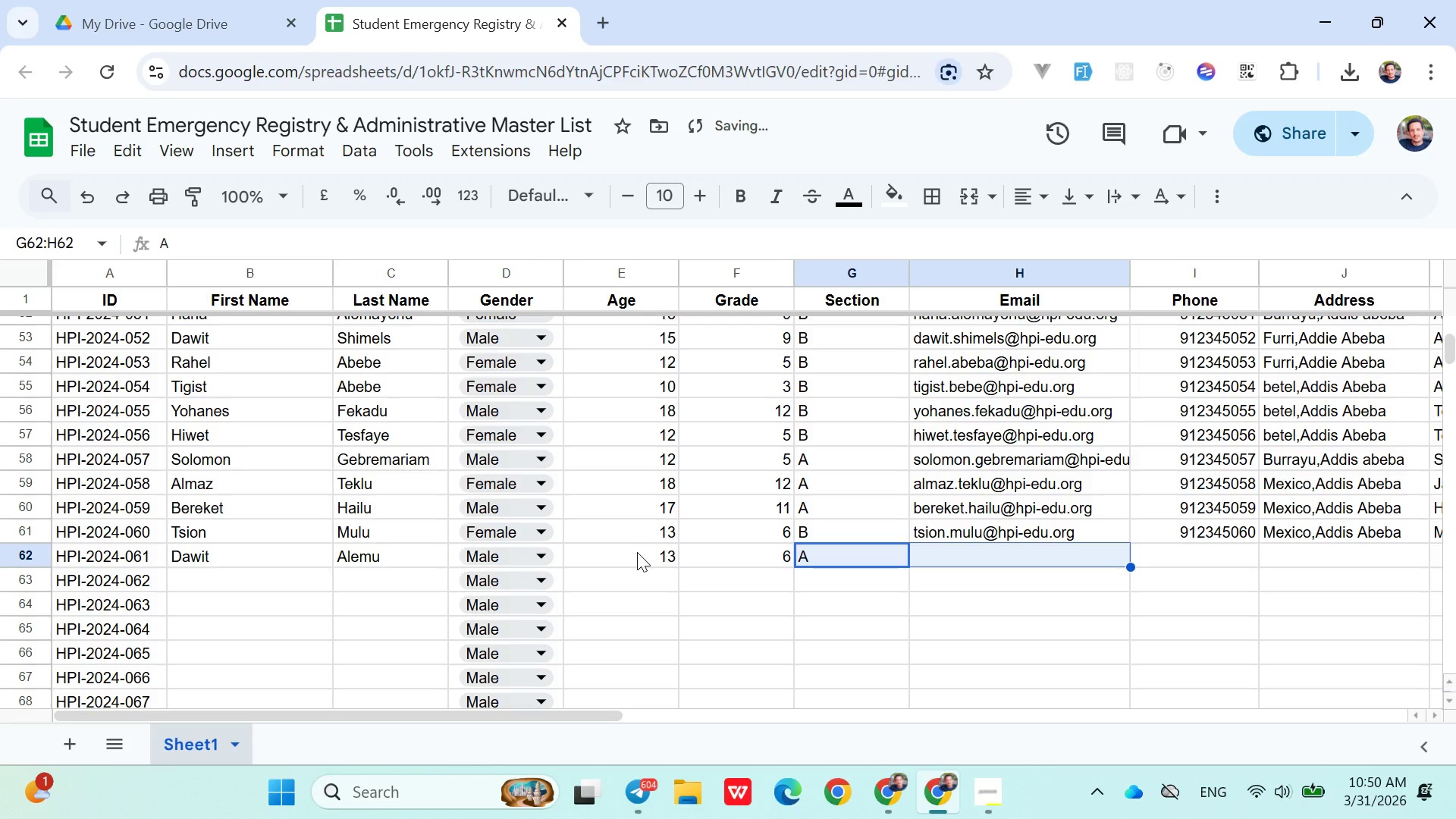 
type(dA)
 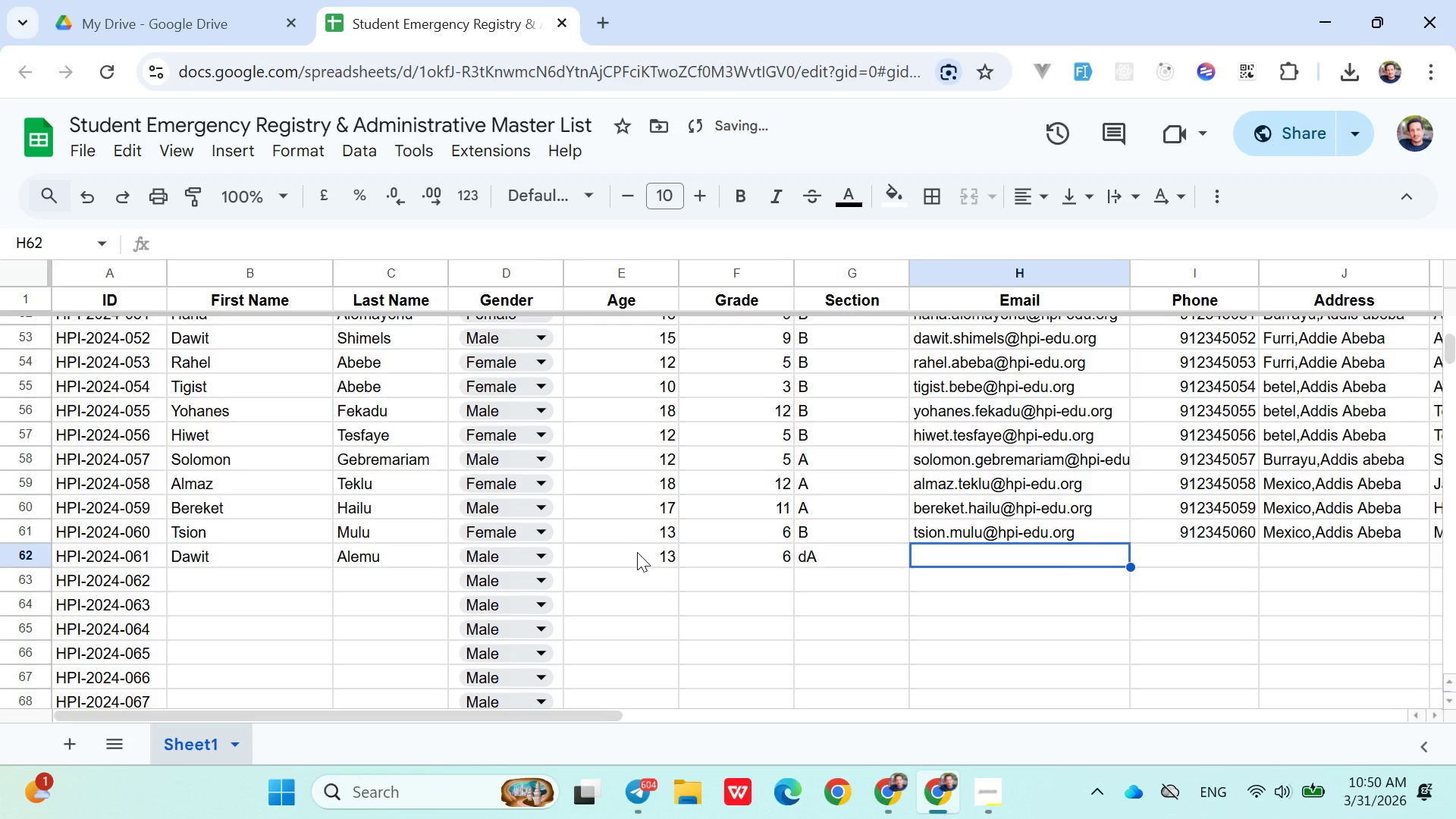 
 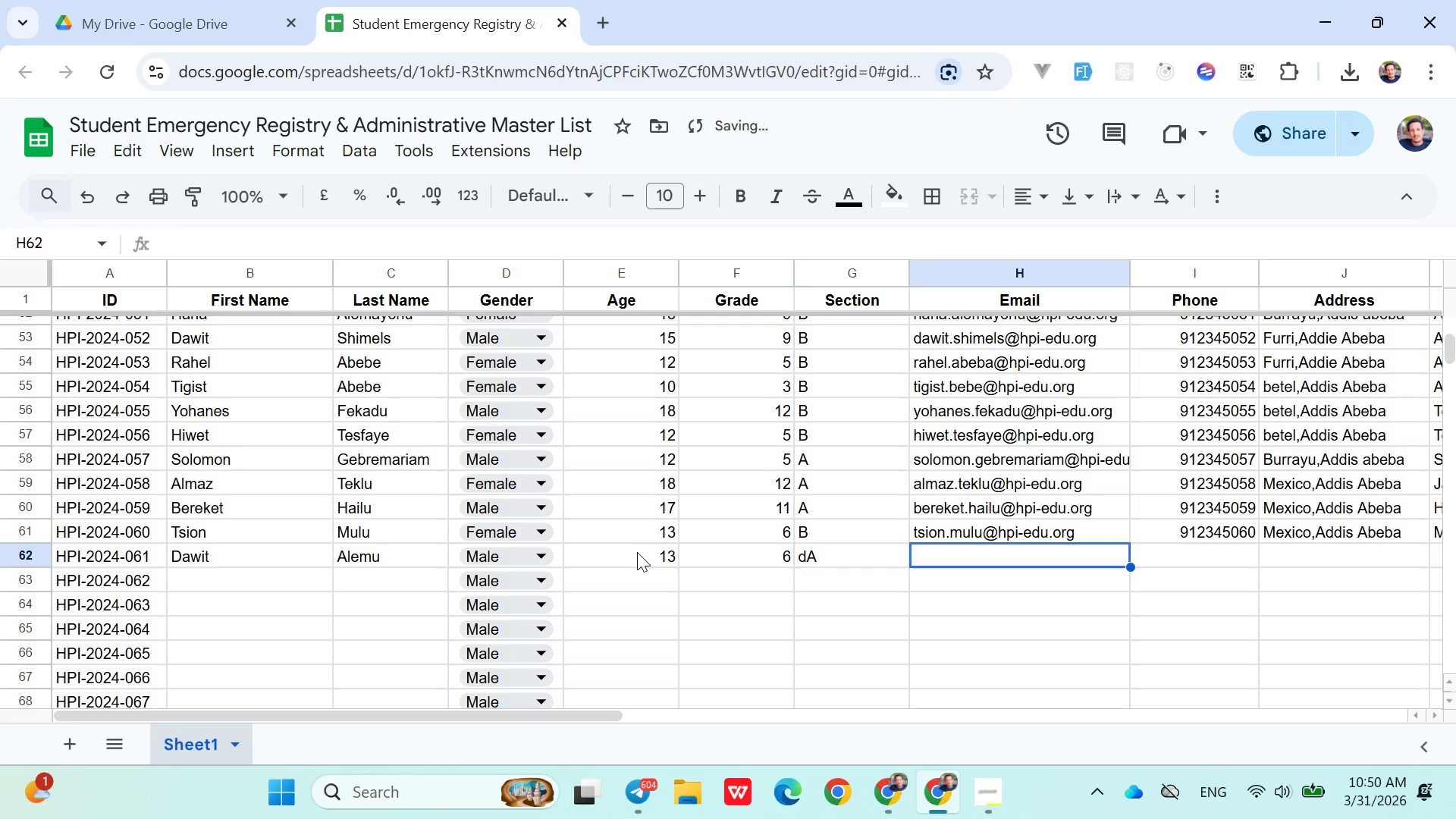 
key(ArrowRight)
 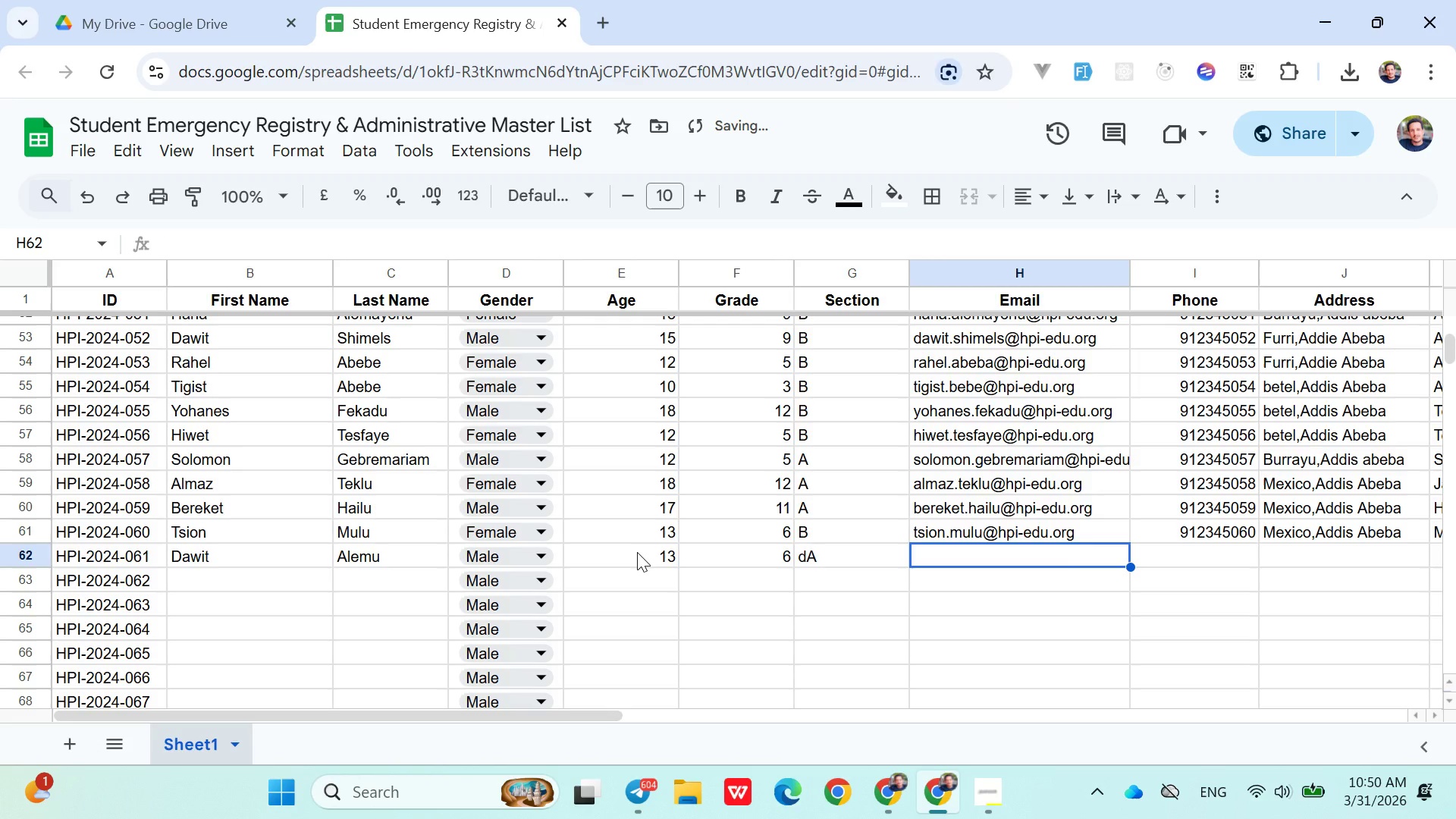 
hold_key(key=ShiftLeft, duration=0.95)
 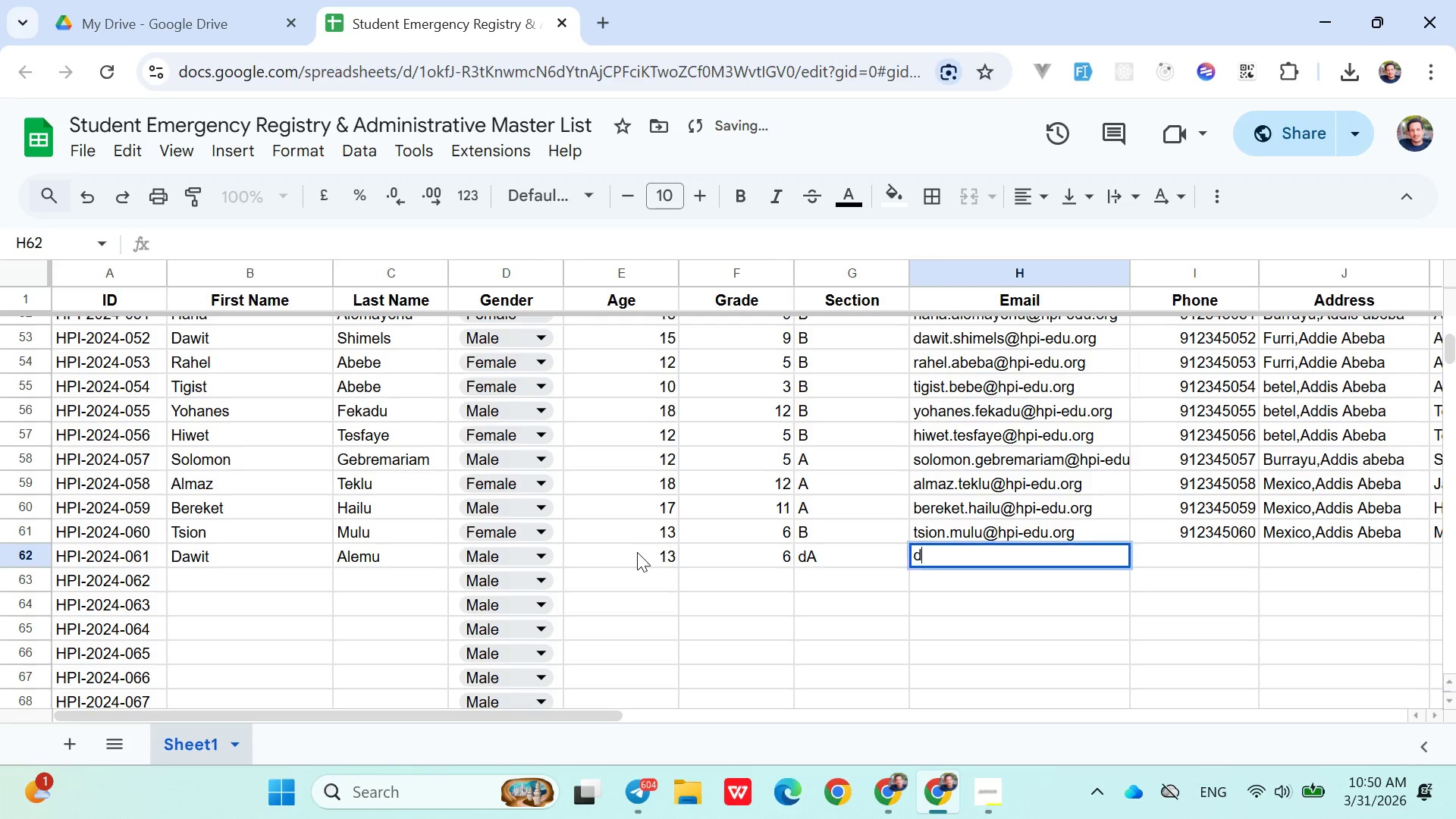 
type(dawit.alemu2hpi-edu.org)
 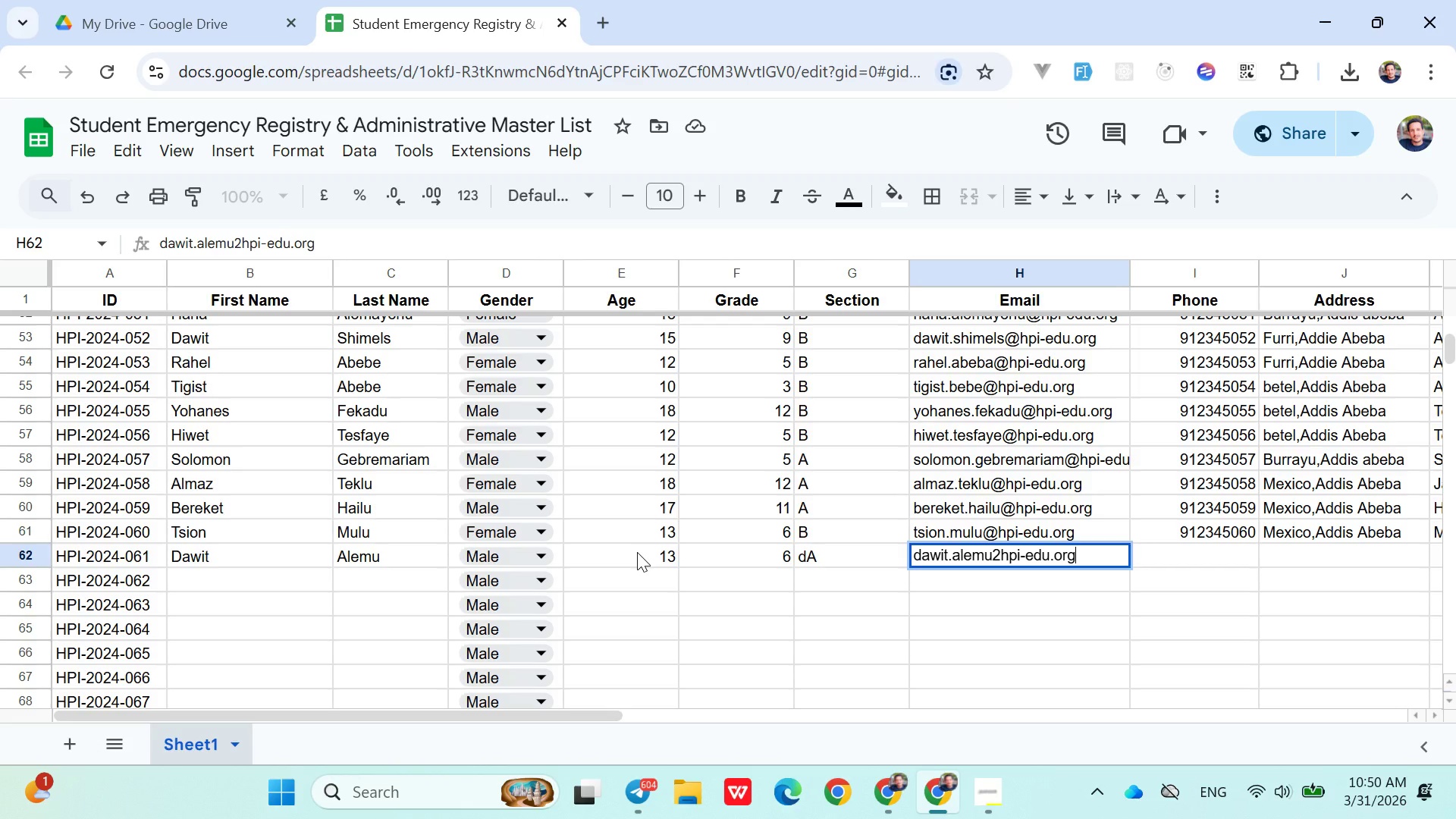 
key(ArrowRight)
 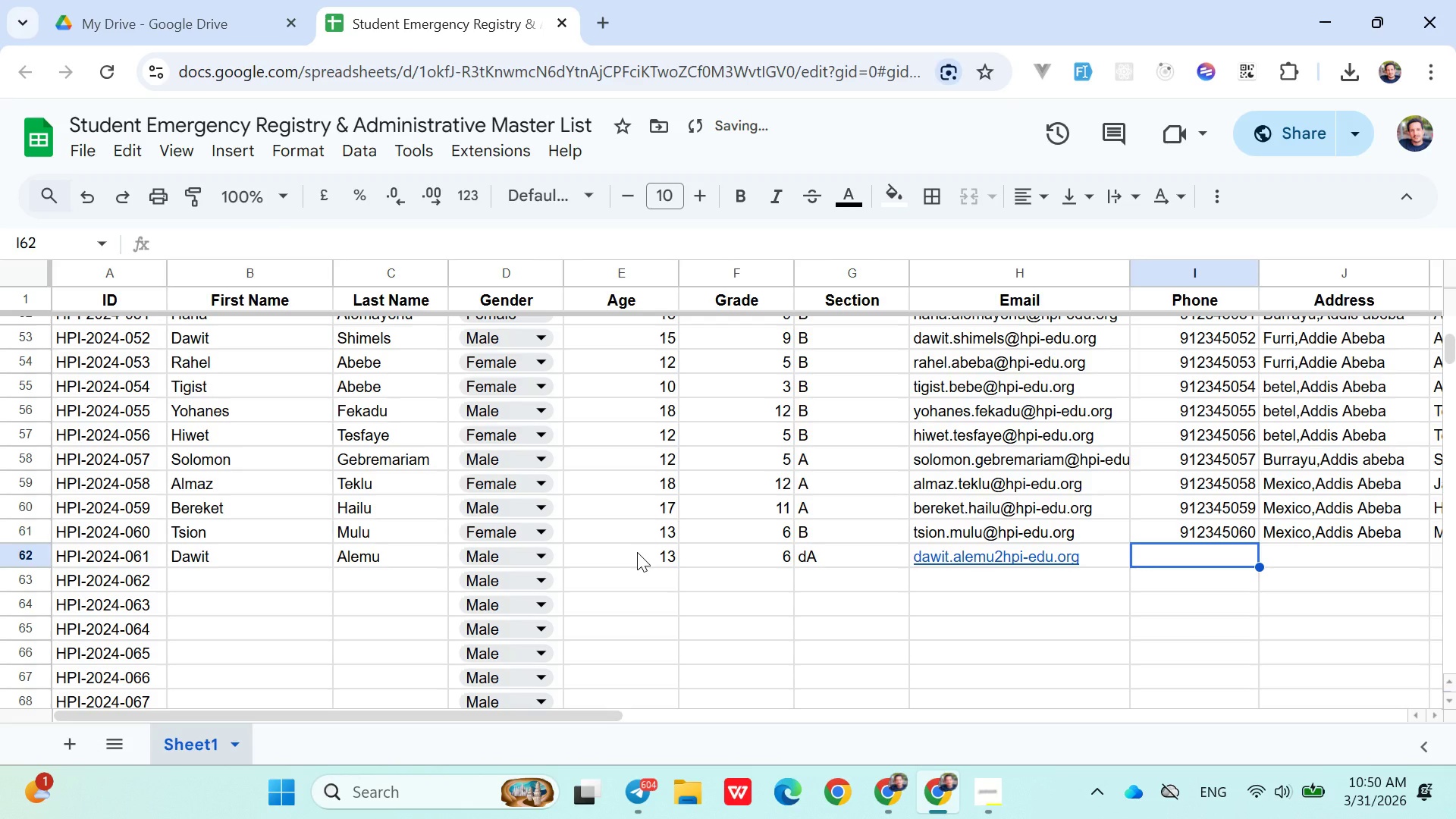 
type(09123456)
key(Backspace)
type(061)
 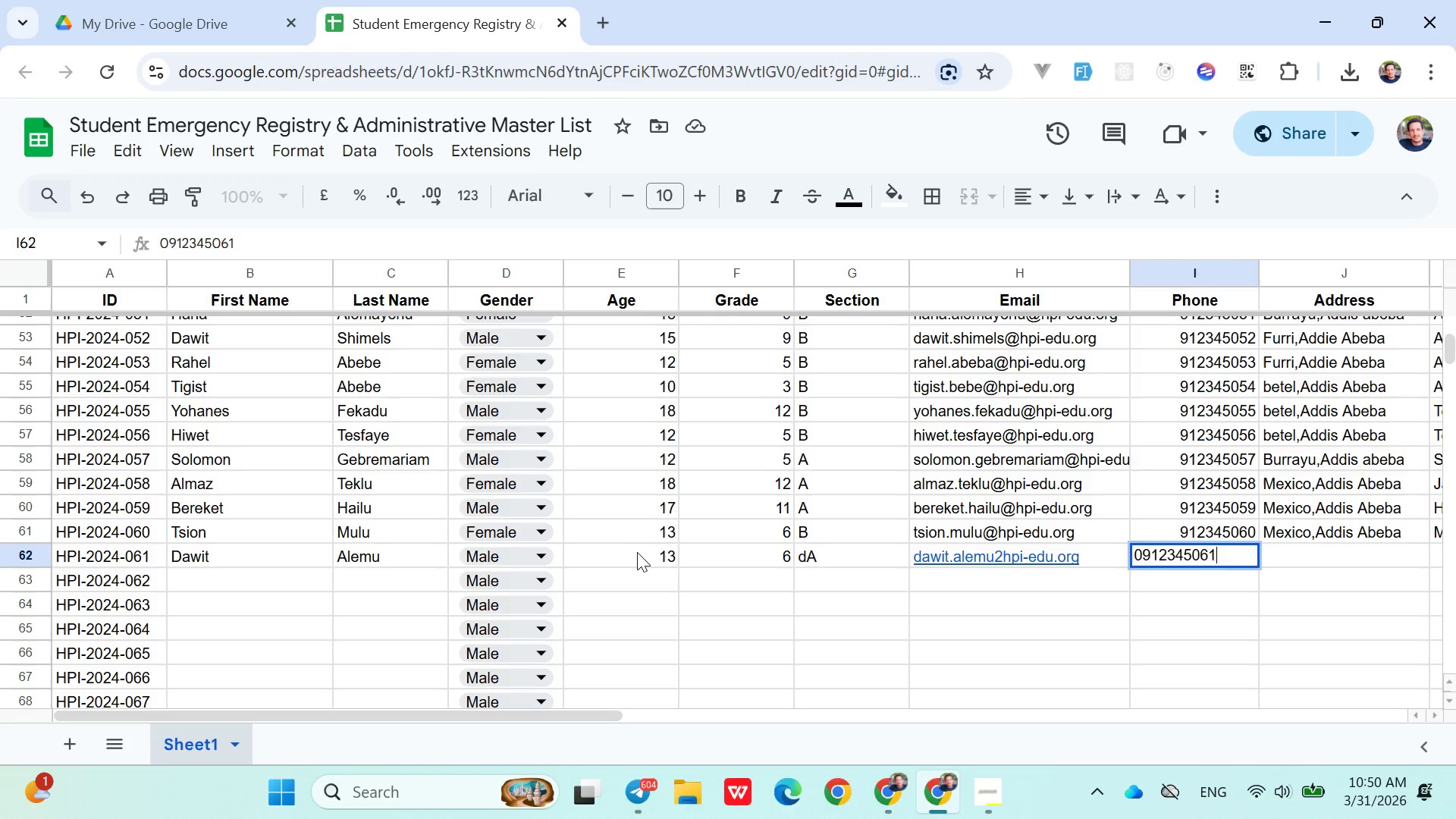 
key(ArrowRight)
 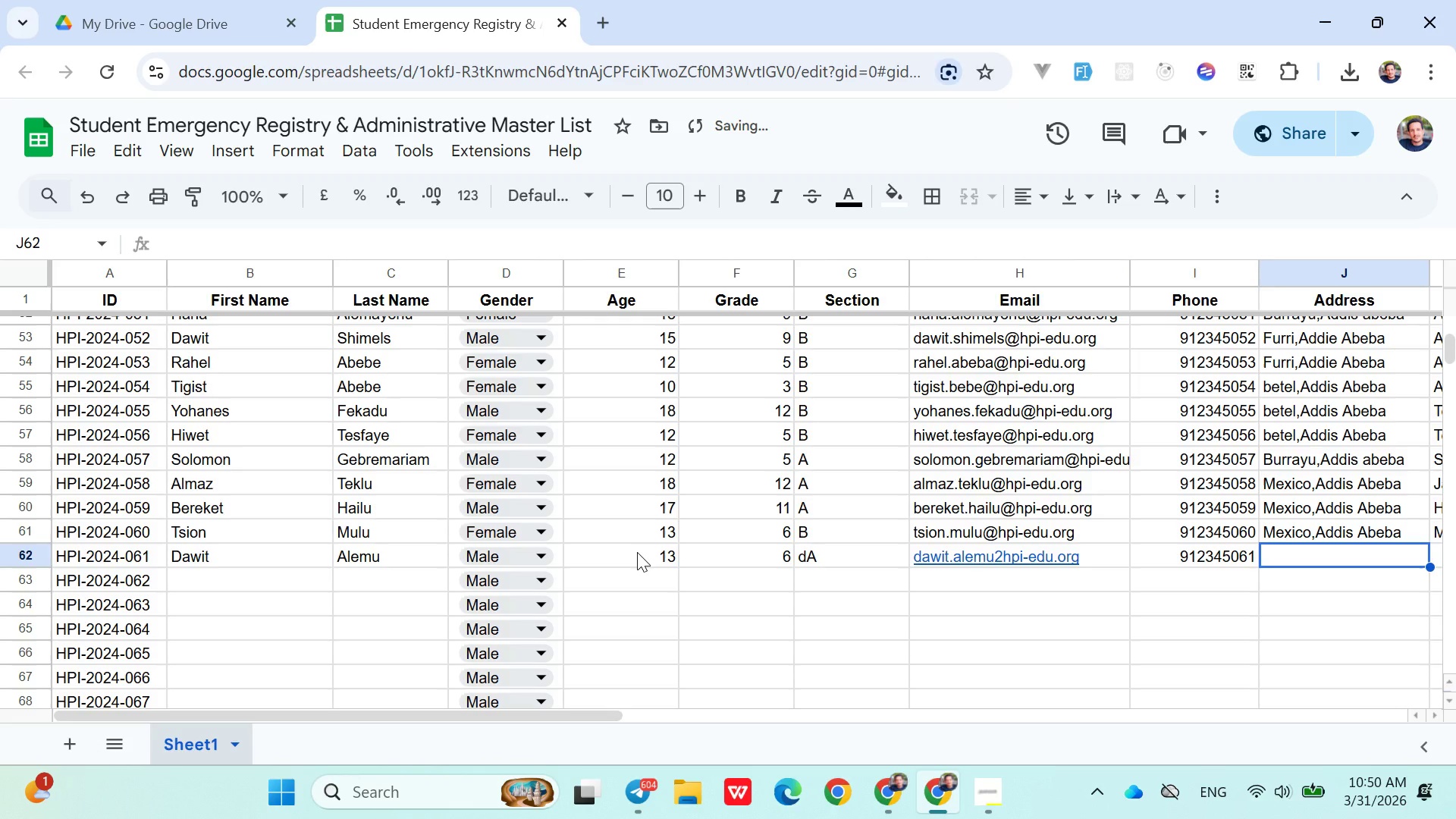 
type(Be)
 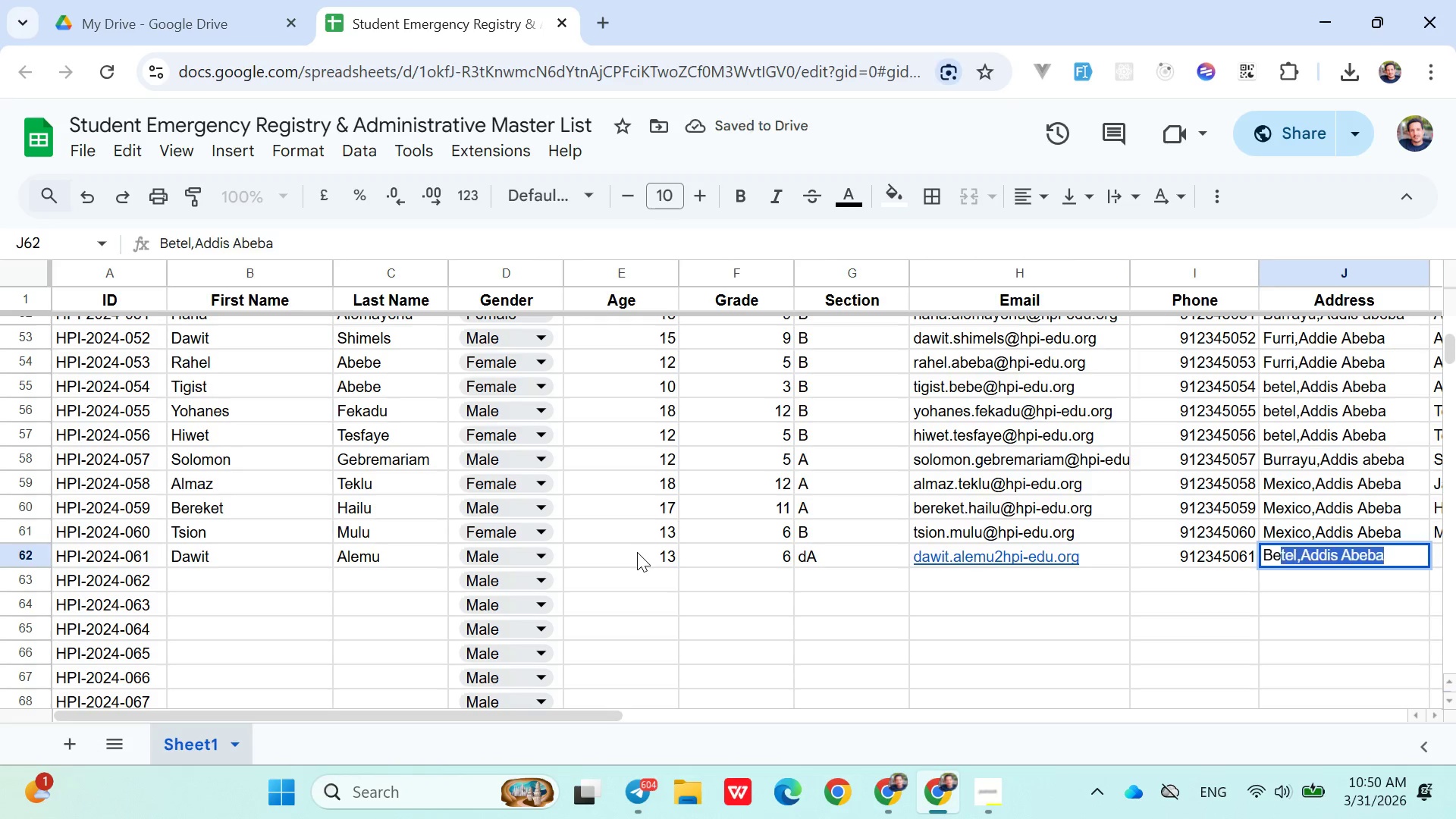 
key(ArrowRight)
 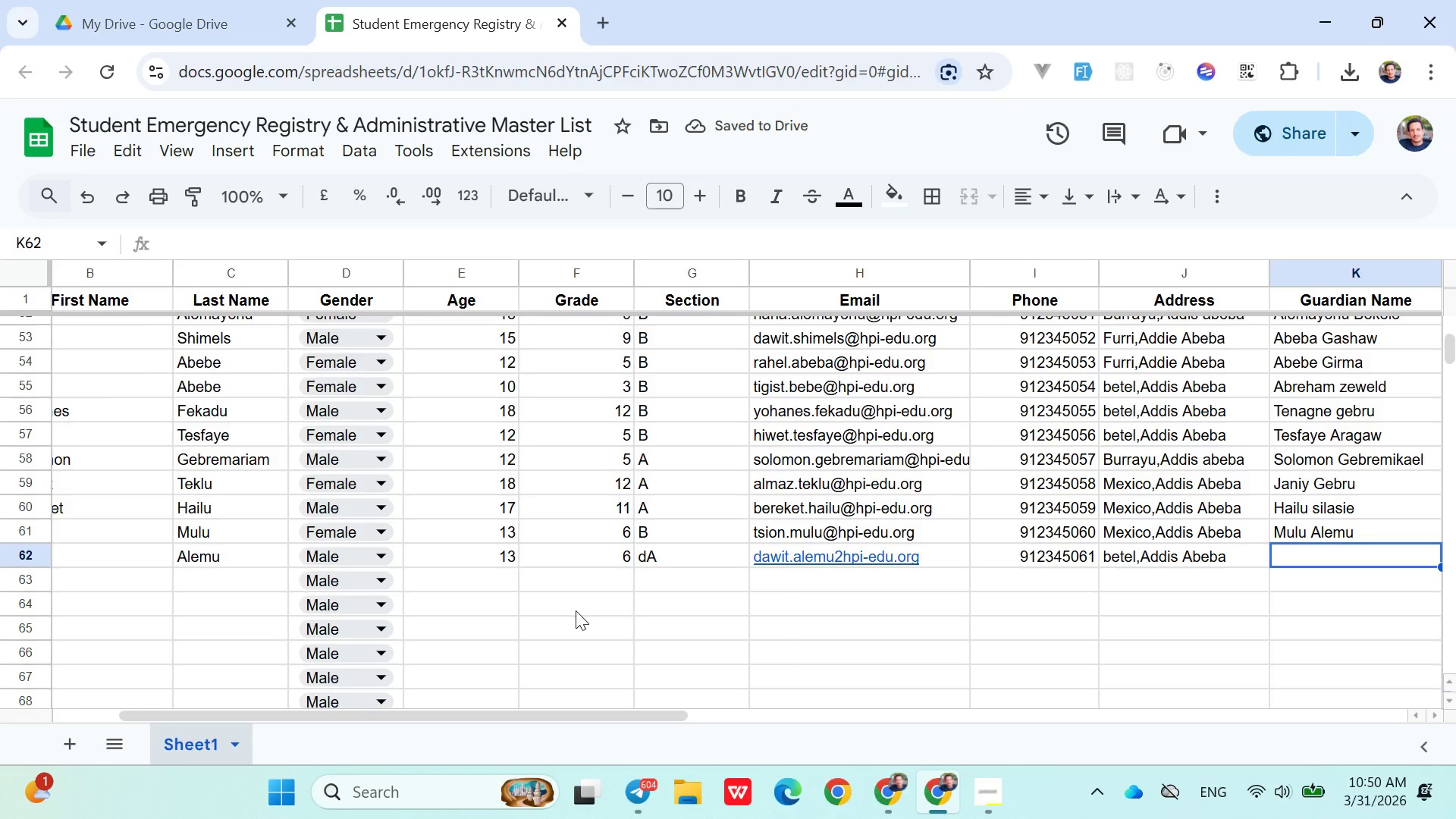 
wait(5.45)
 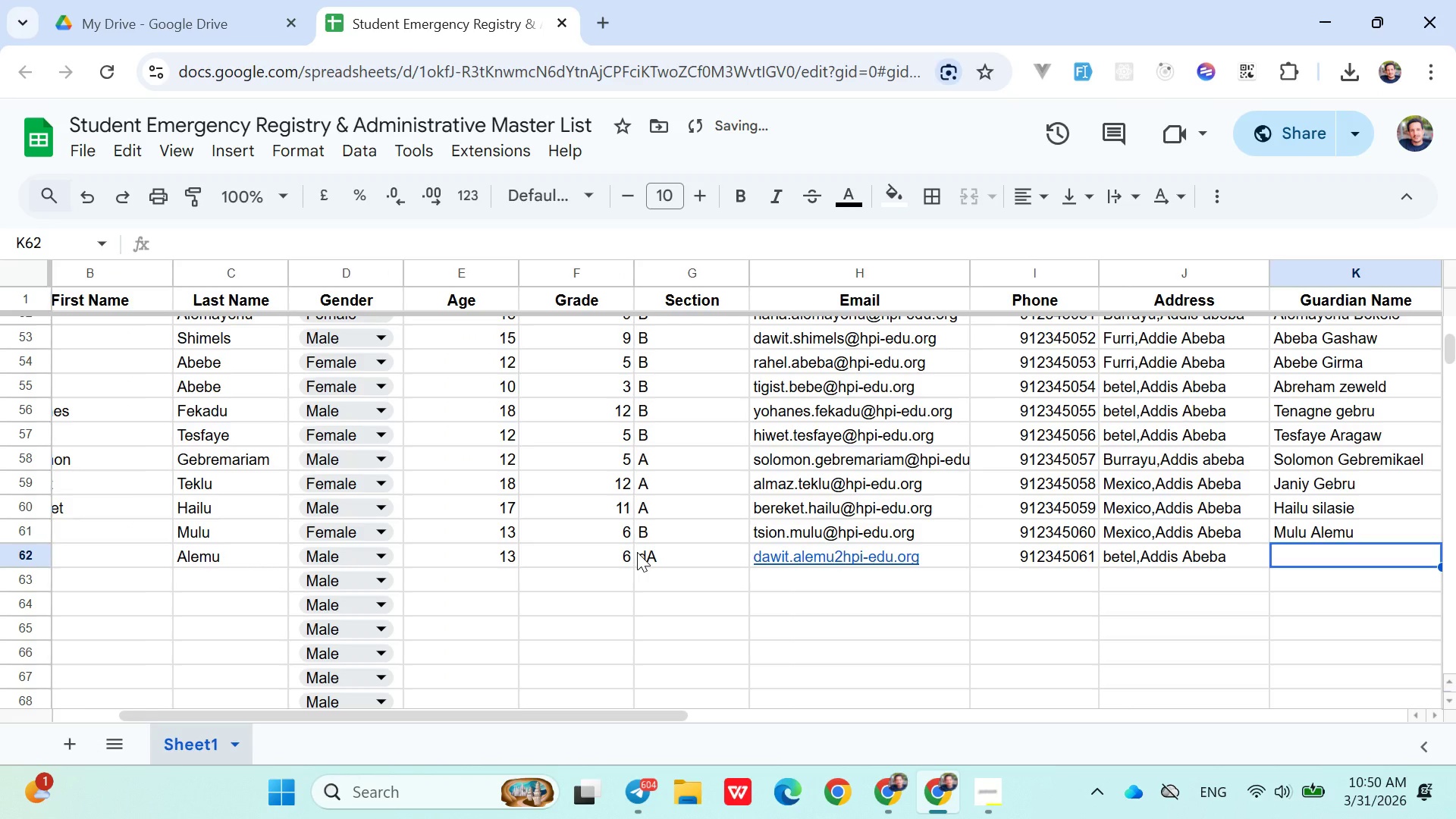 
left_click([936, 552])
 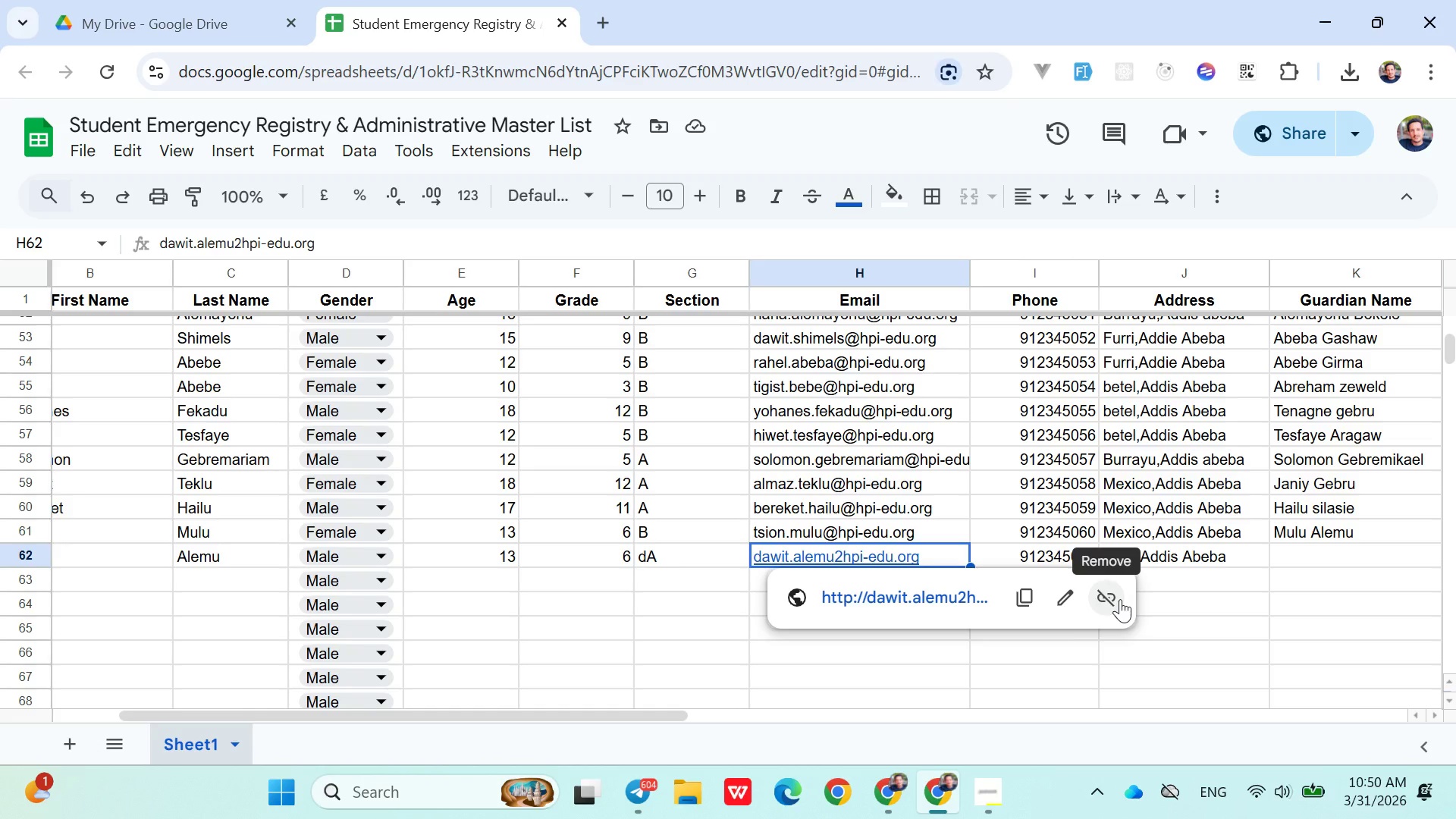 
left_click([1120, 599])
 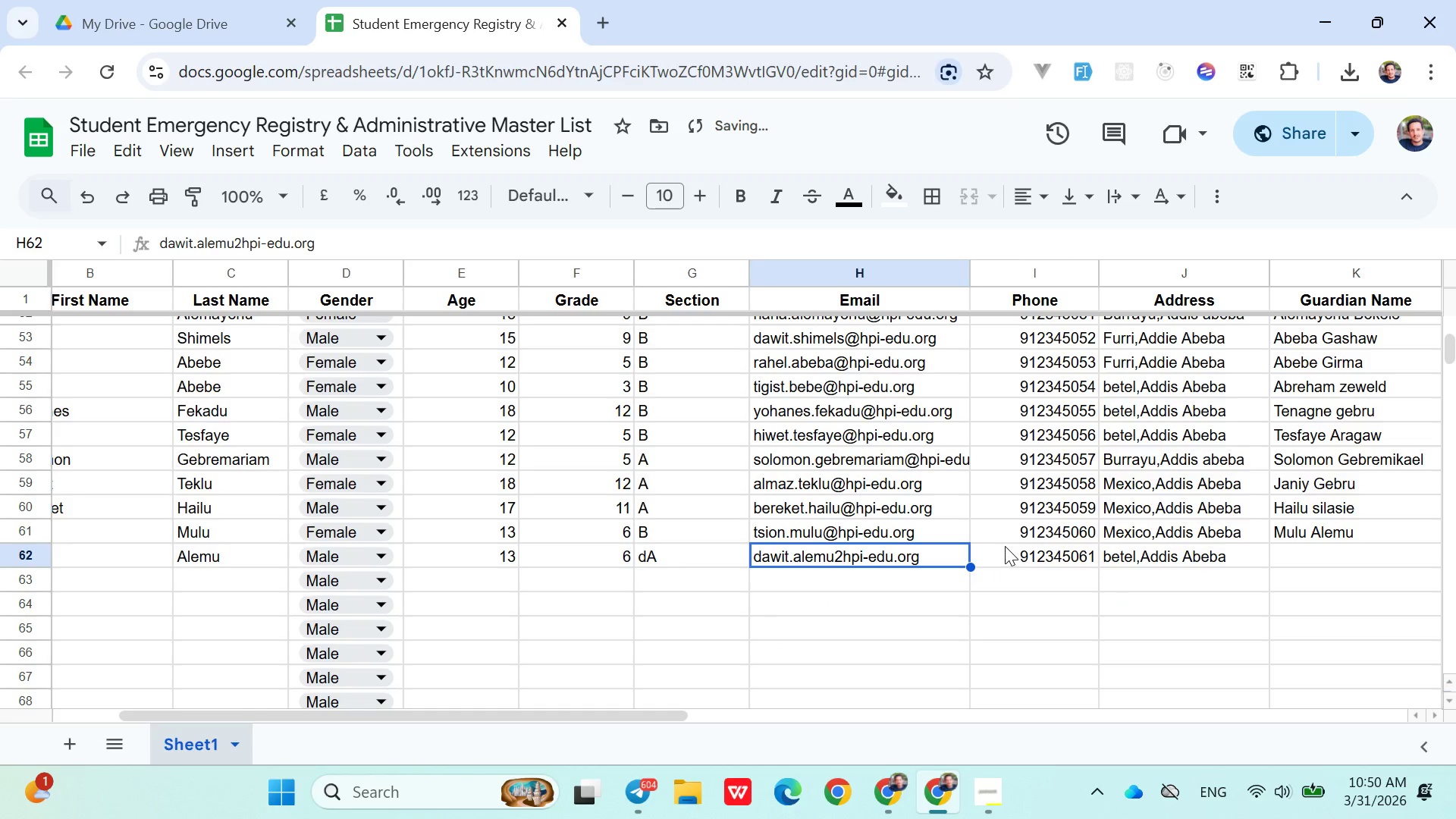 
left_click([1006, 545])
 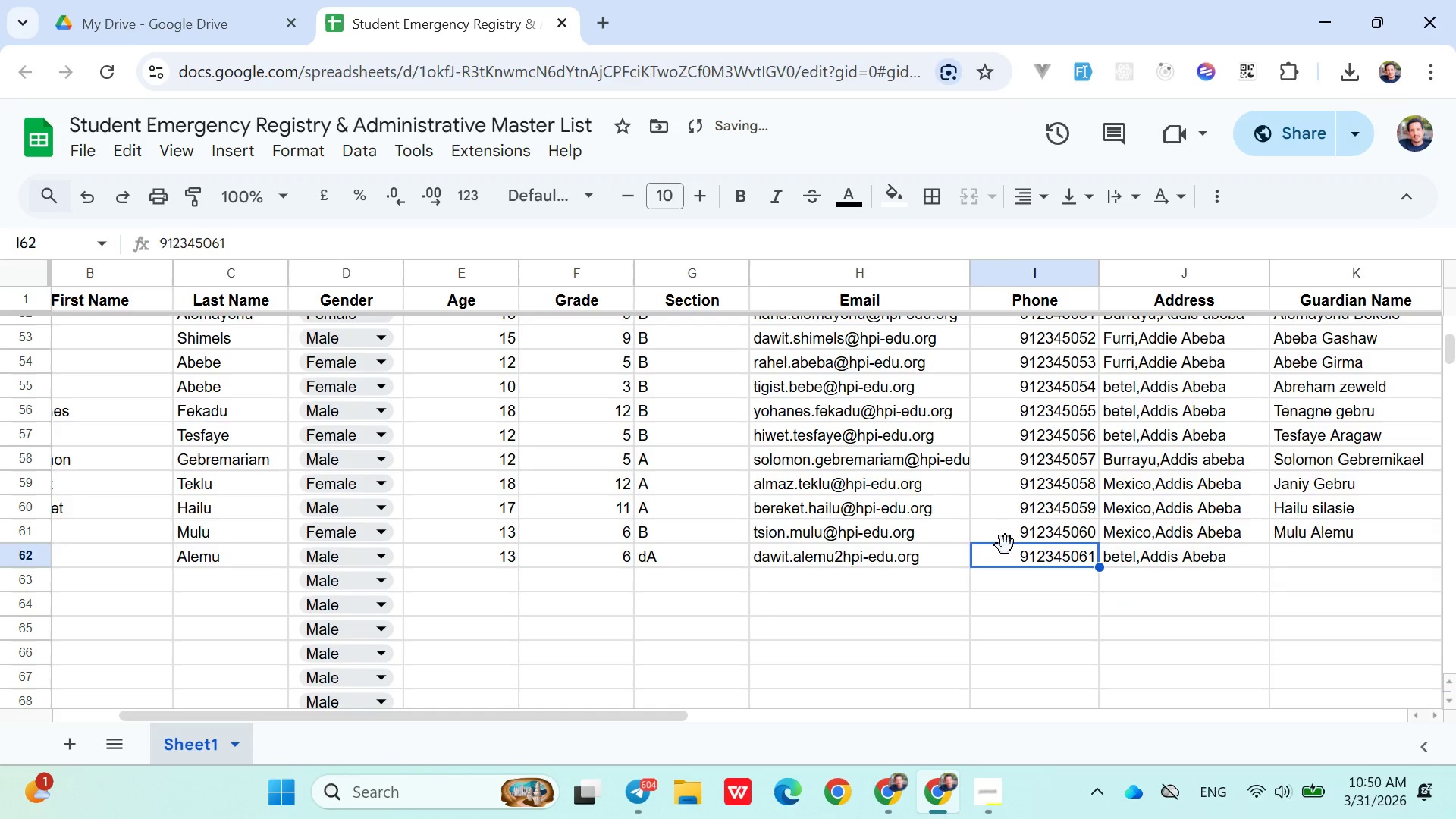 
key(ArrowRight)
 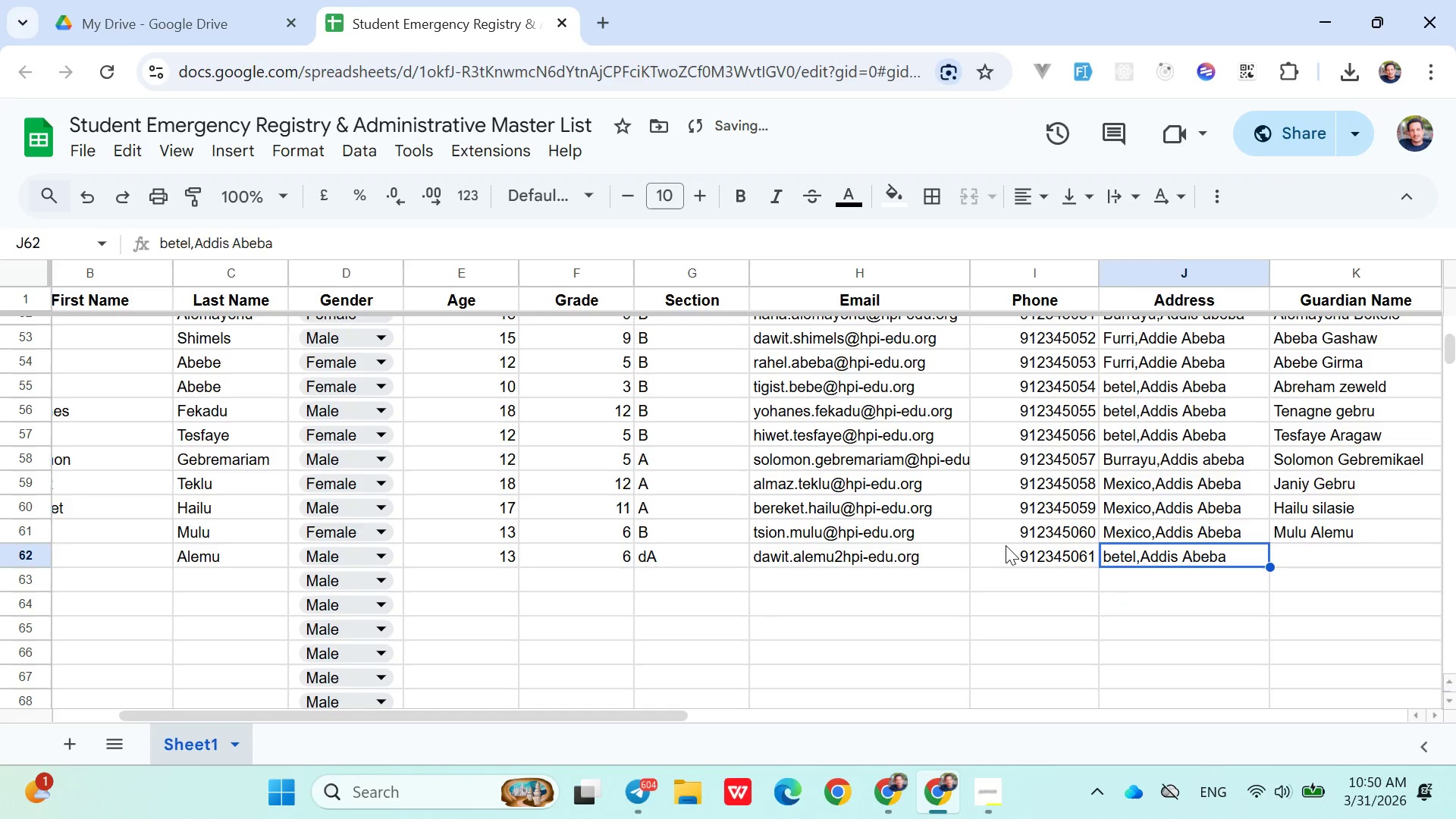 
key(ArrowRight)
 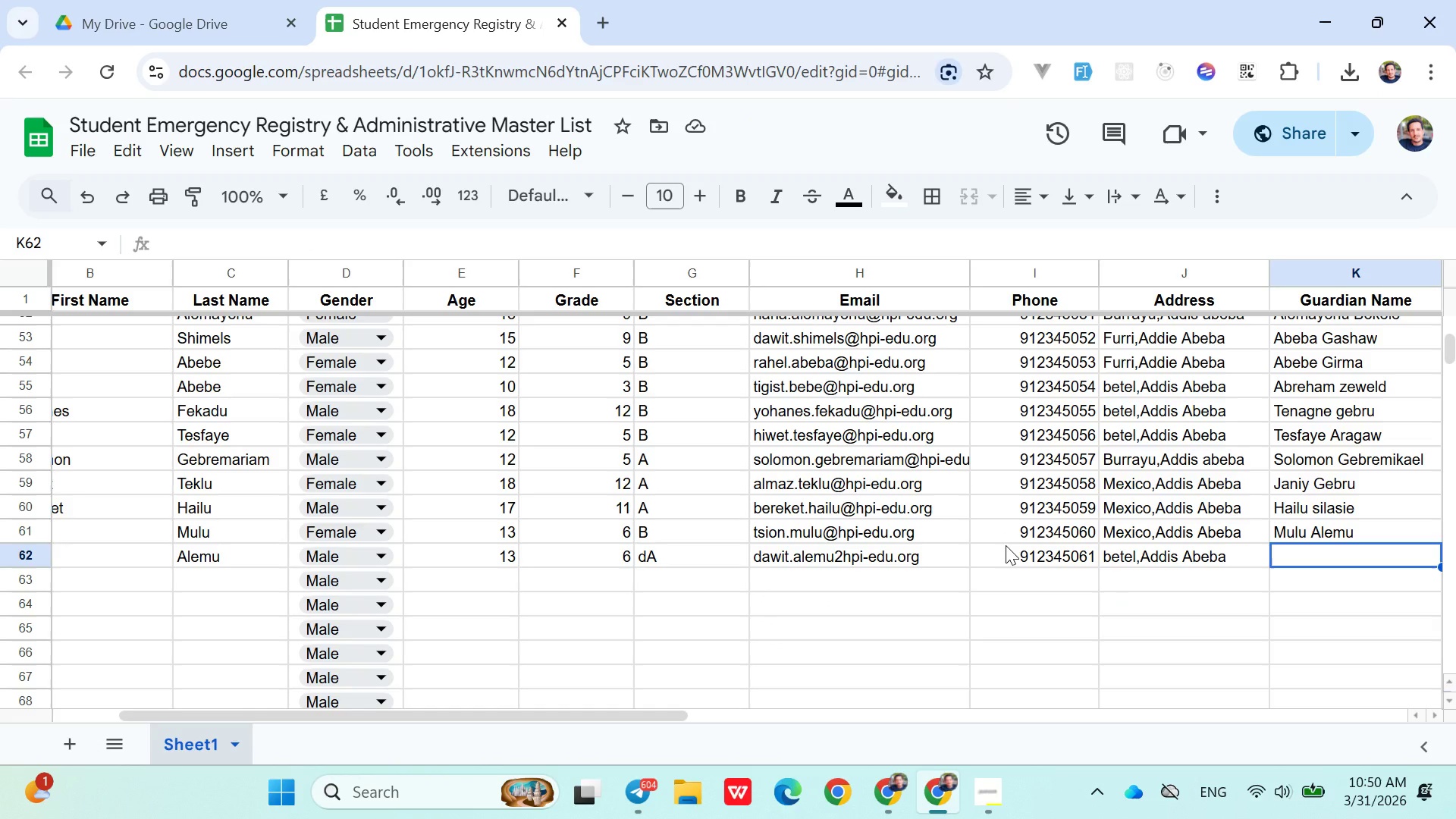 
type(Dagmawi Belayneh)
 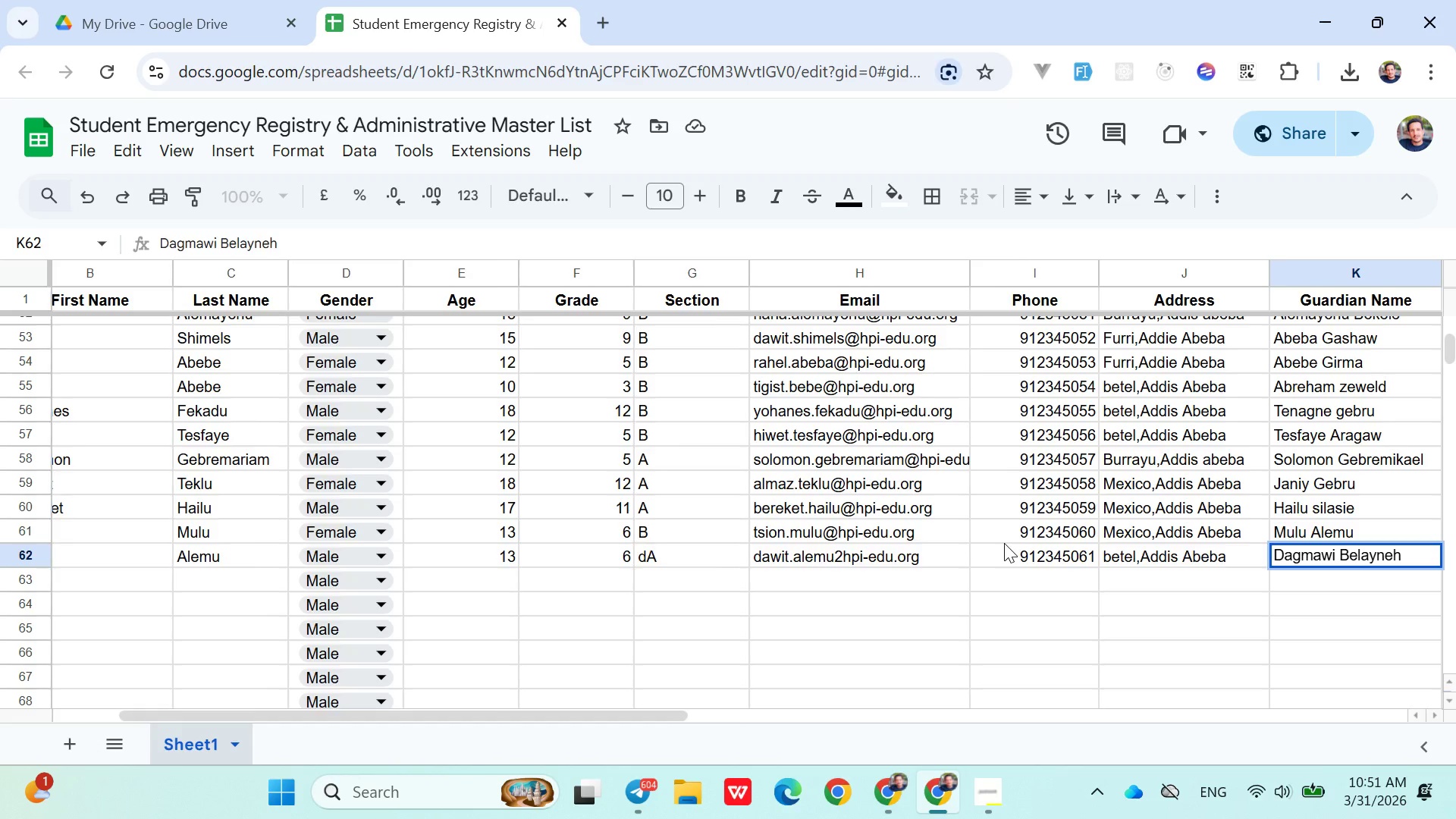 
 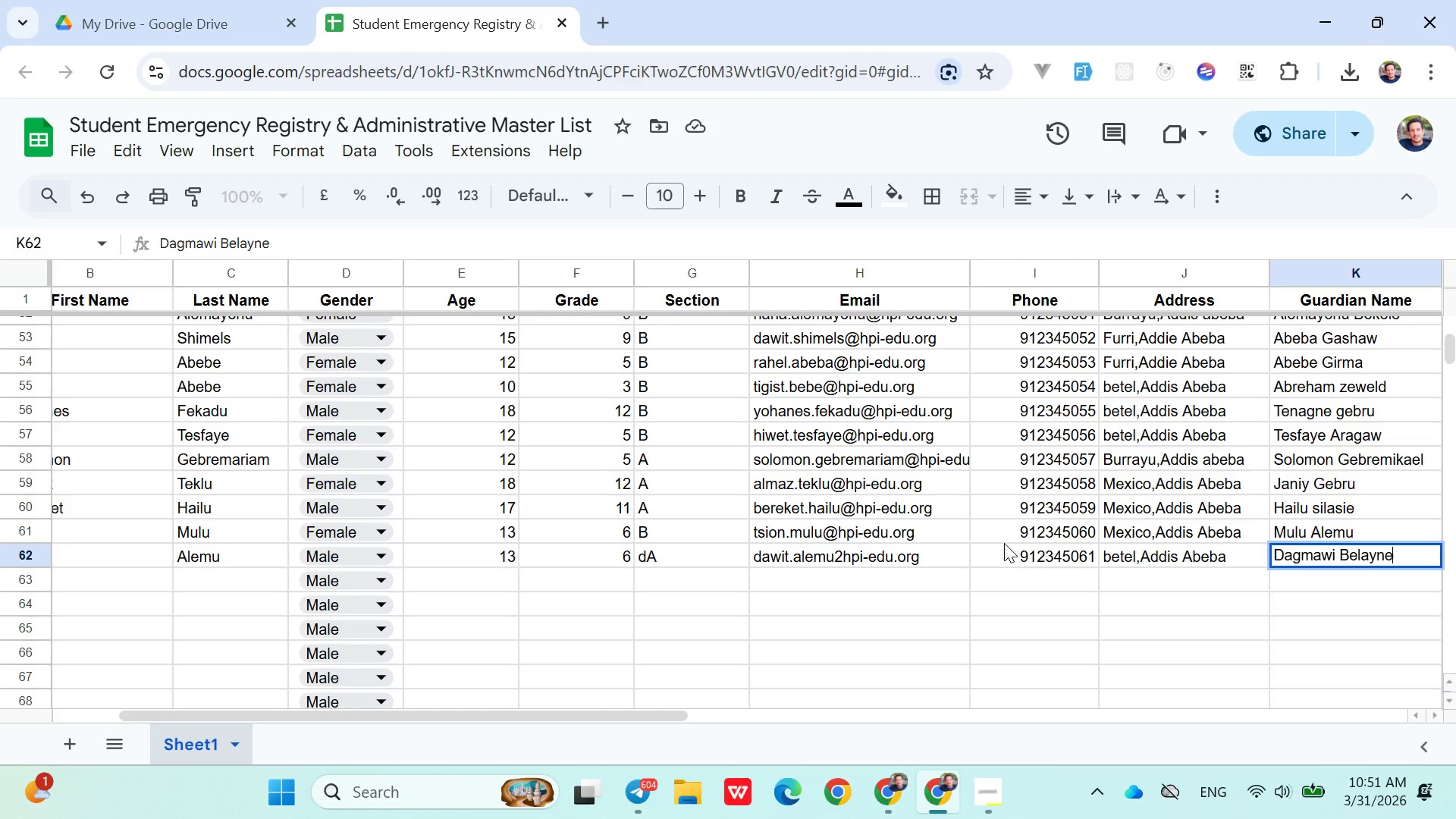 
key(ArrowRight)
 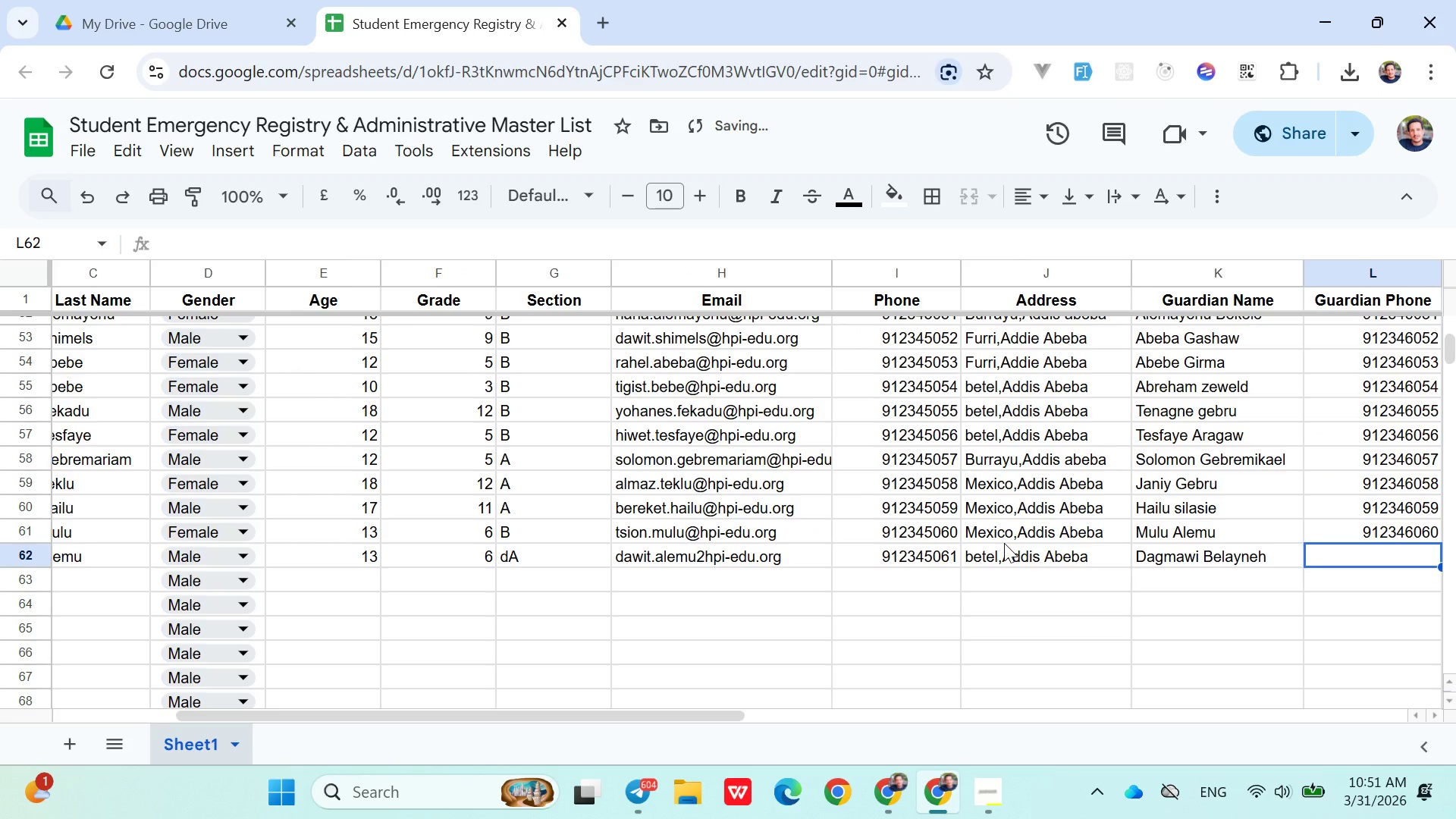 
type(09123456)
key(Backspace)
type(061)
key(Backspace)
key(Backspace)
key(Backspace)
key(Backspace)
type(6061)
 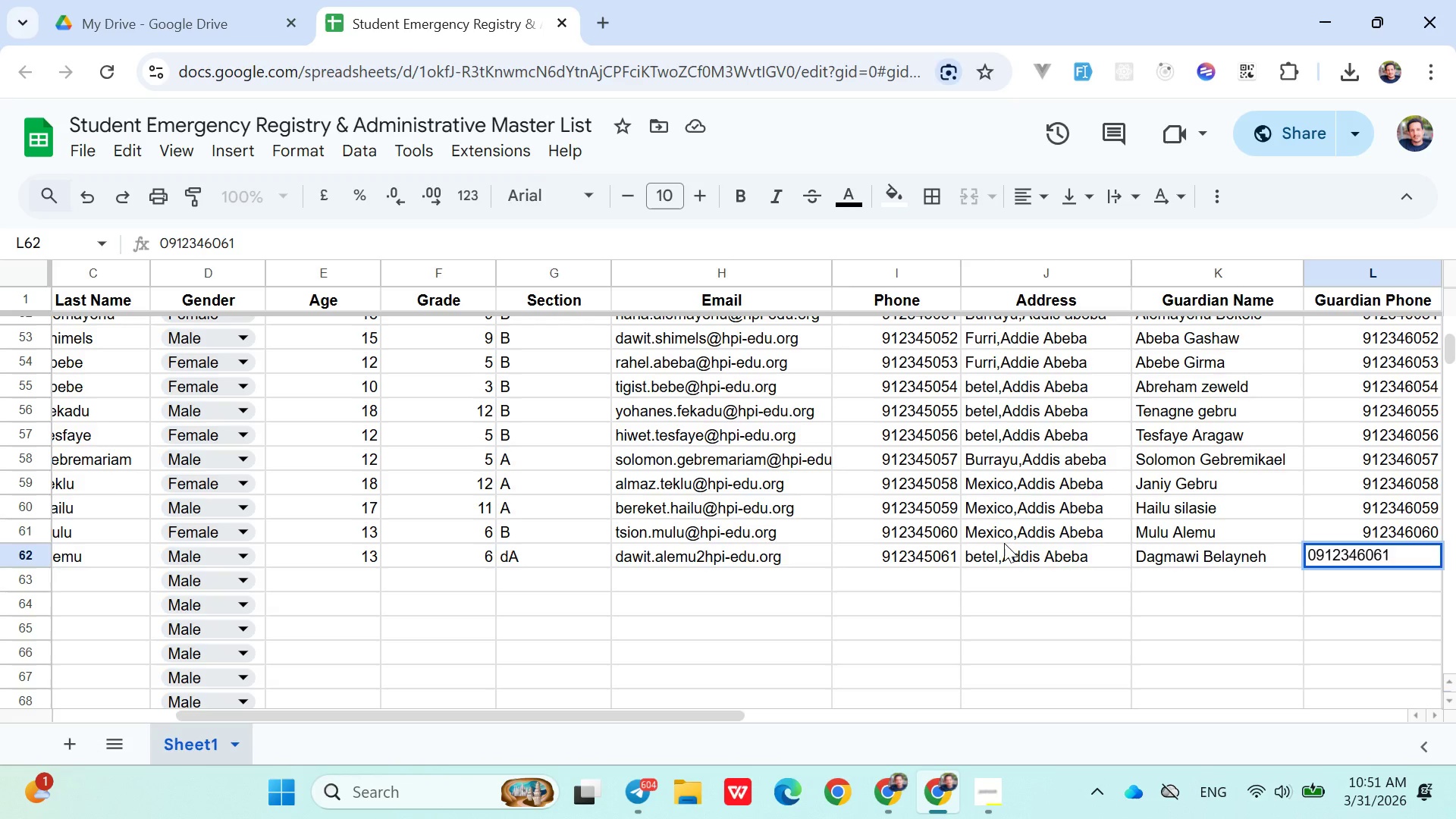 
key(ArrowDown)
 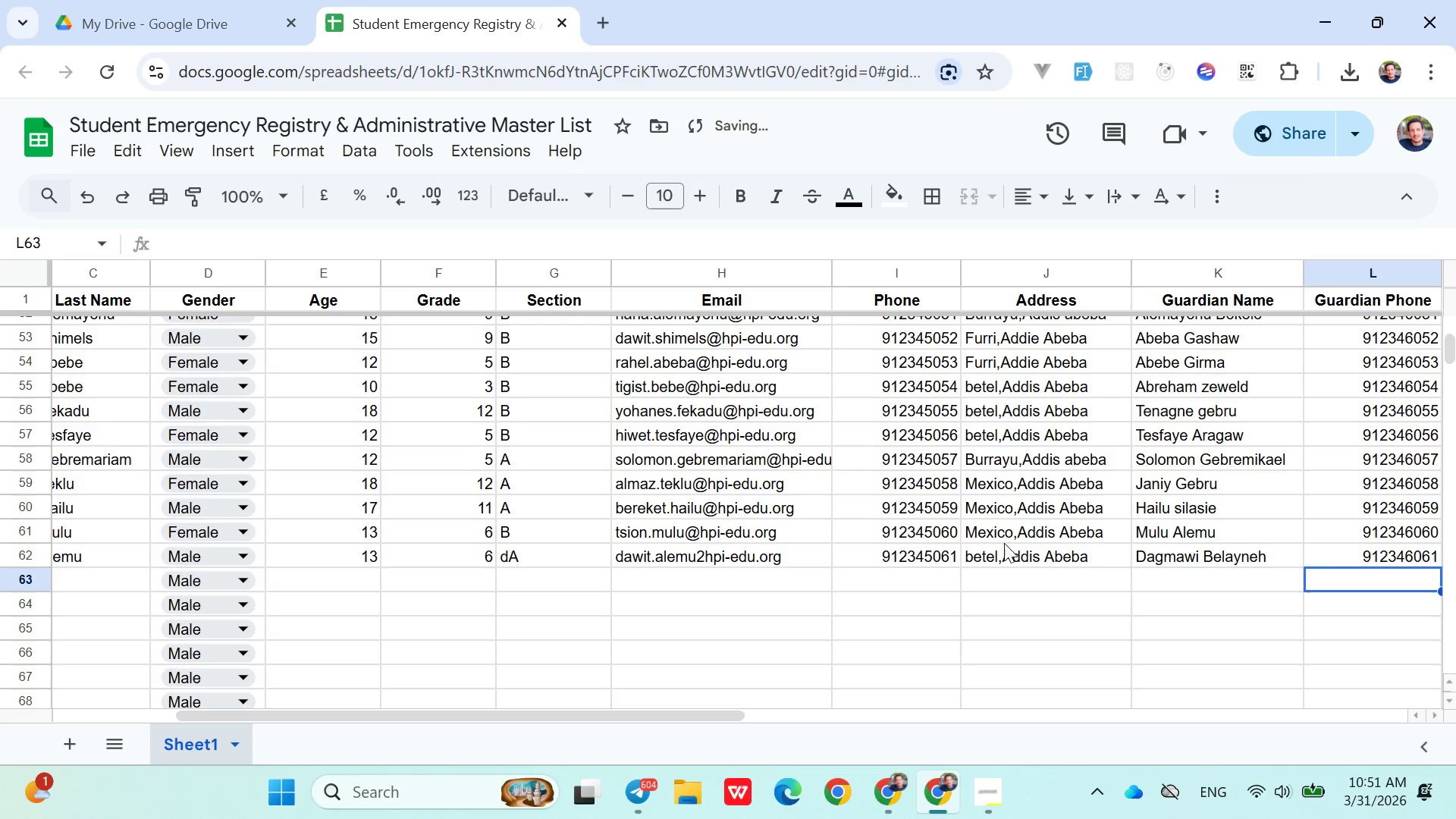 
hold_key(key=ArrowLeft, duration=0.91)
 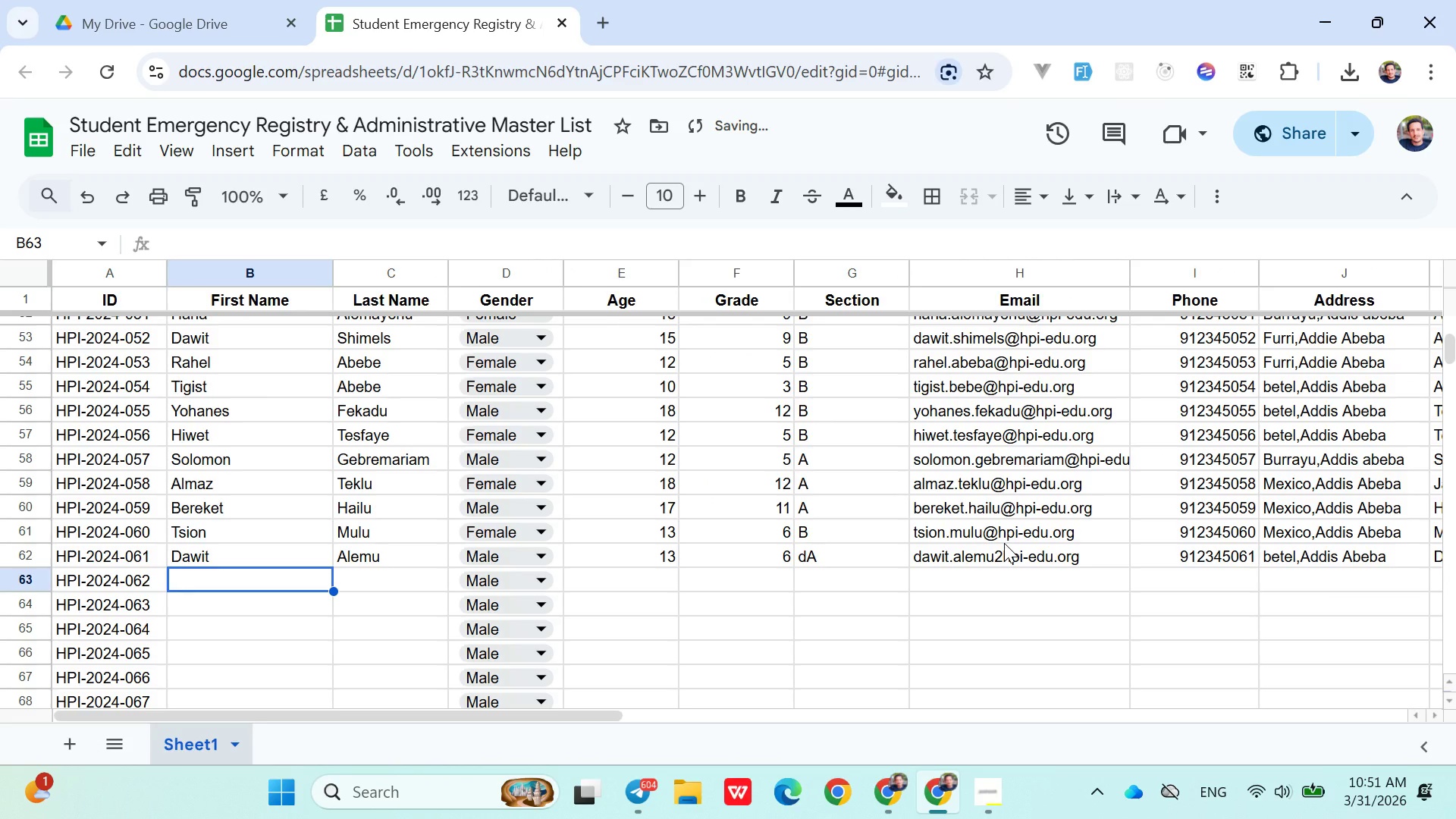 
key(ArrowRight)
 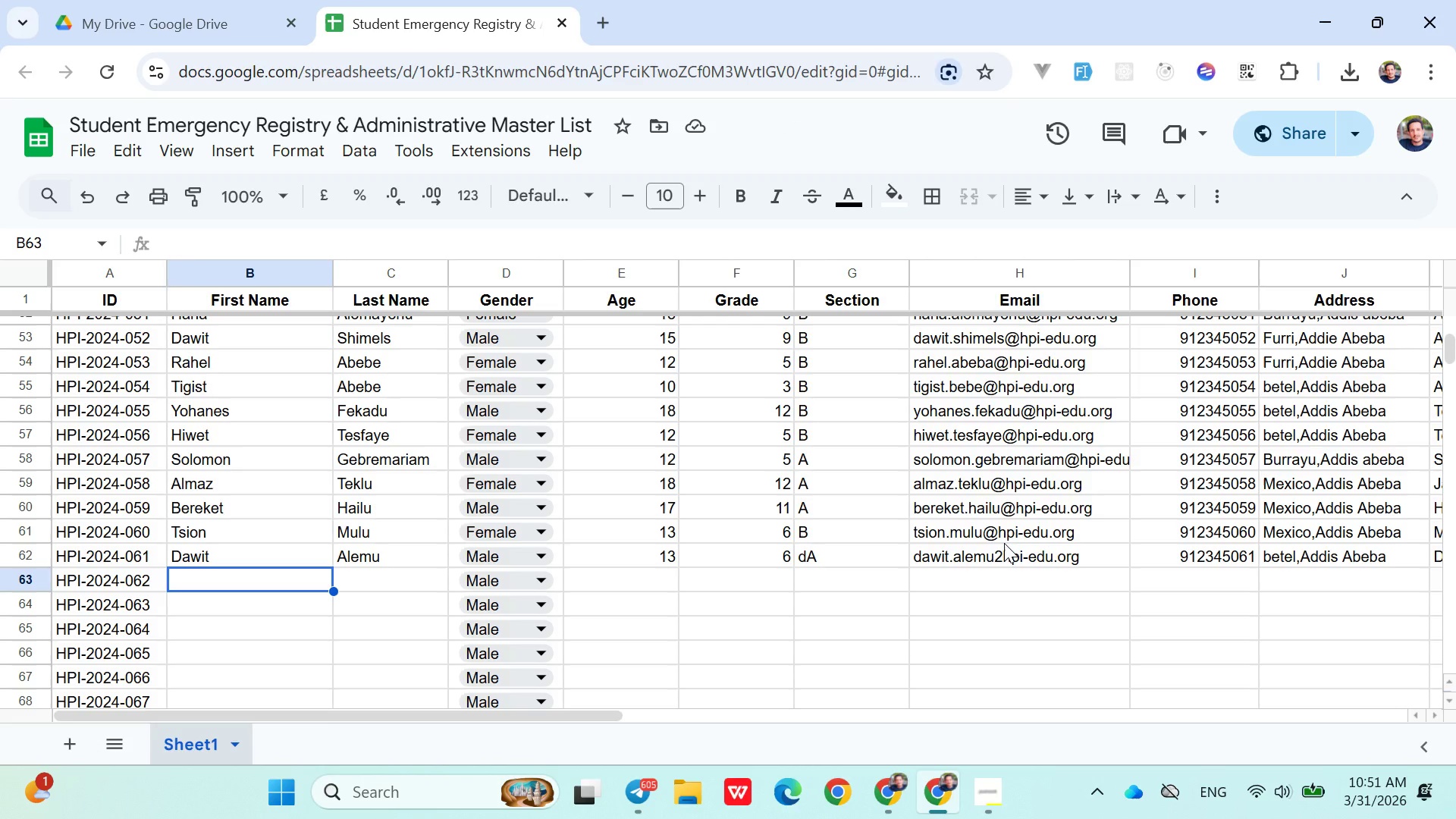 
wait(16.56)
 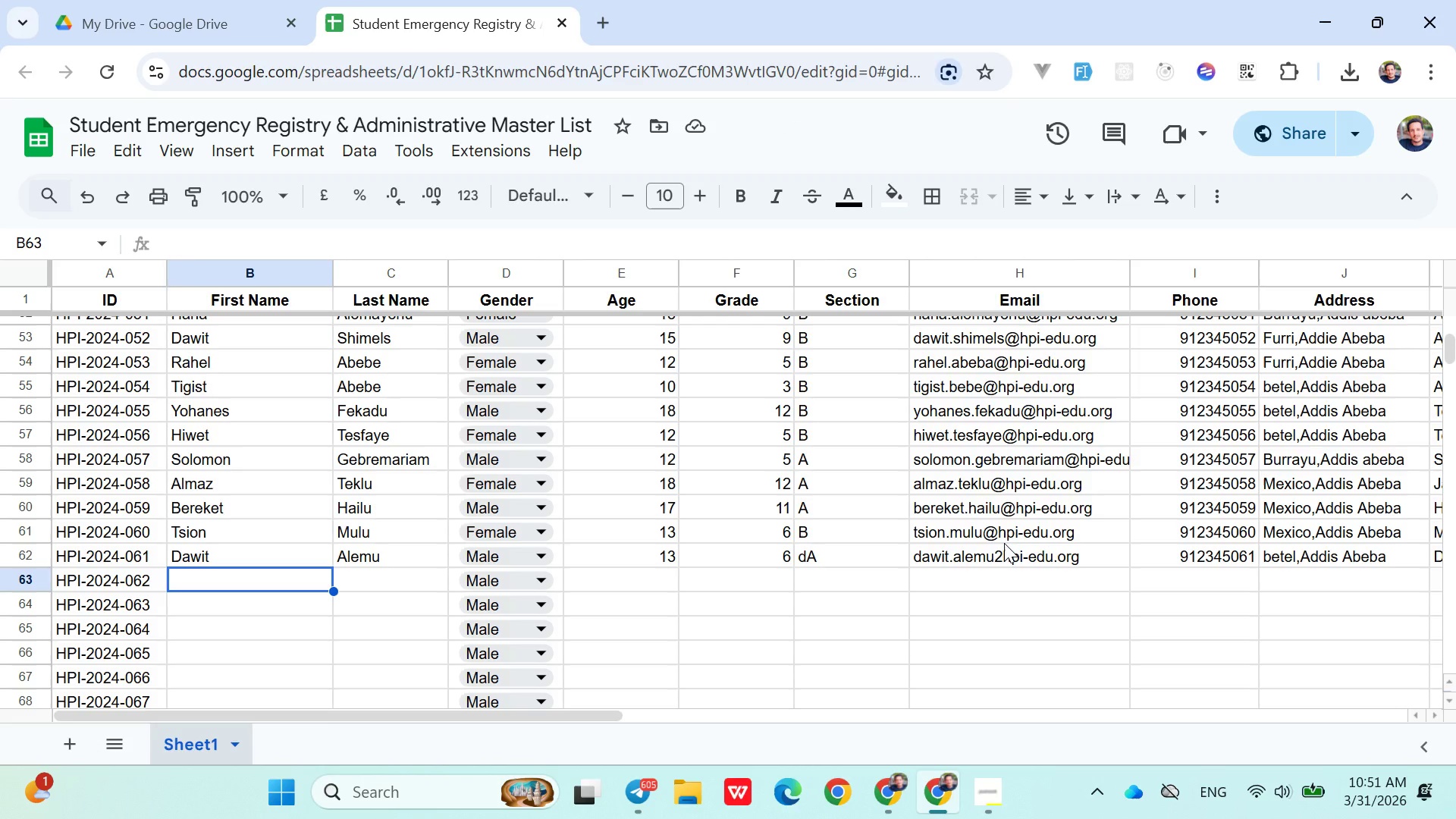 
type(liya)
key(Backspace)
key(Backspace)
key(Backspace)
key(Backspace)
type(Liya)
 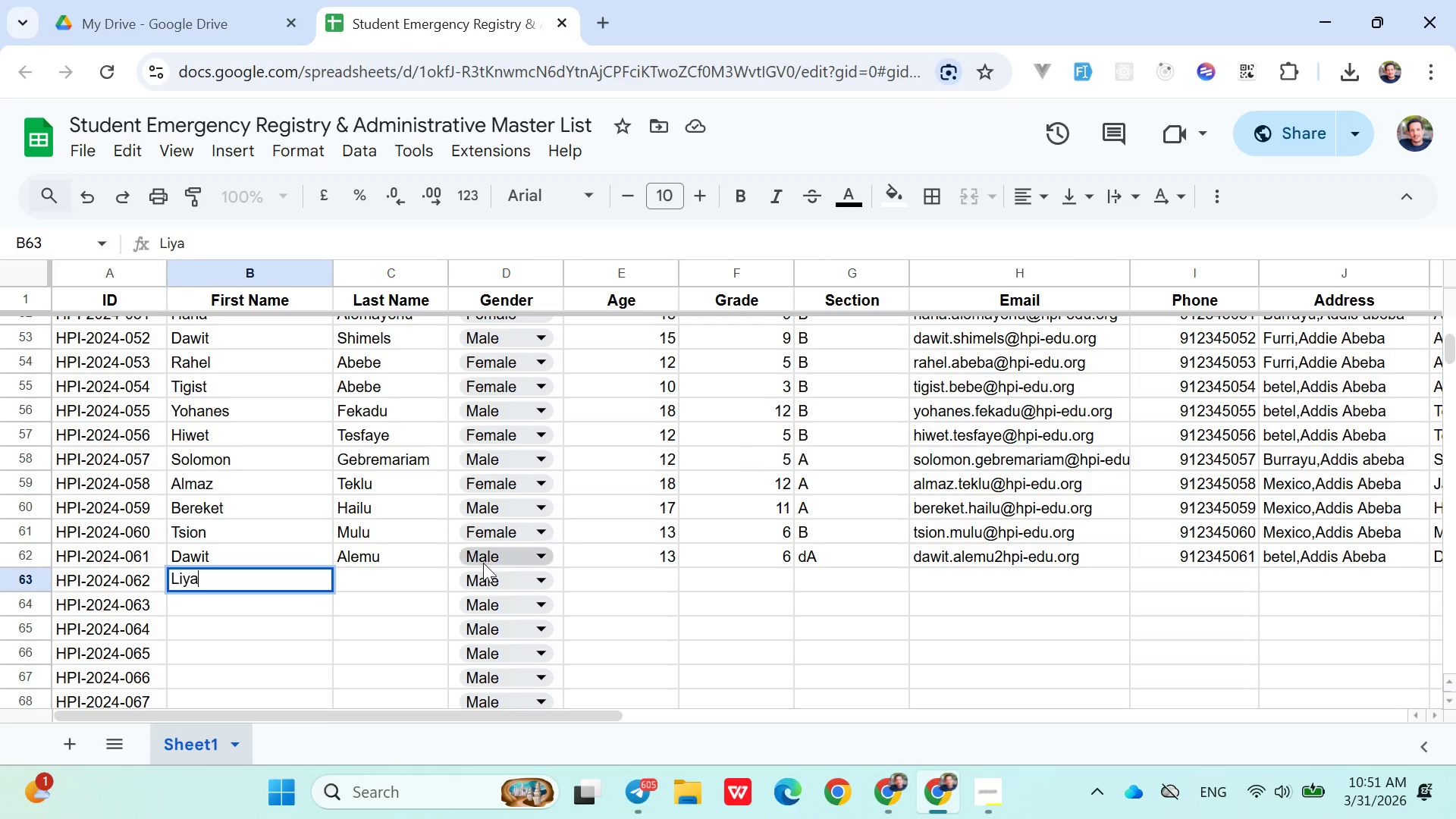 
left_click([381, 580])
 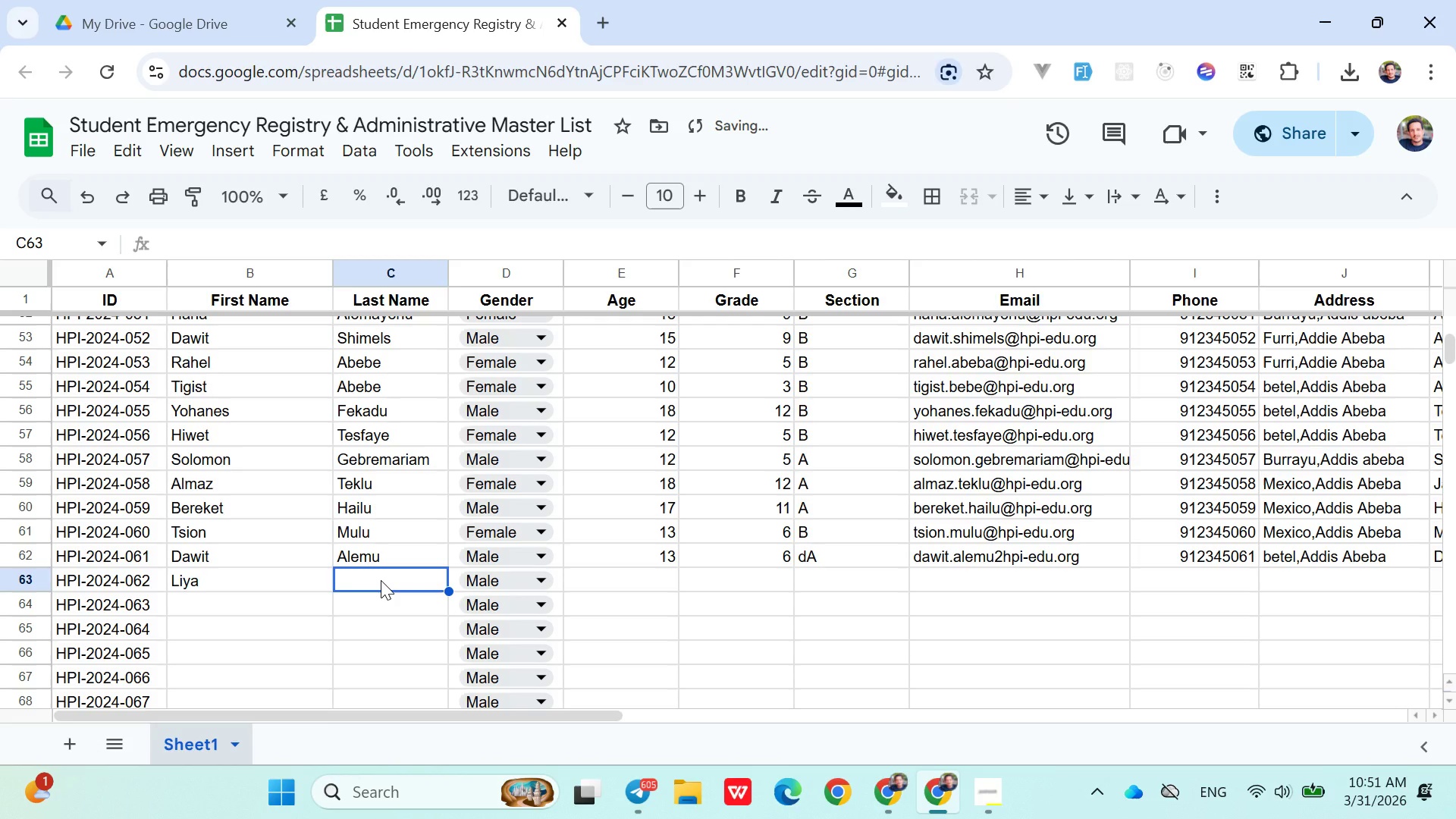 
type(Dest)
 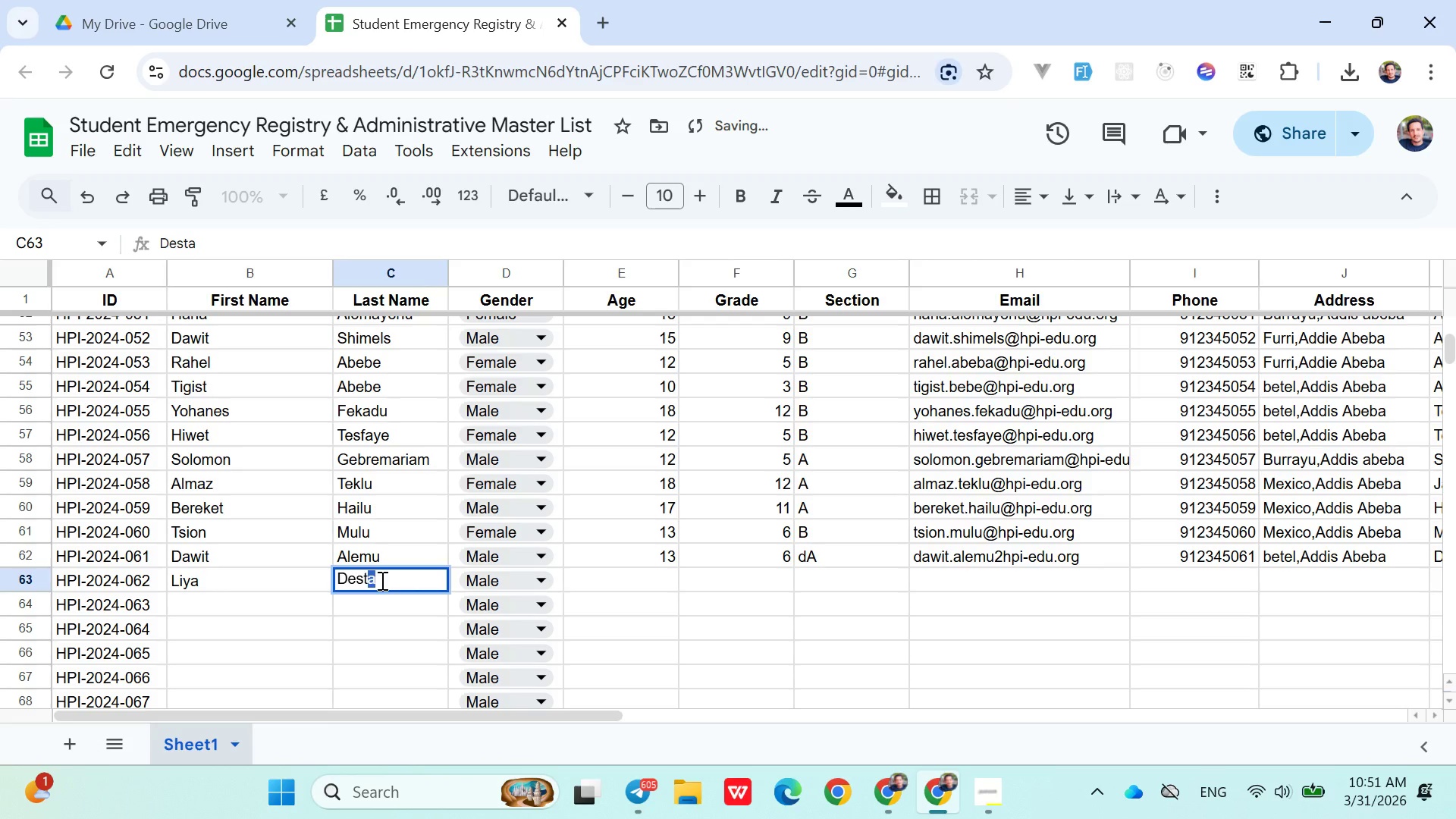 
key(ArrowRight)
 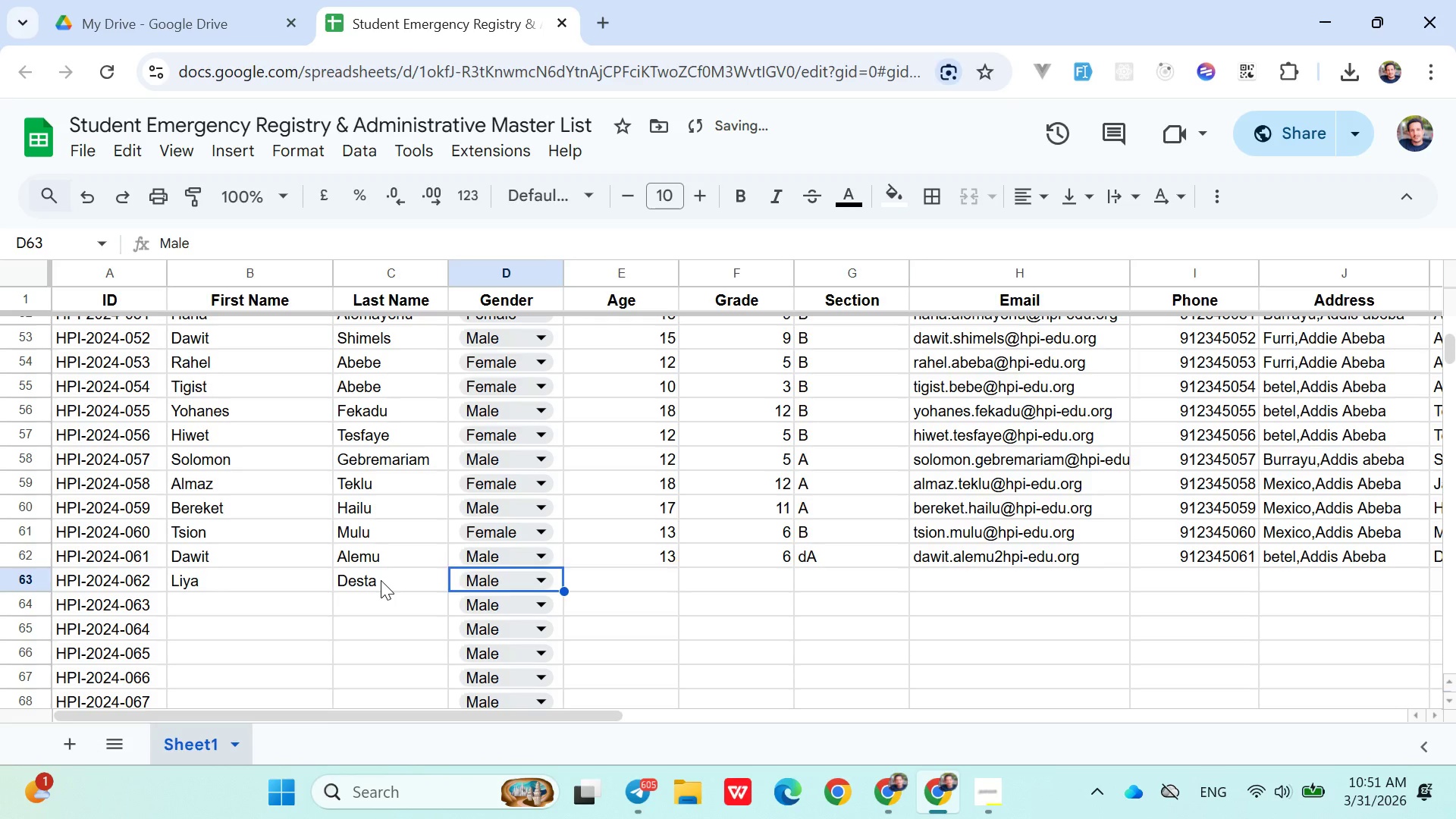 
key(ArrowRight)
 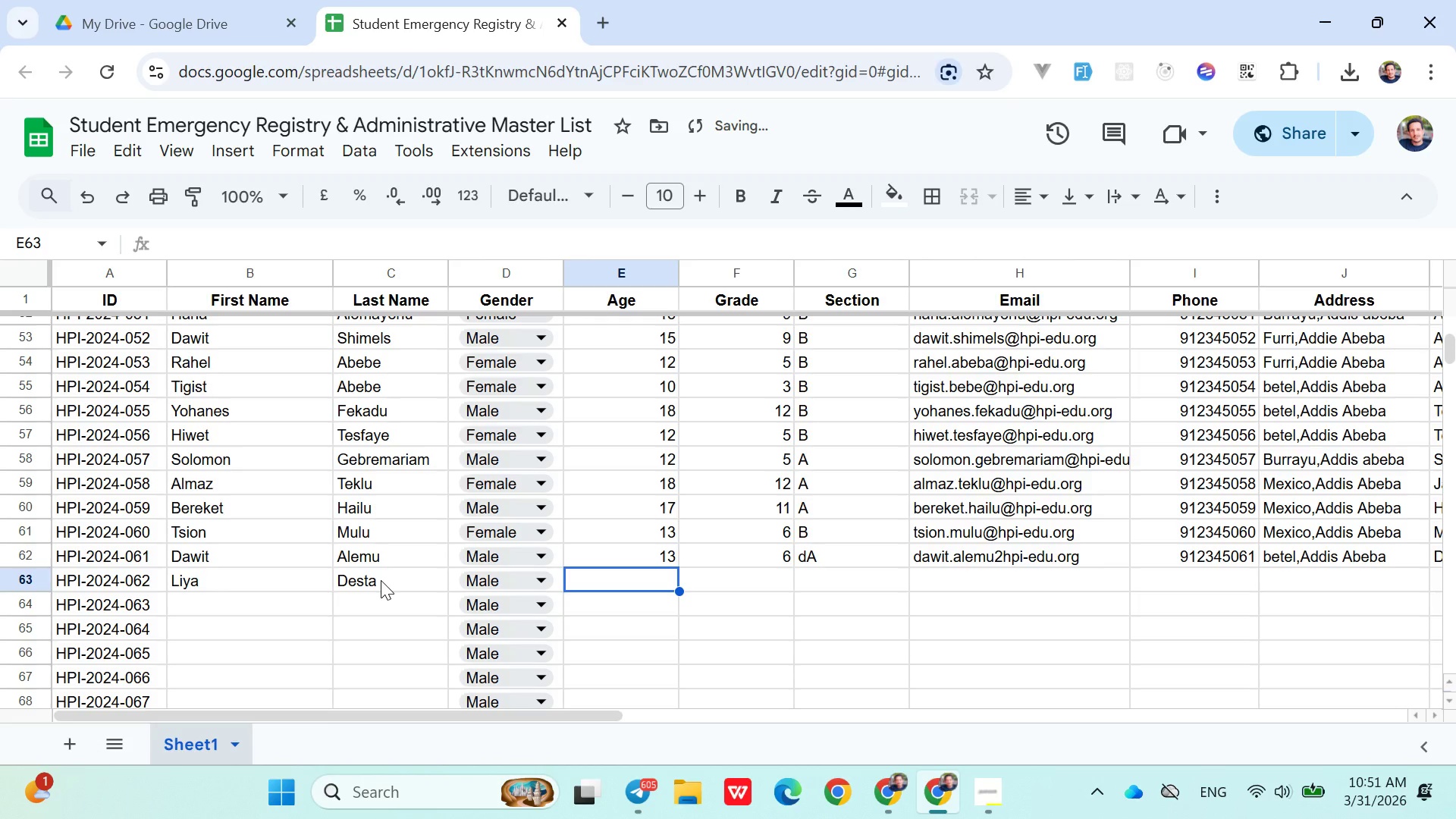 
type(12)
 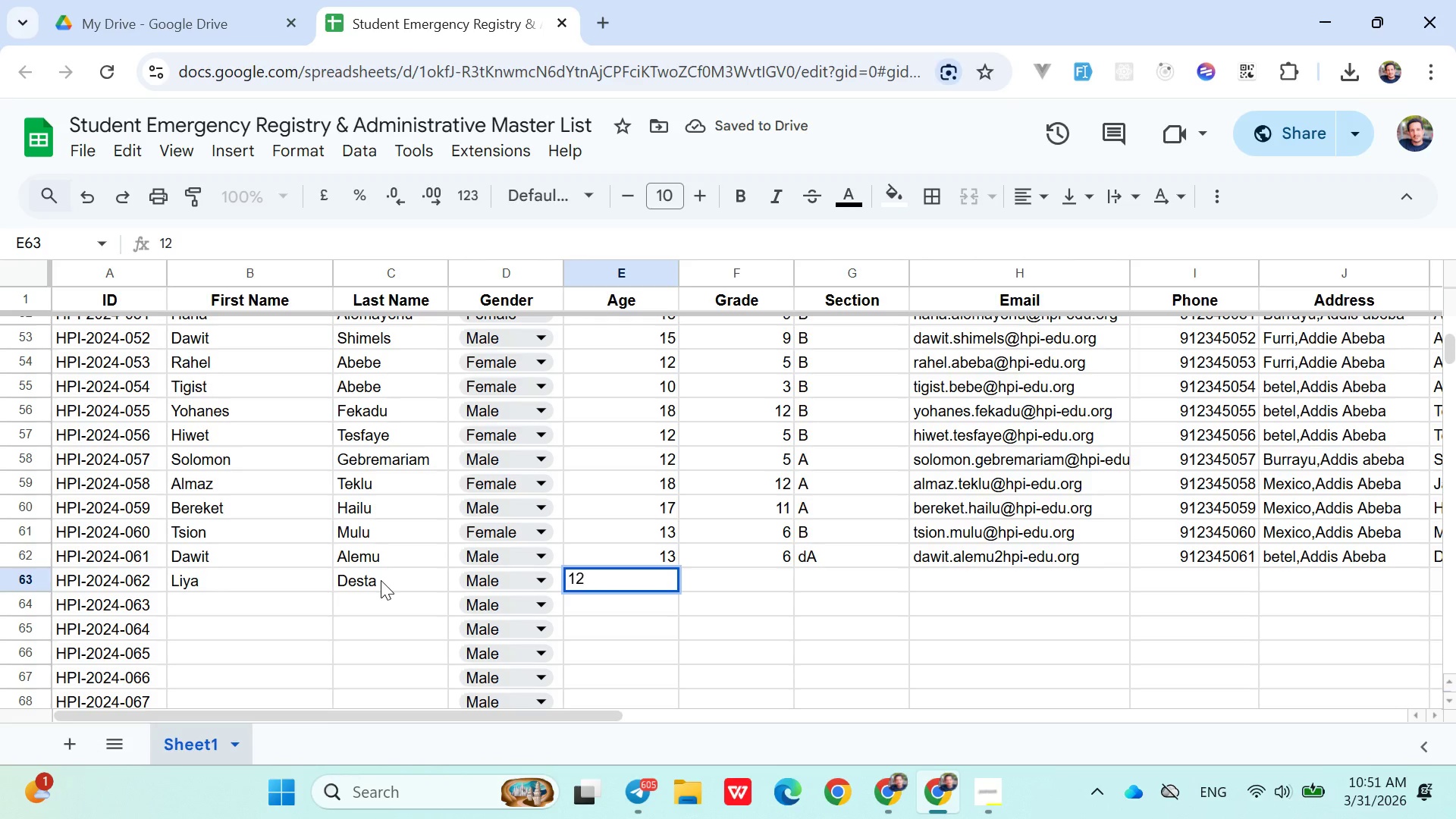 
key(ArrowLeft)
 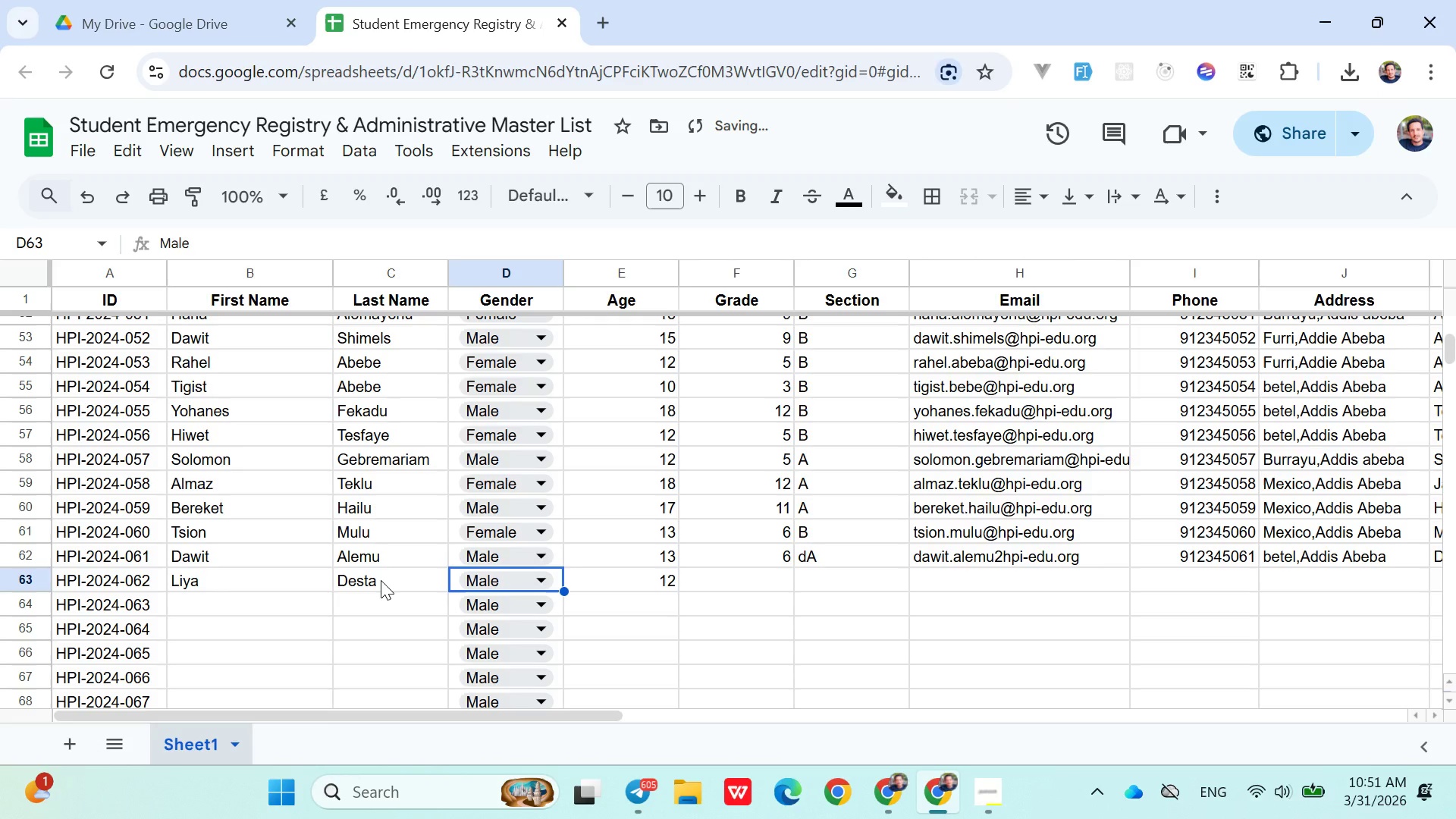 
key(ArrowDown)
 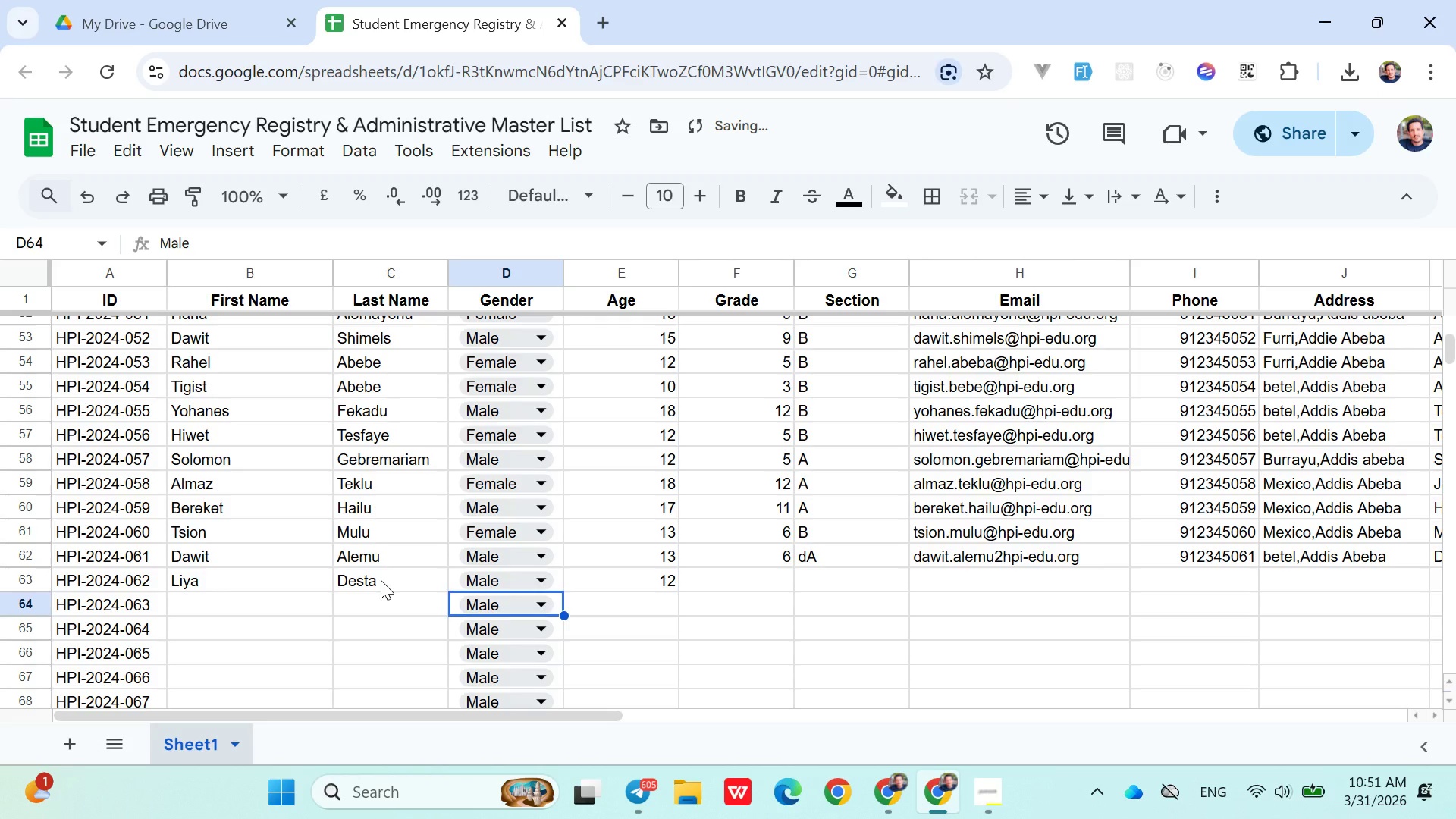 
key(ArrowUp)
 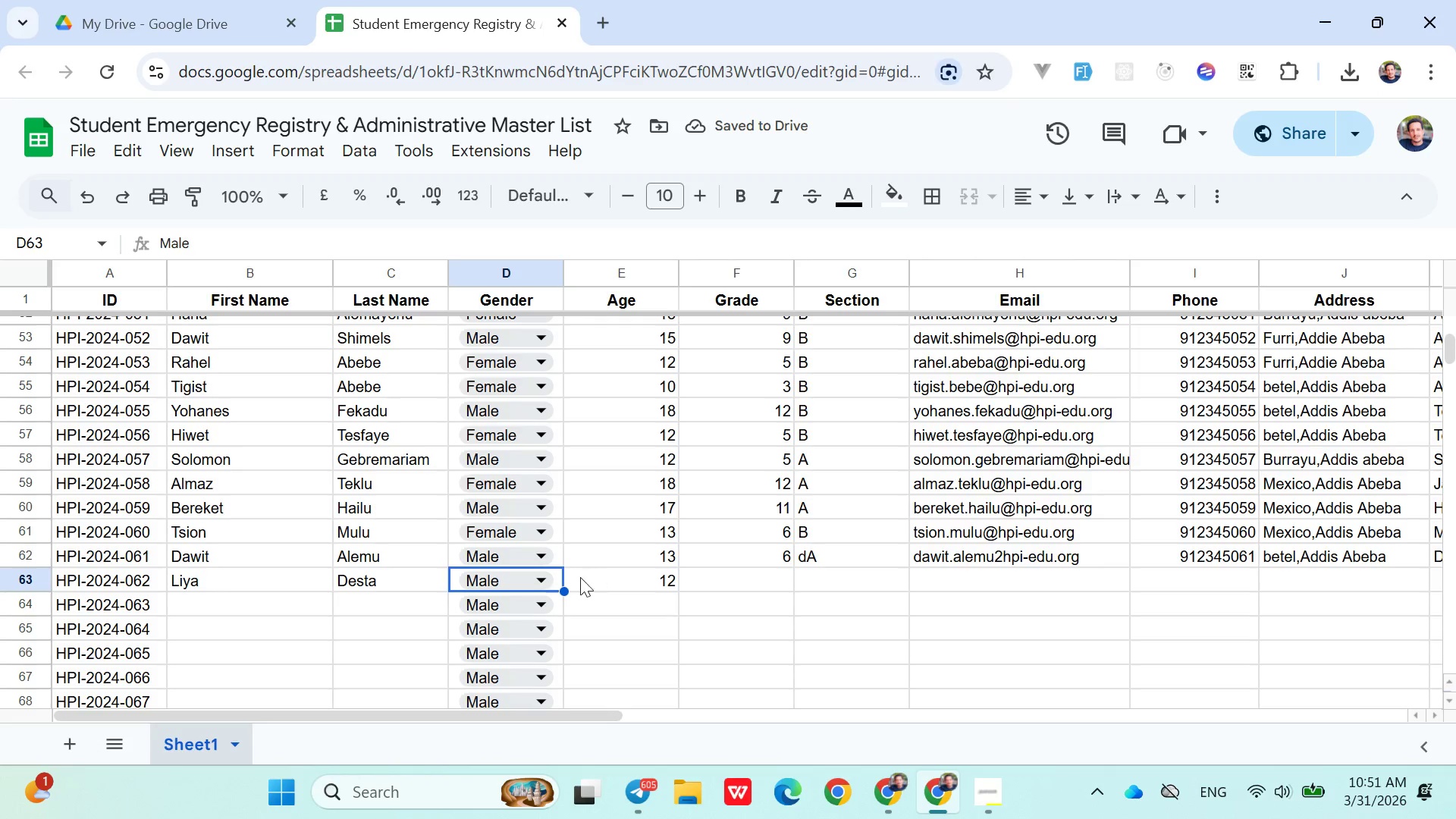 
left_click([552, 579])
 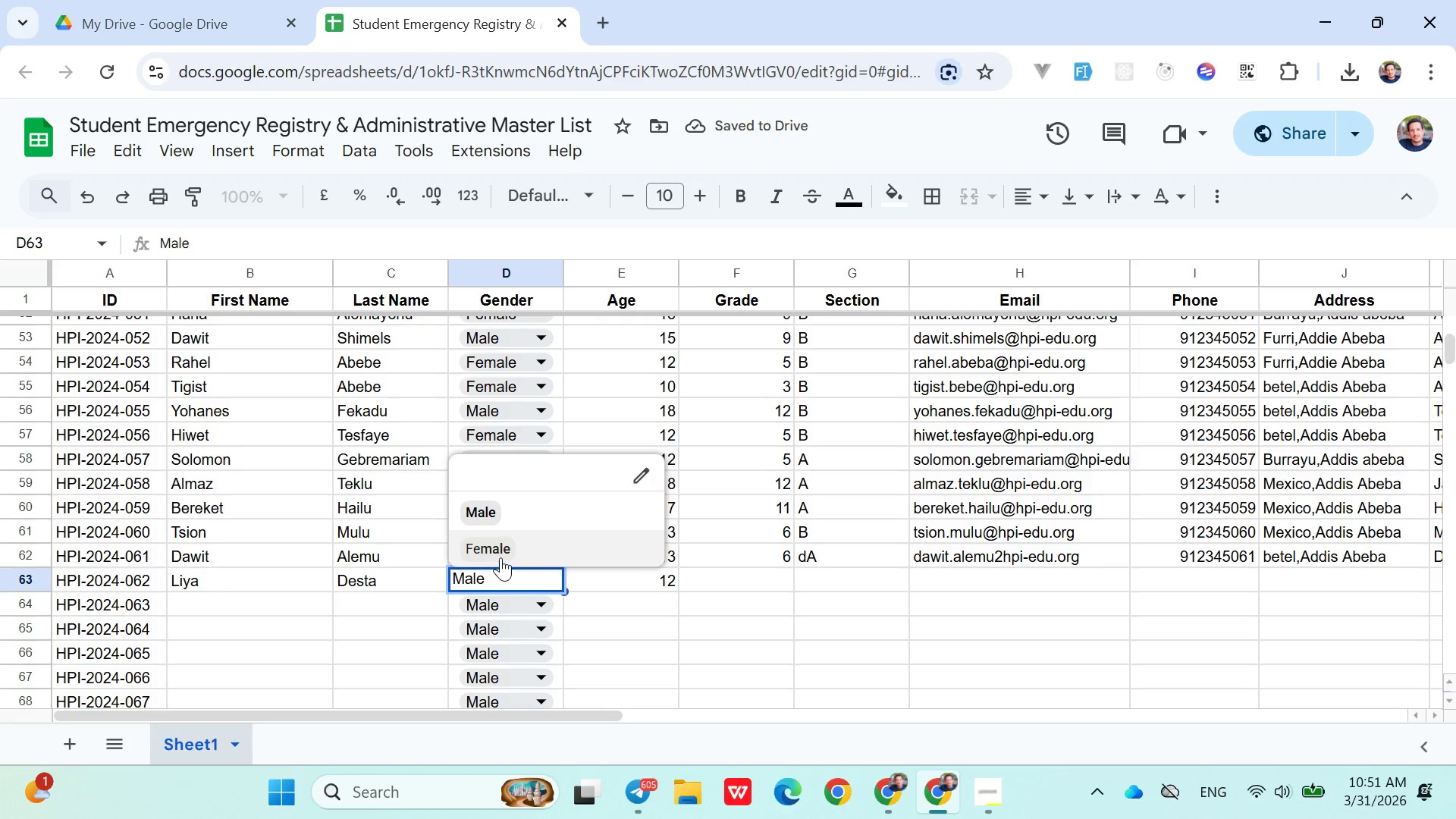 
left_click([500, 556])
 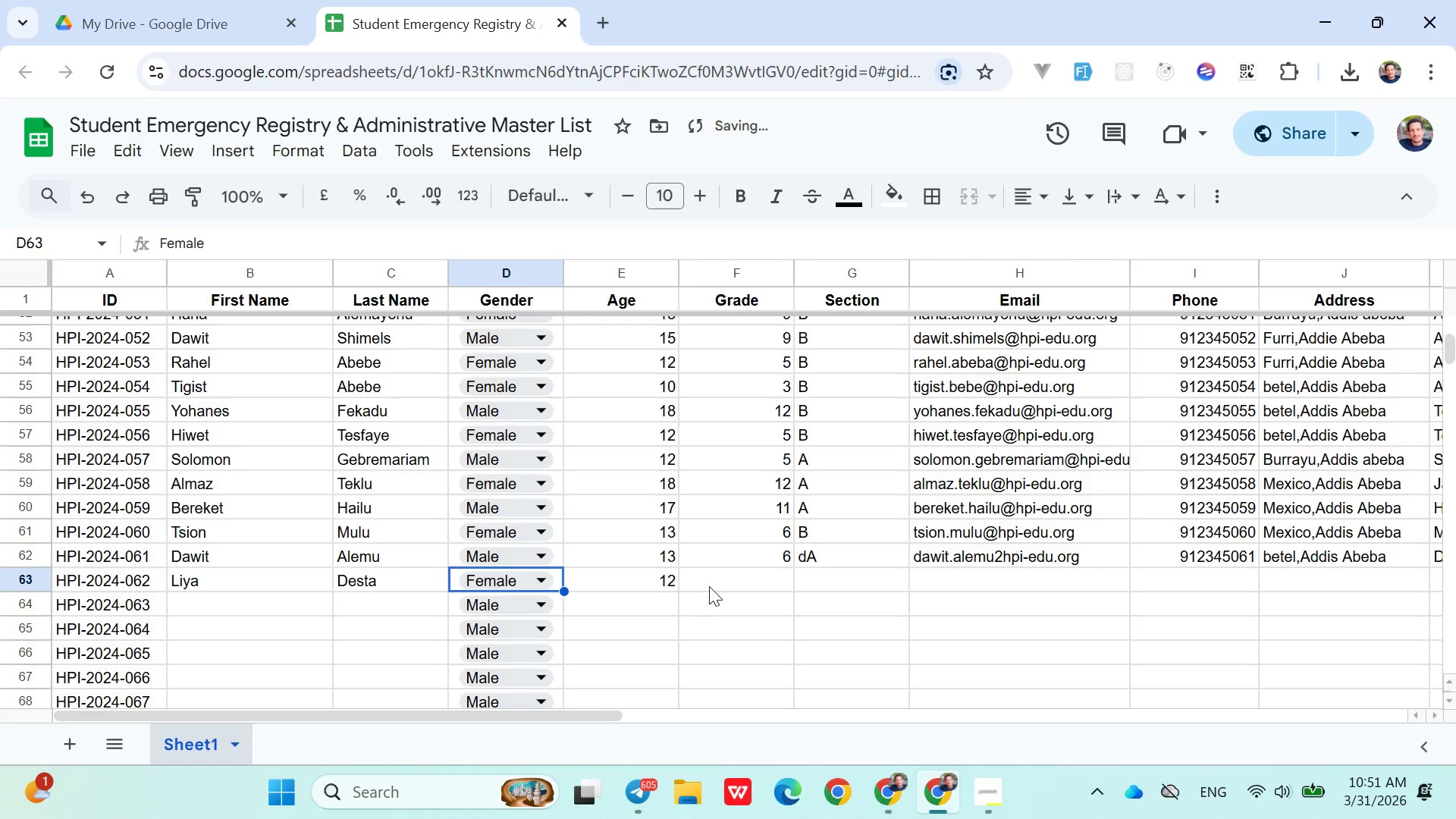 
left_click([717, 583])
 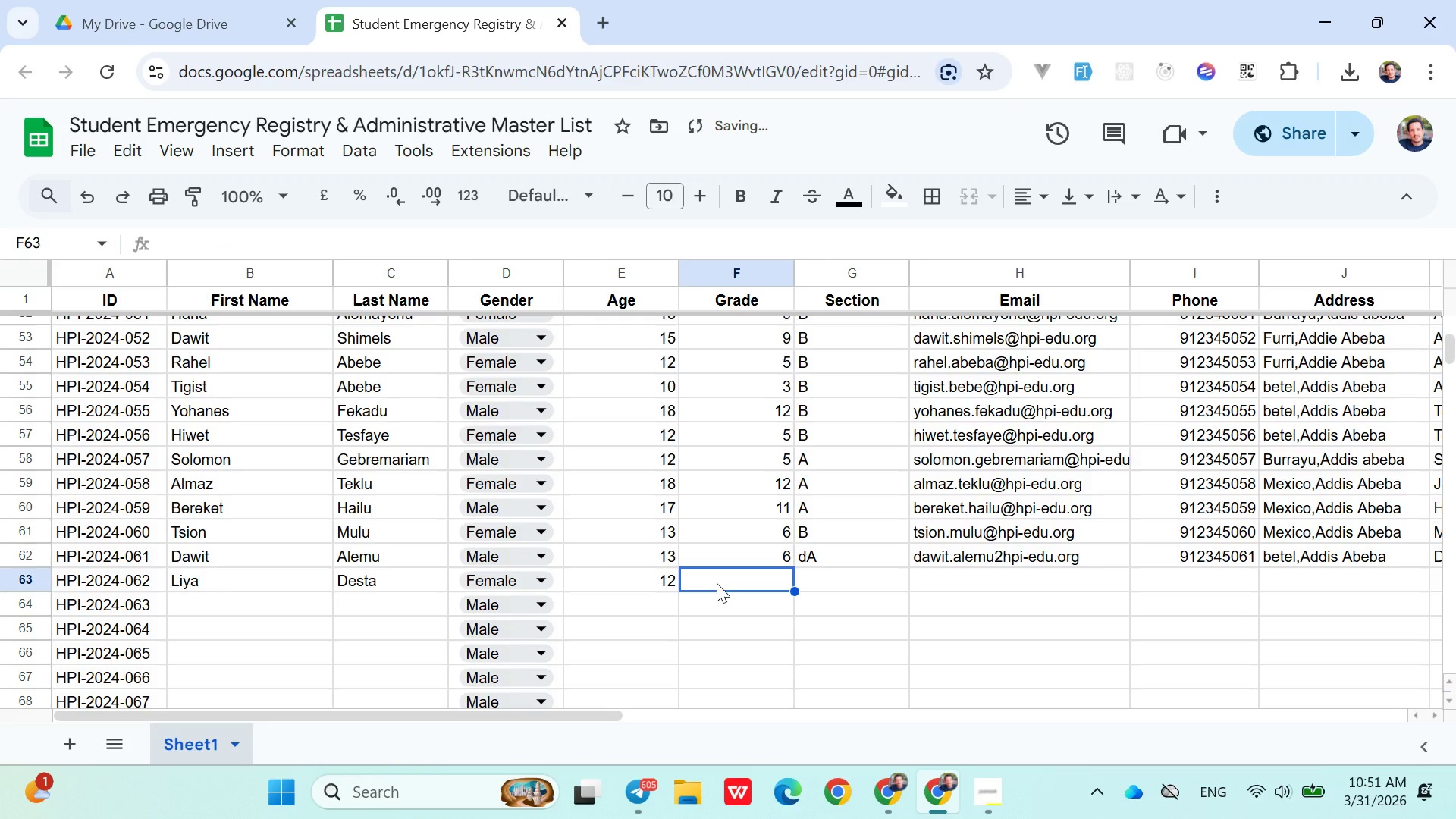 
key(5)
 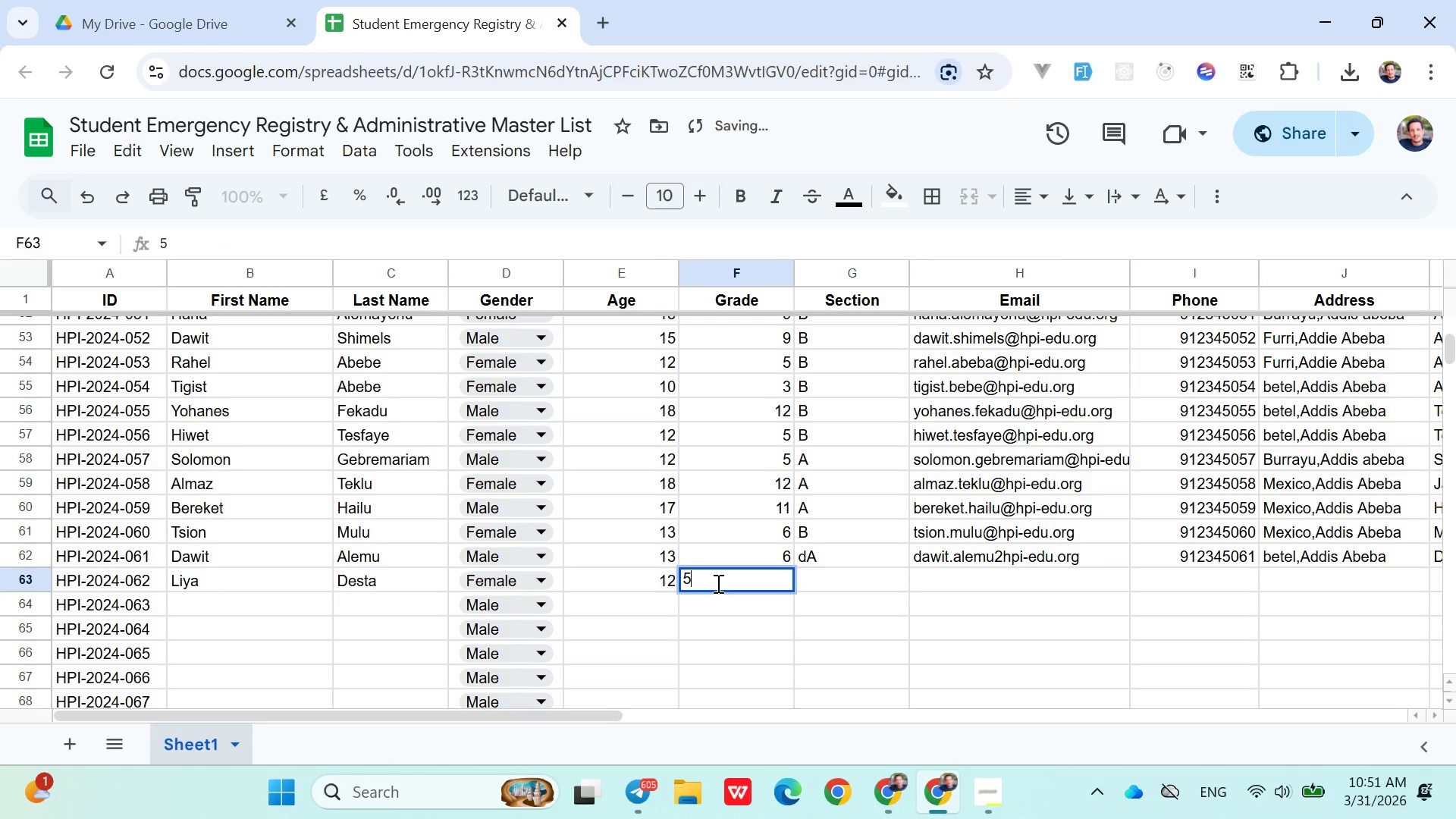 
key(ArrowRight)
 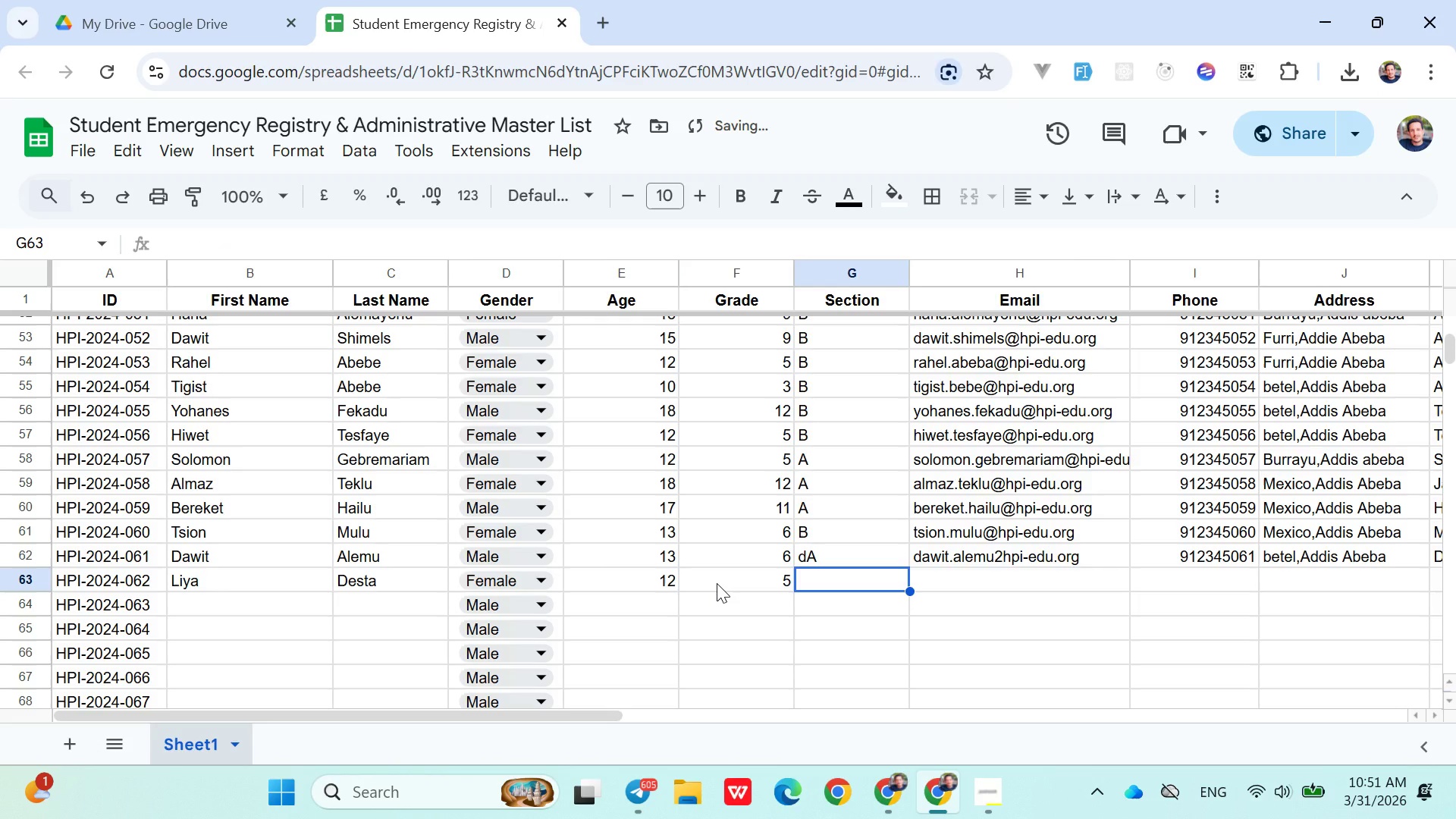 
key(Shift+ShiftLeft)
 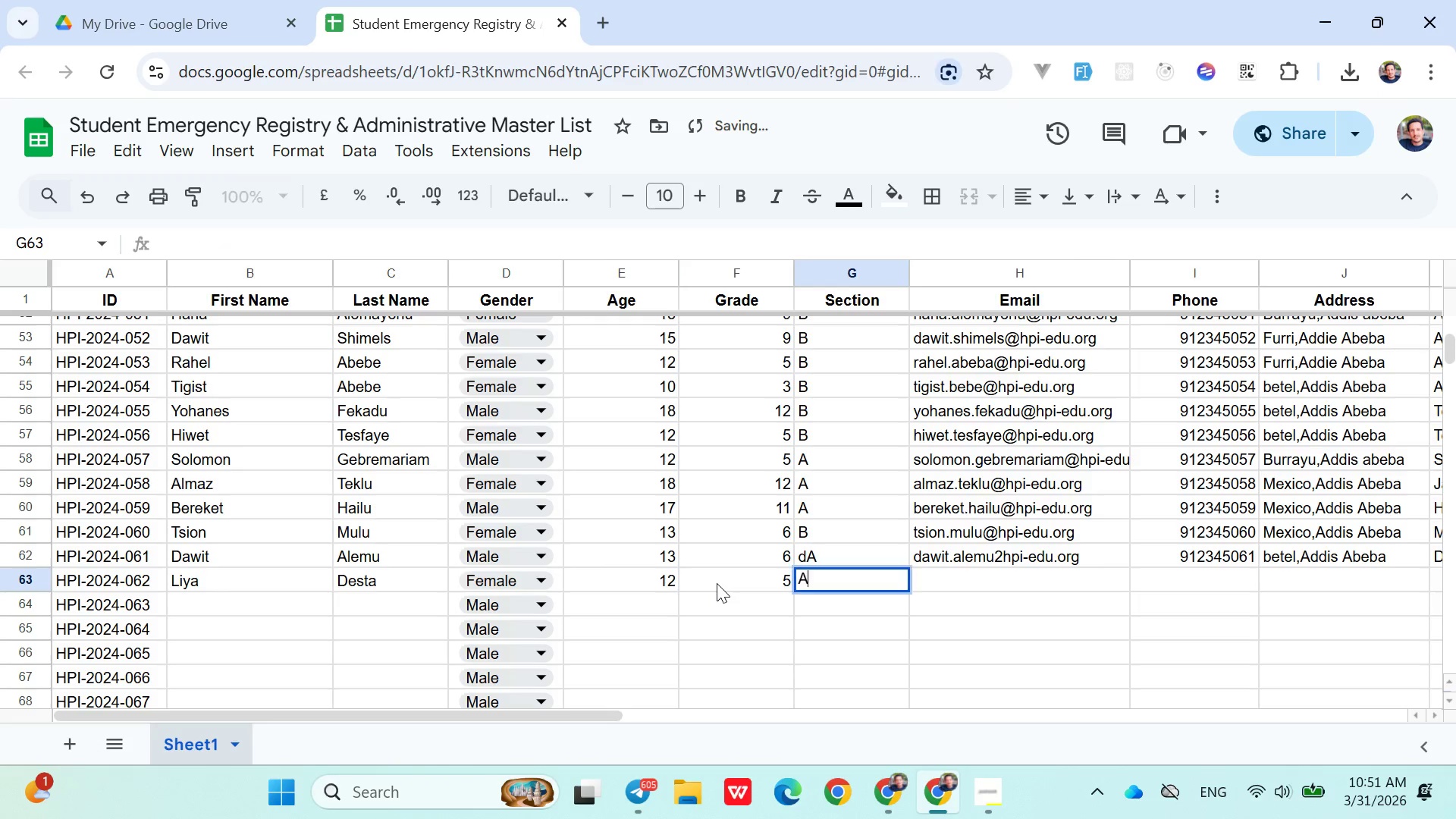 
key(Shift+A)
 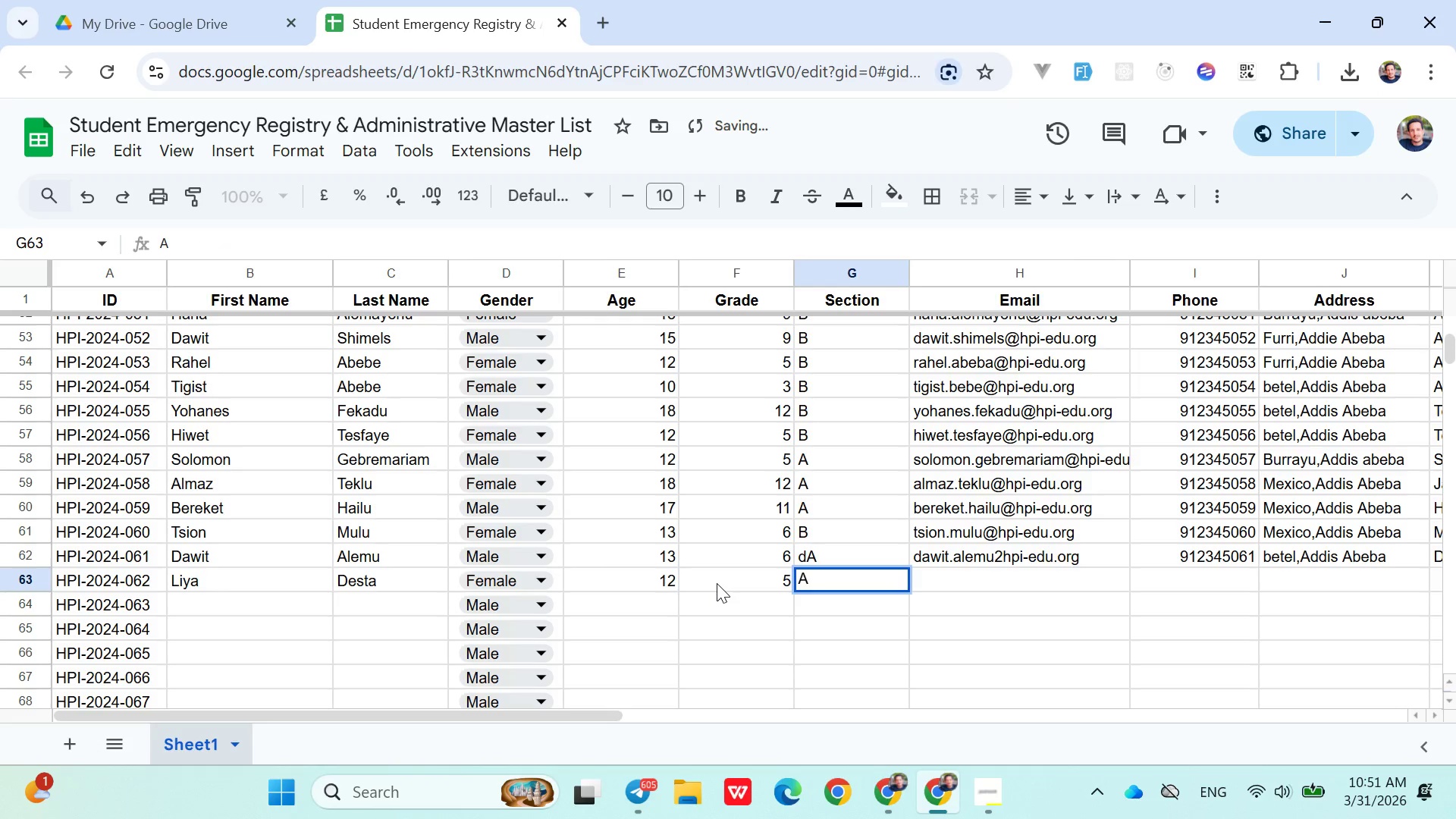 
key(Backspace)
 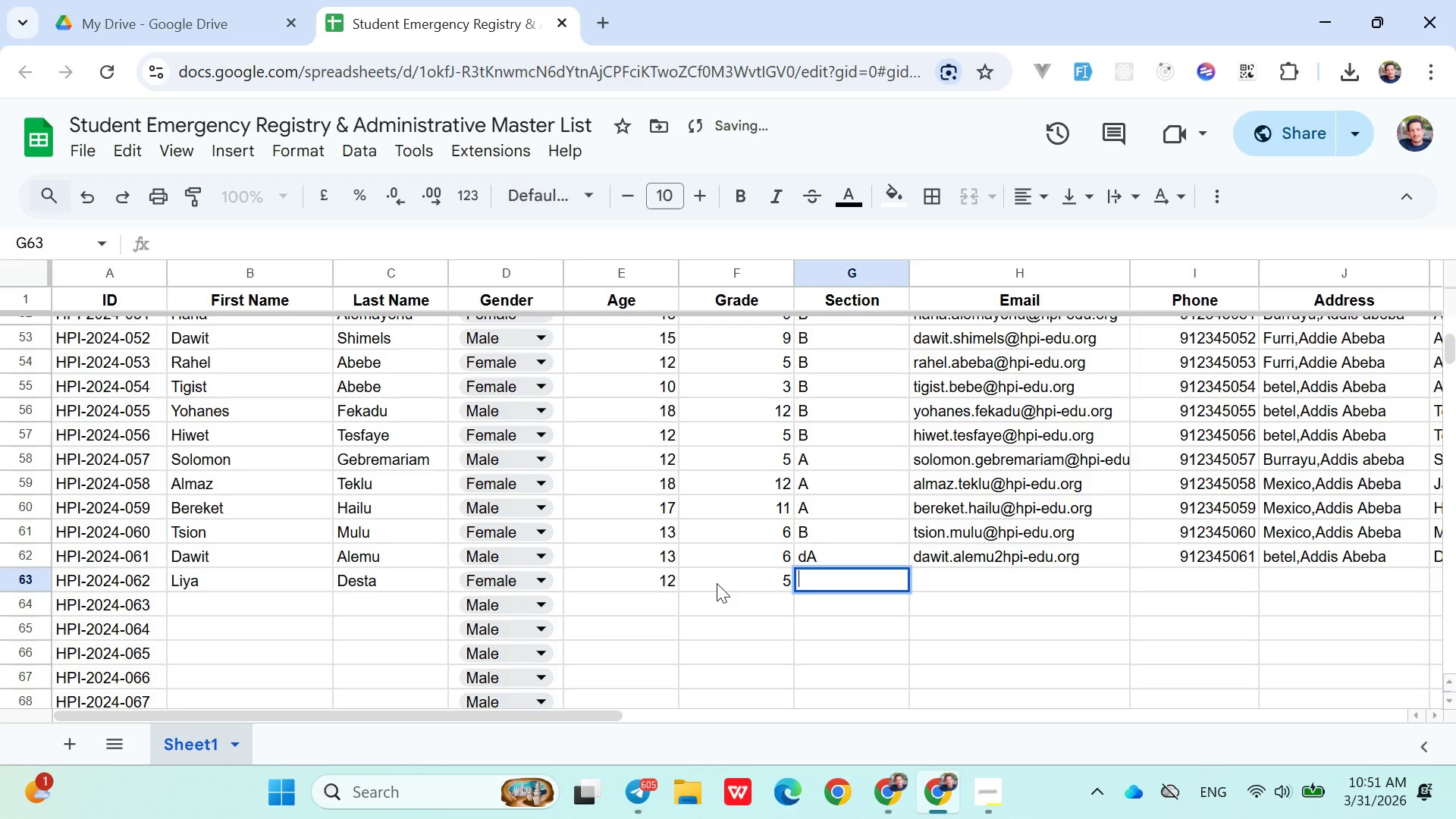 
key(Shift+B)
 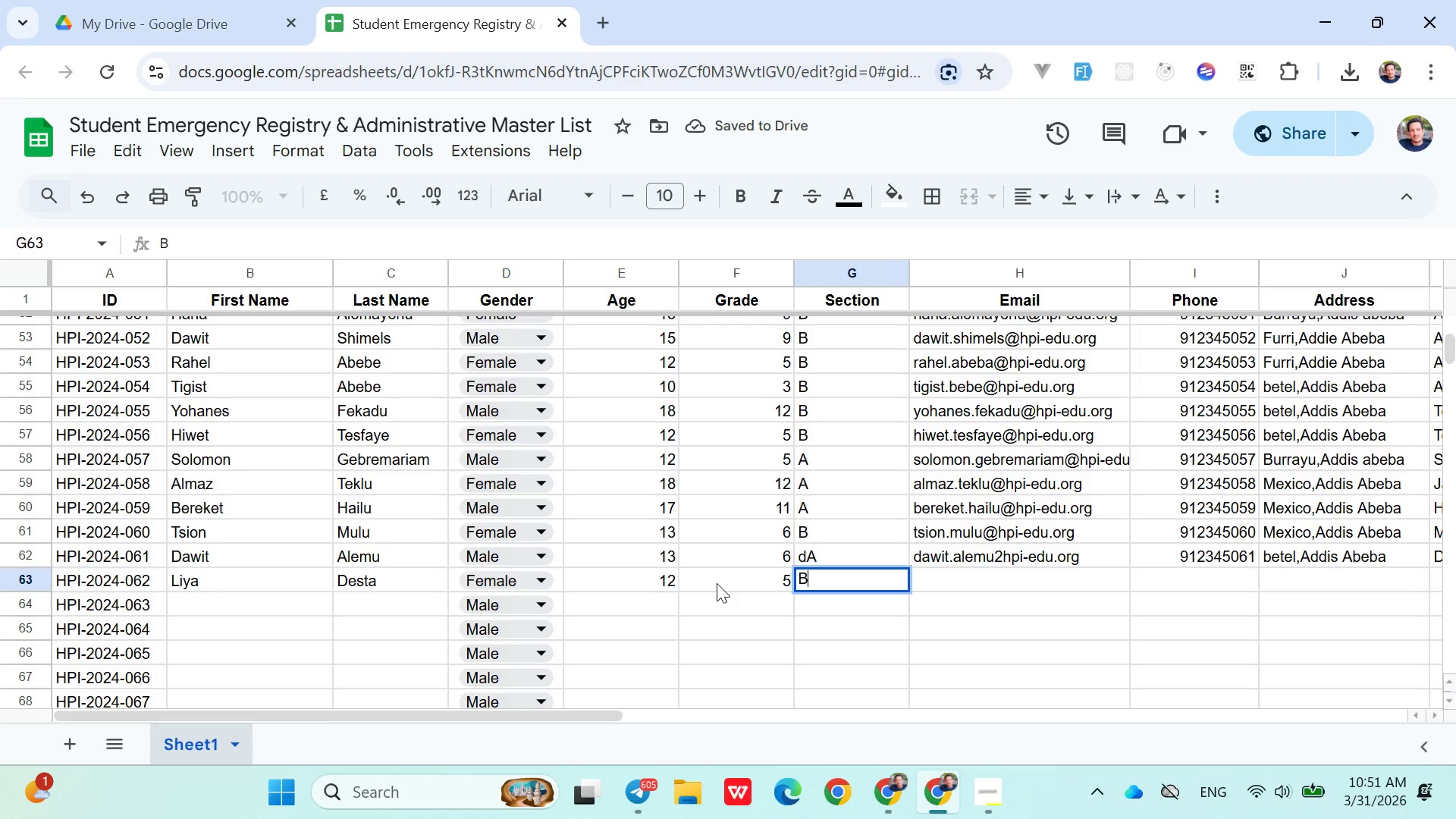 
key(ArrowRight)
 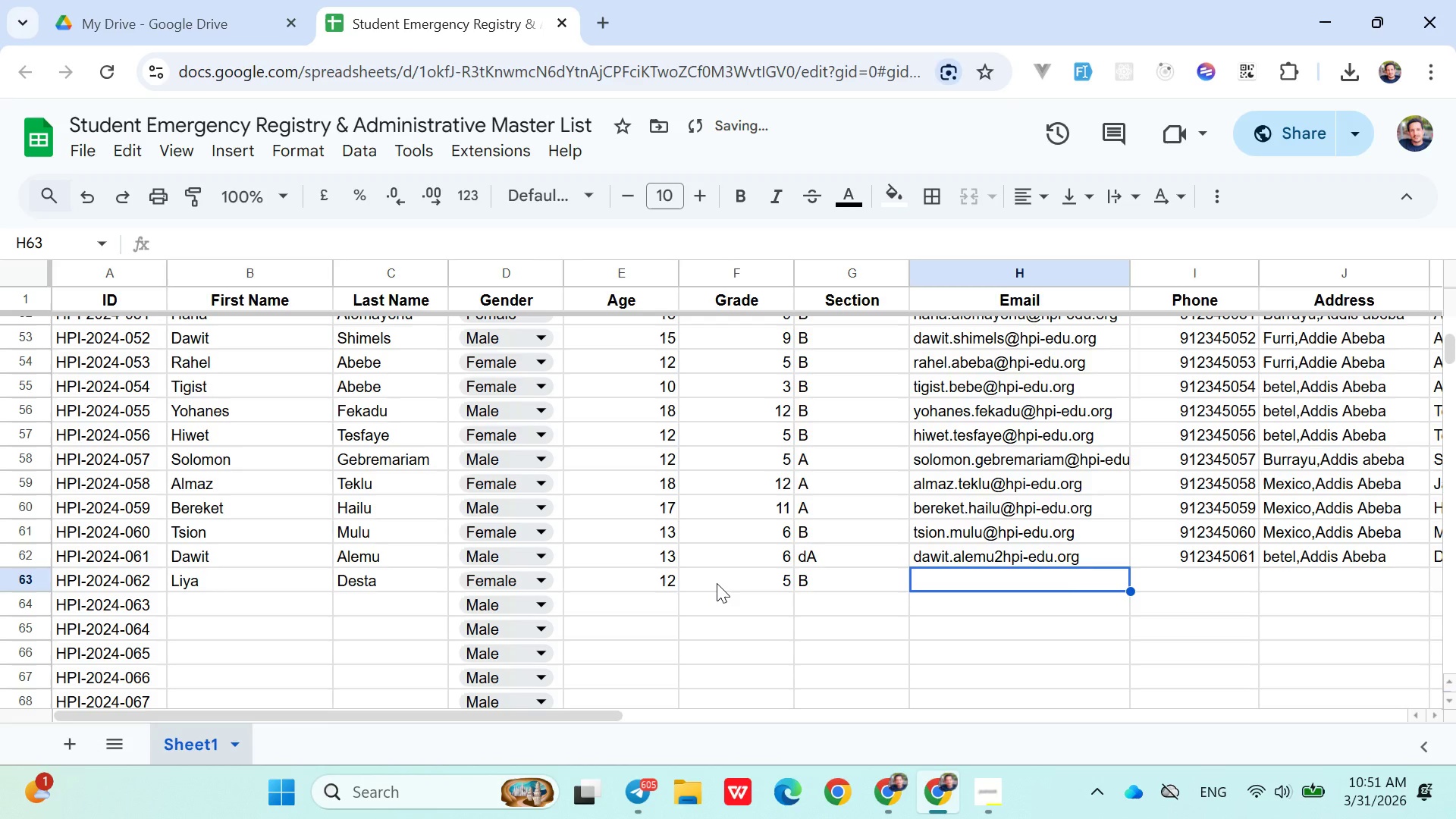 
type(liya.desta)
 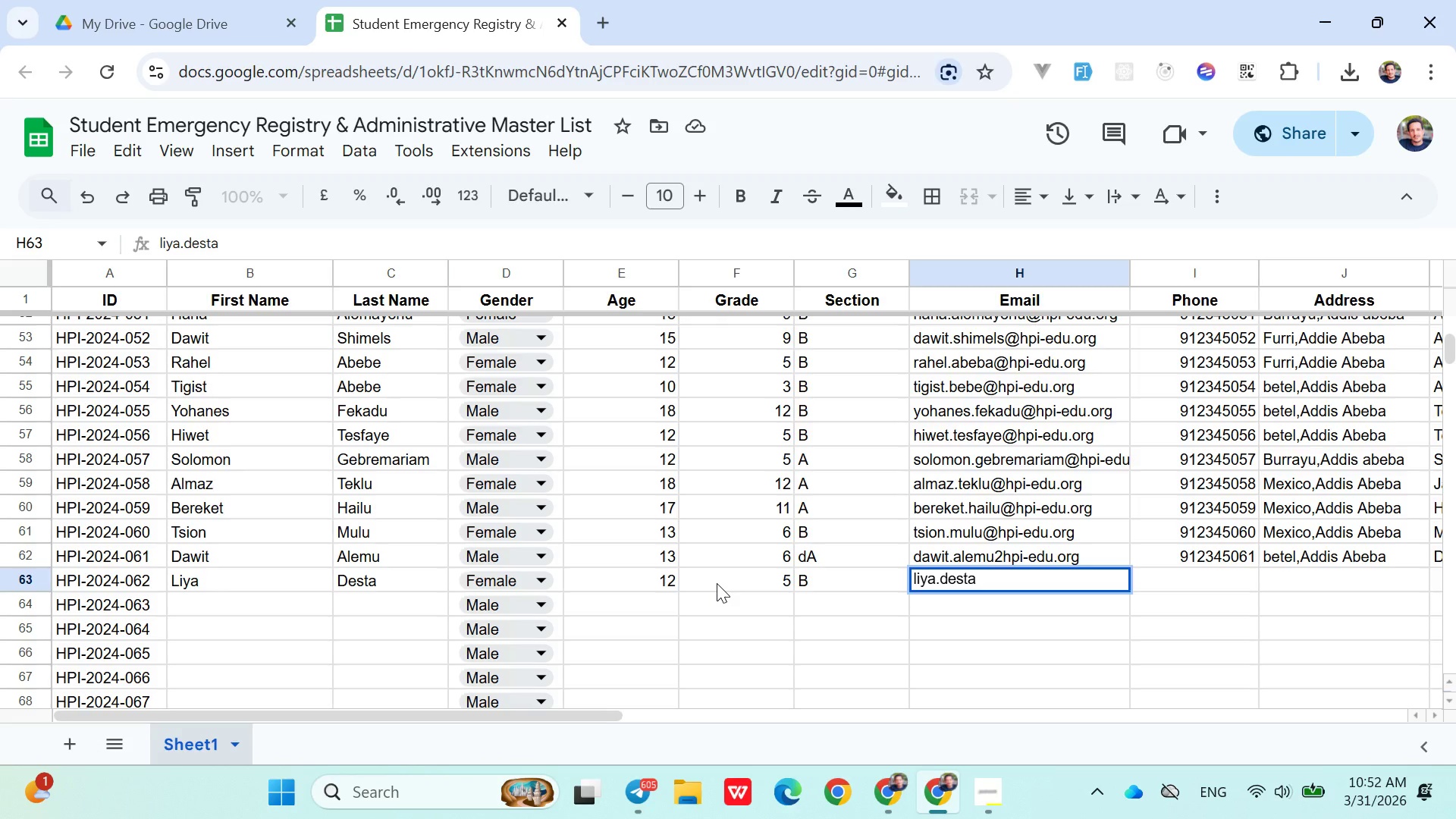 
wait(5.53)
 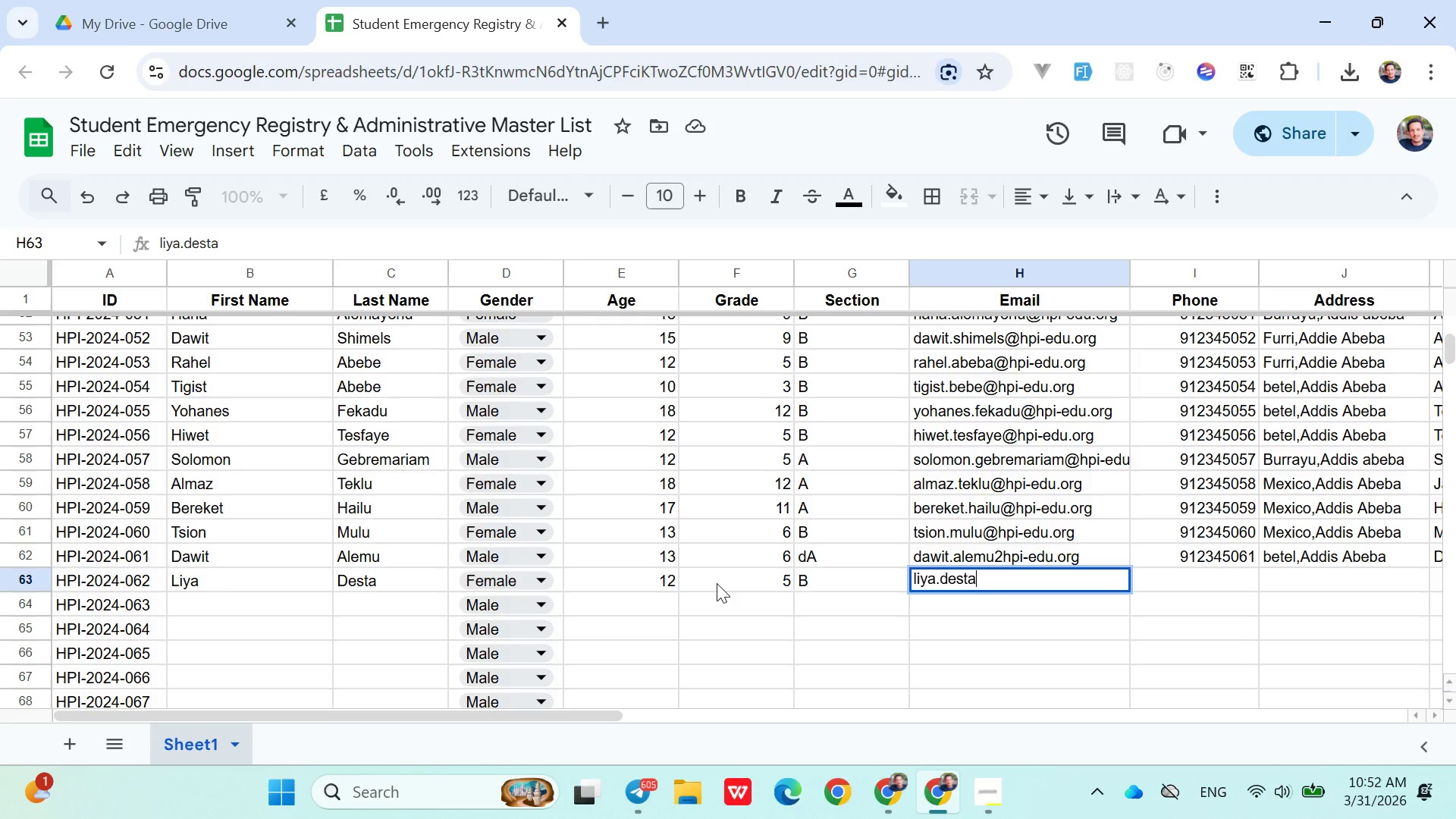 
key(Shift+2)
 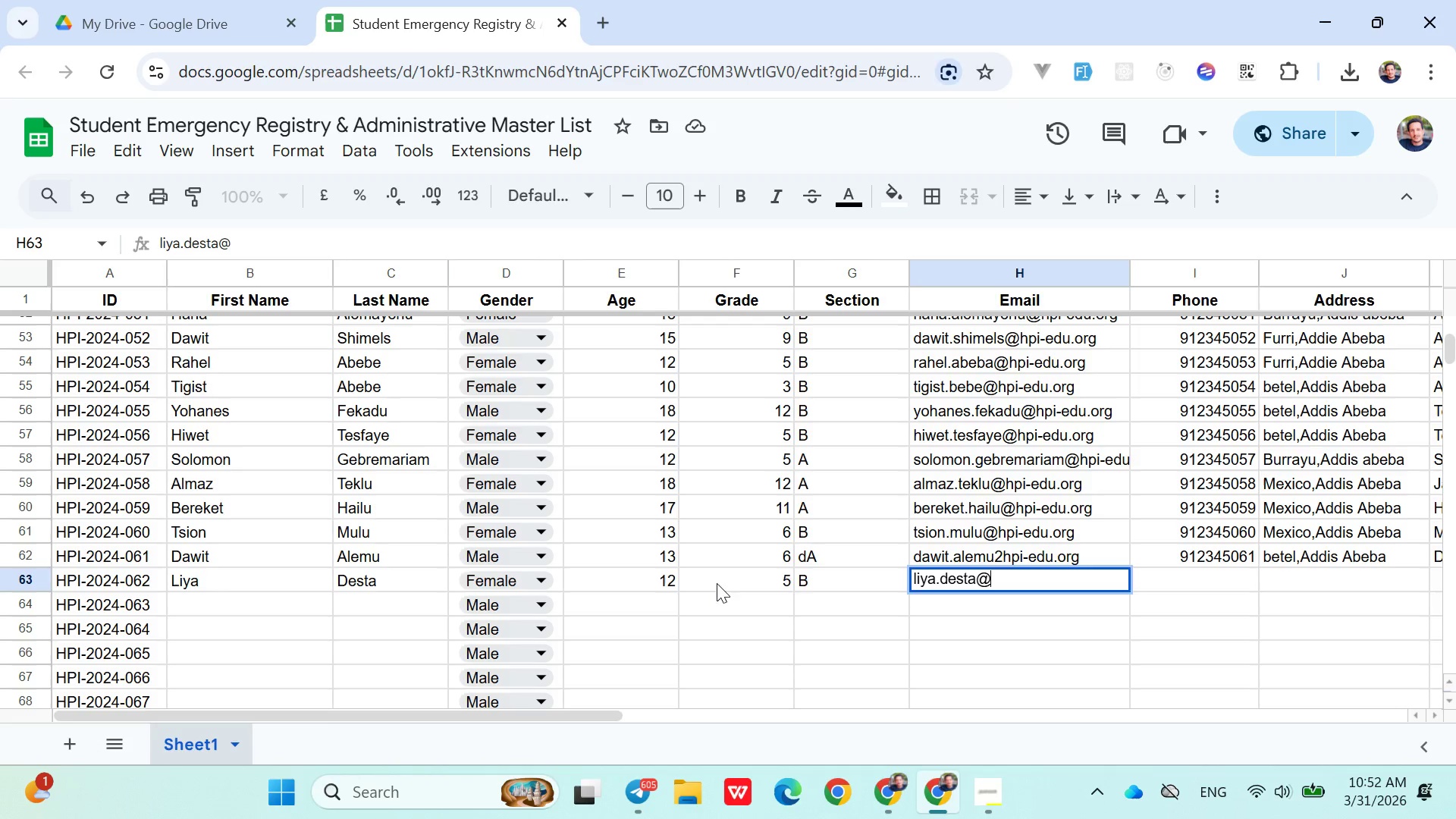 
left_click([1000, 558])
 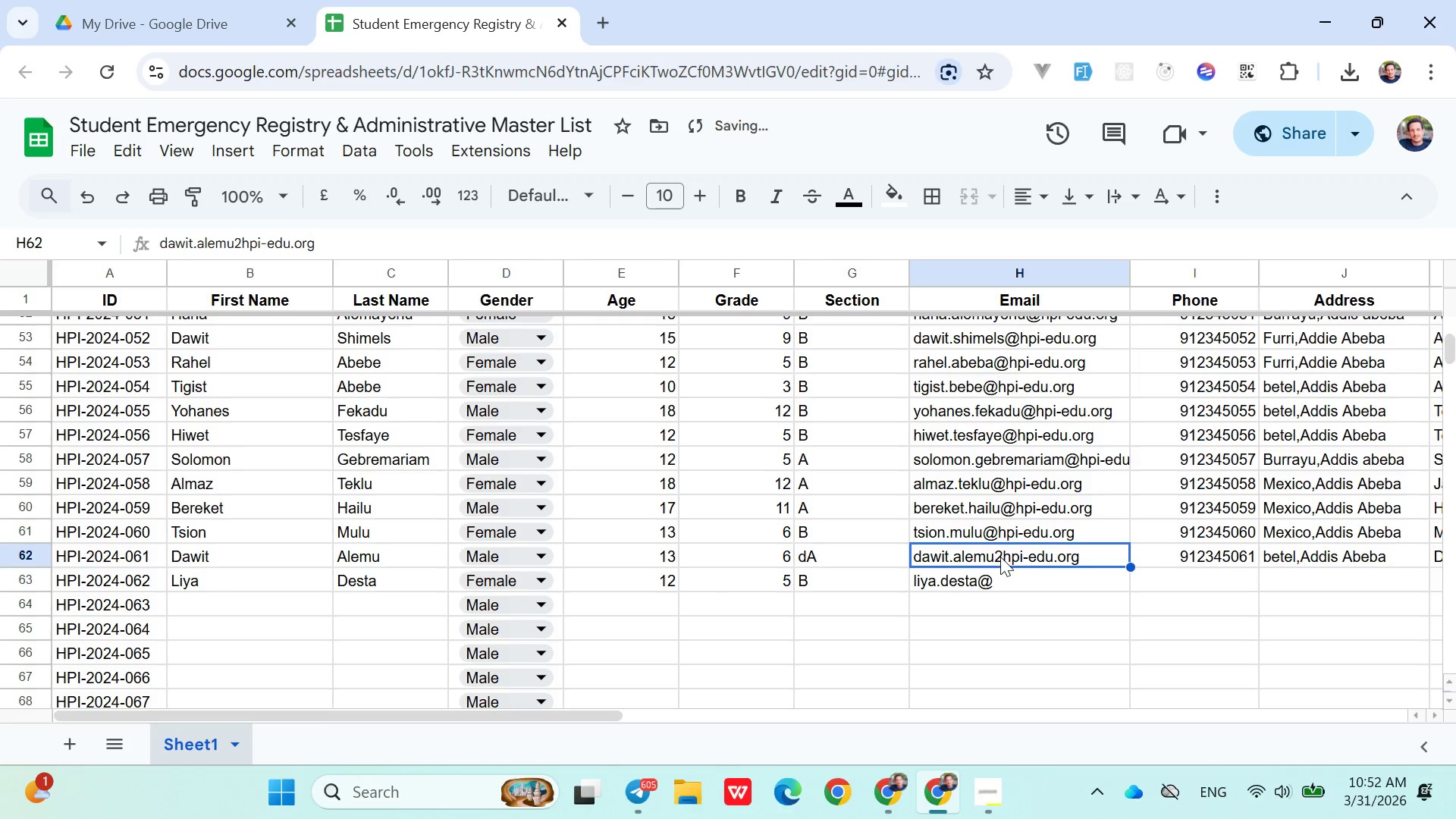 
double_click([1000, 557])
 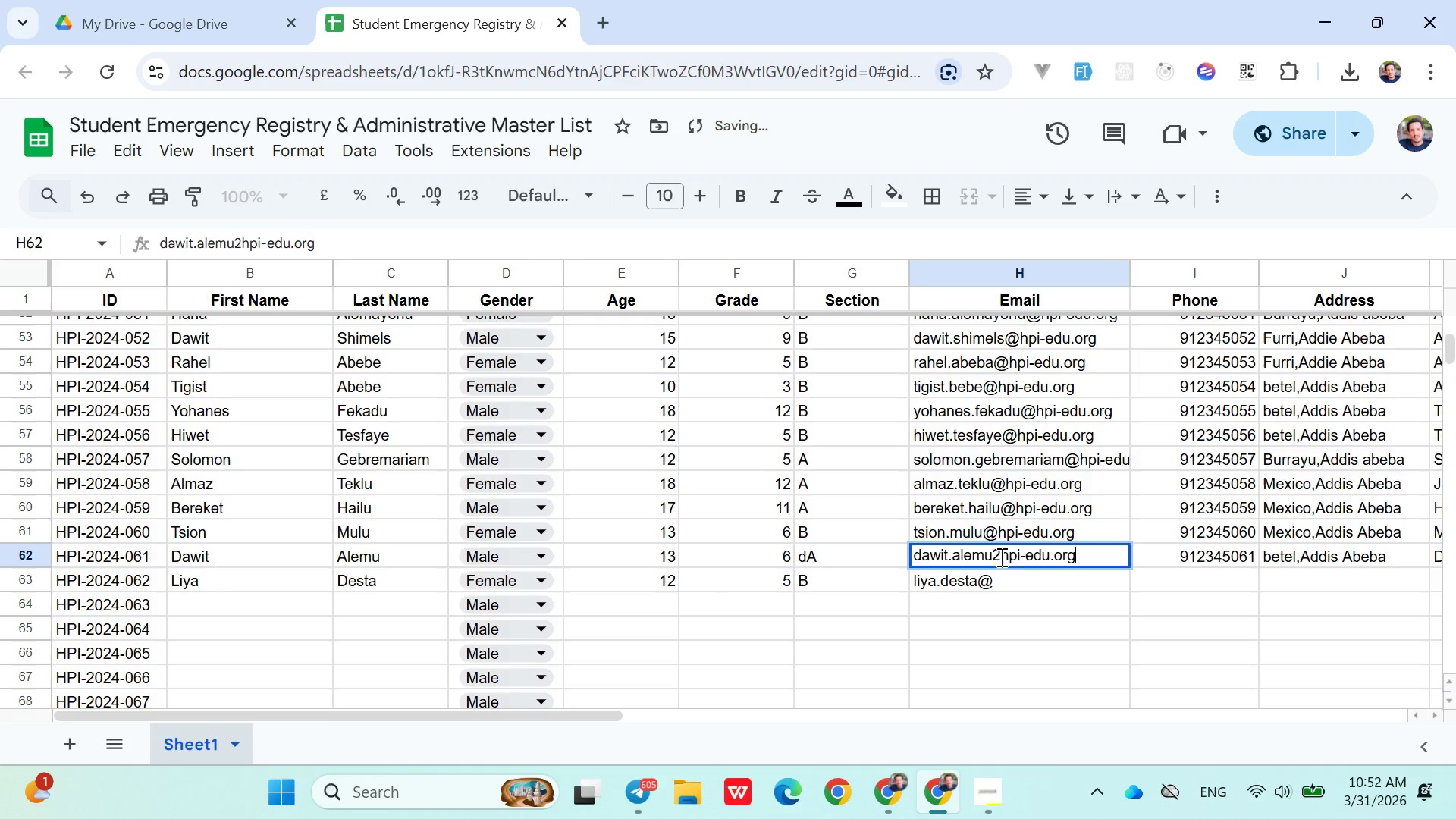 
left_click([1000, 557])
 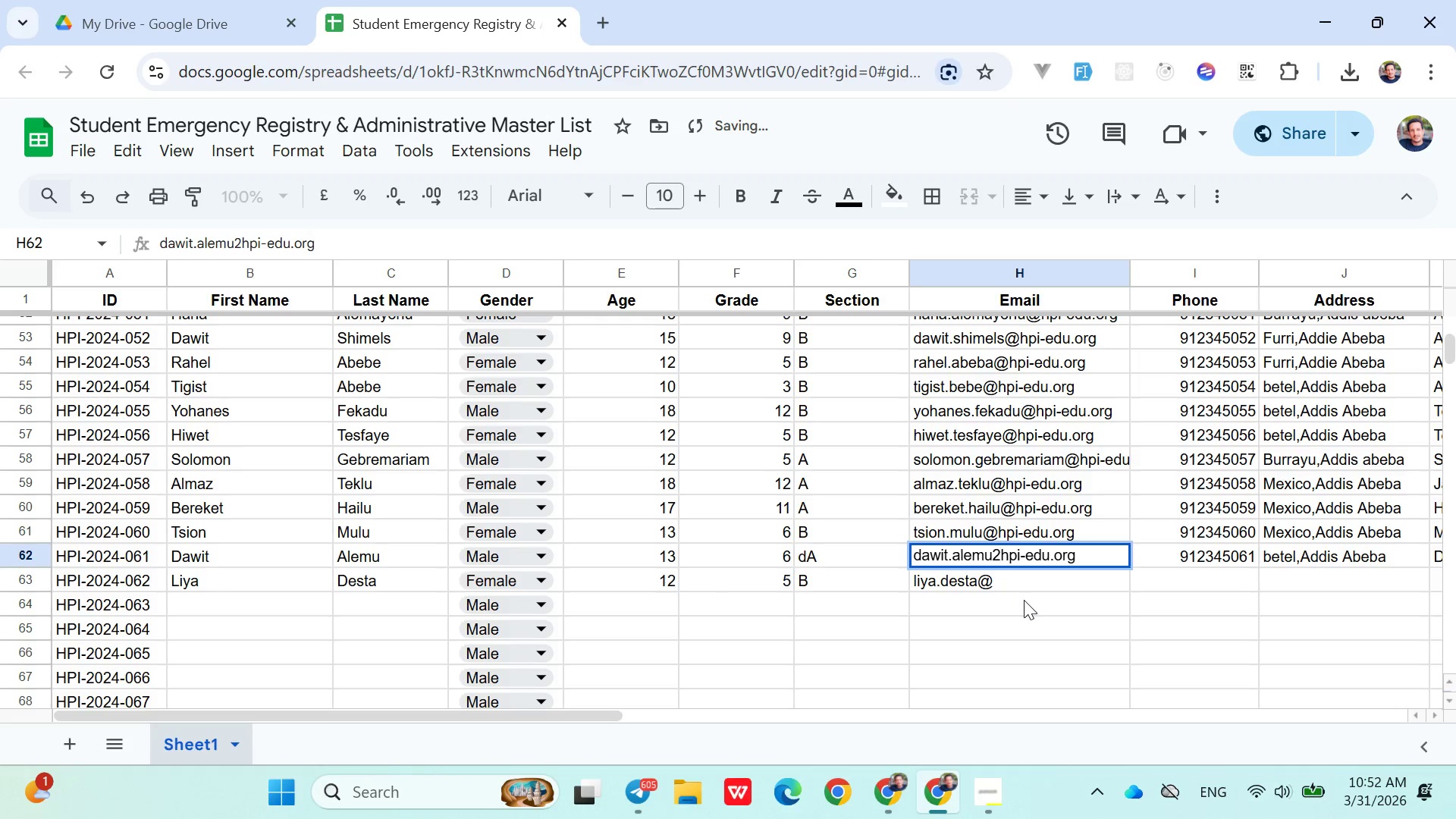 
key(Backspace)
 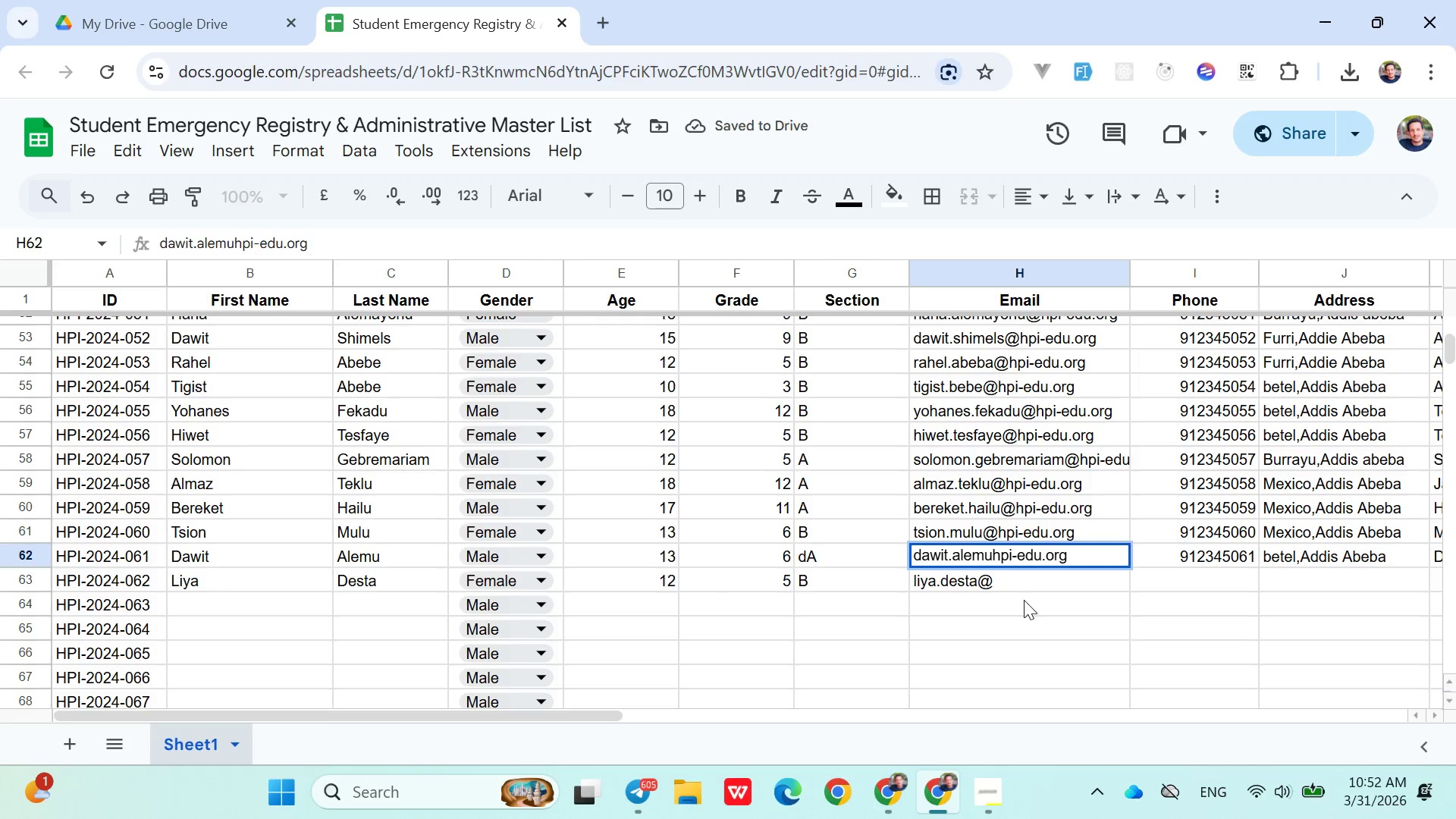 
key(Shift+2)
 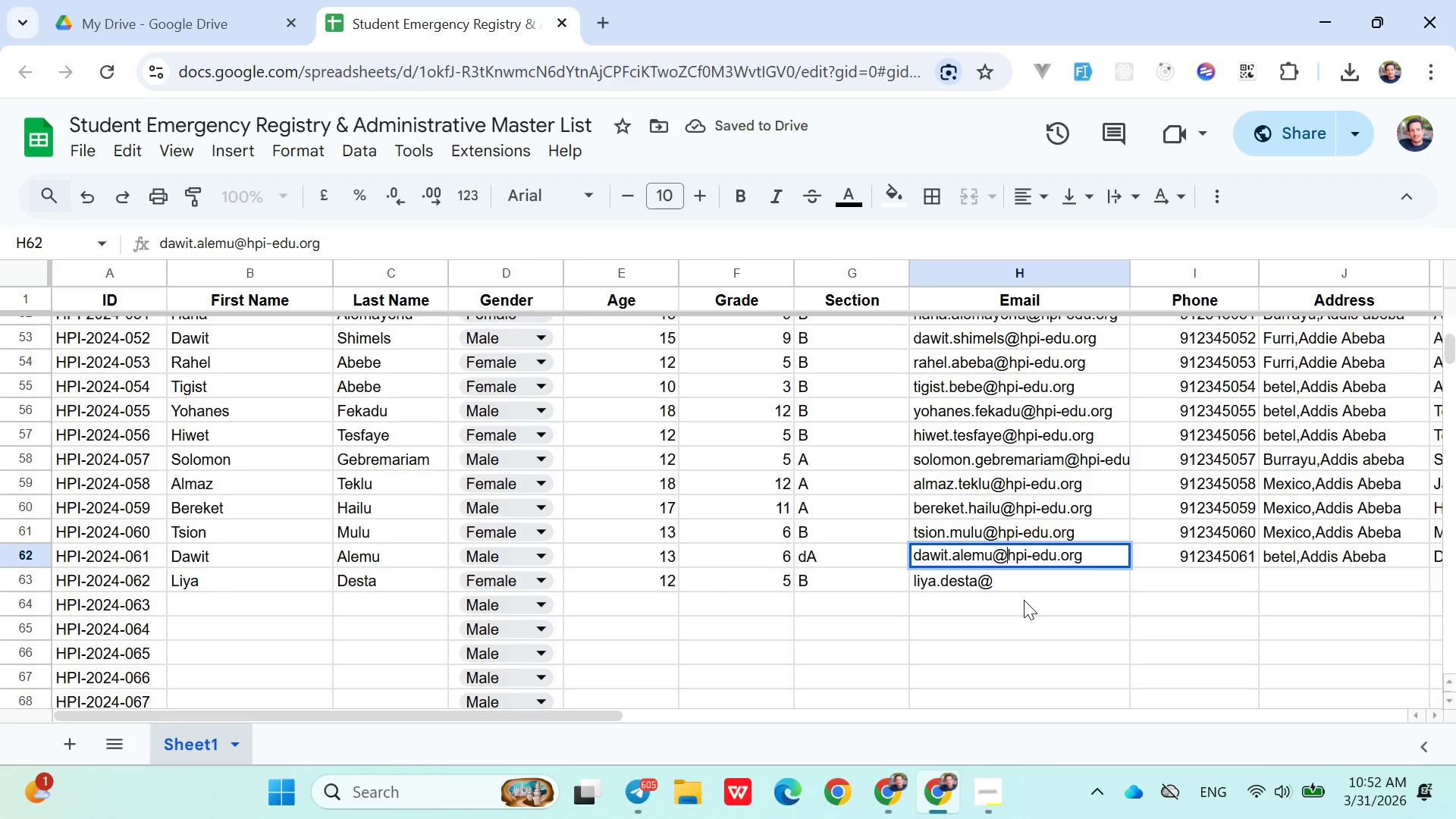 
key(ArrowDown)
 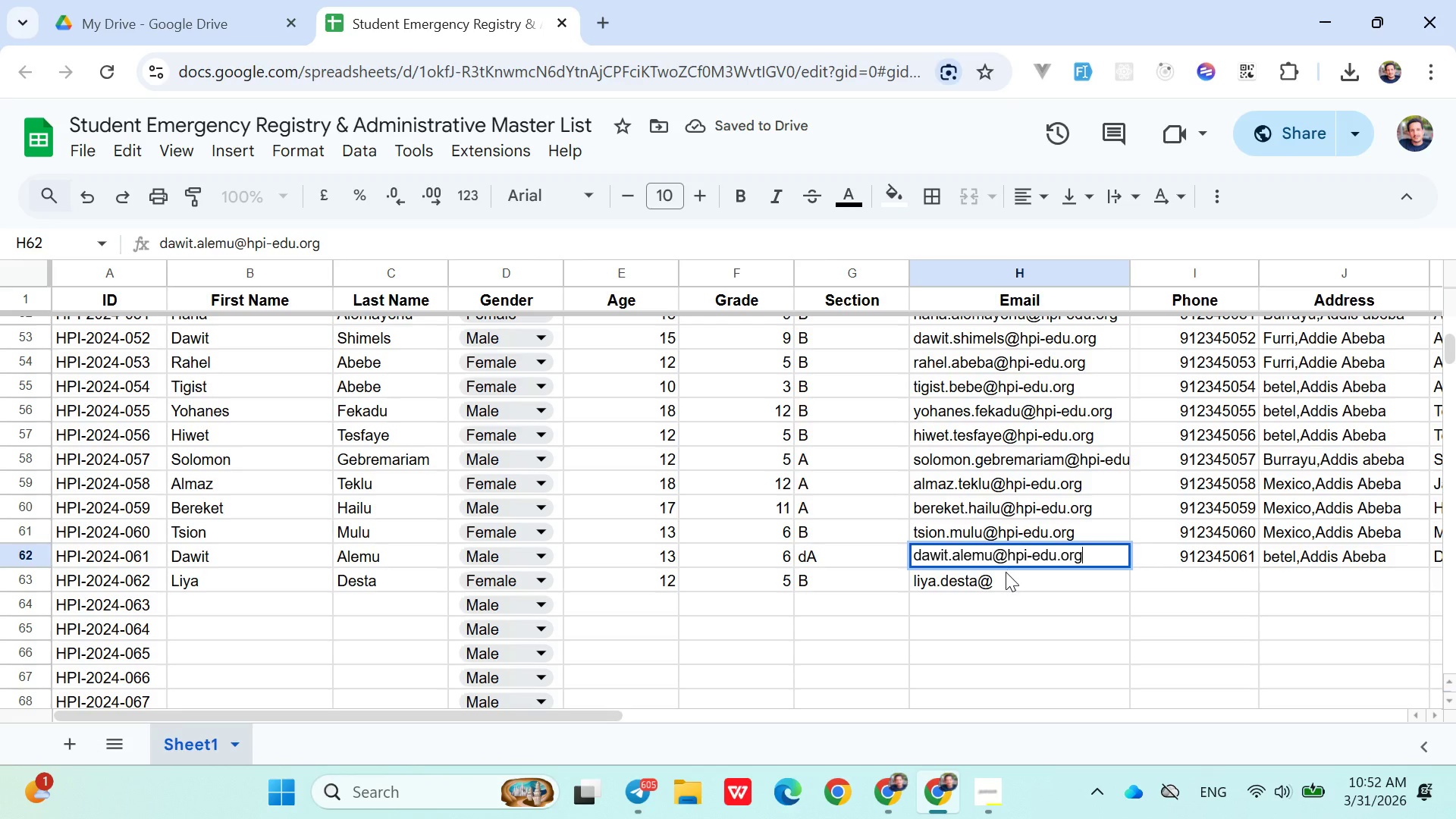 
double_click([1006, 575])
 